 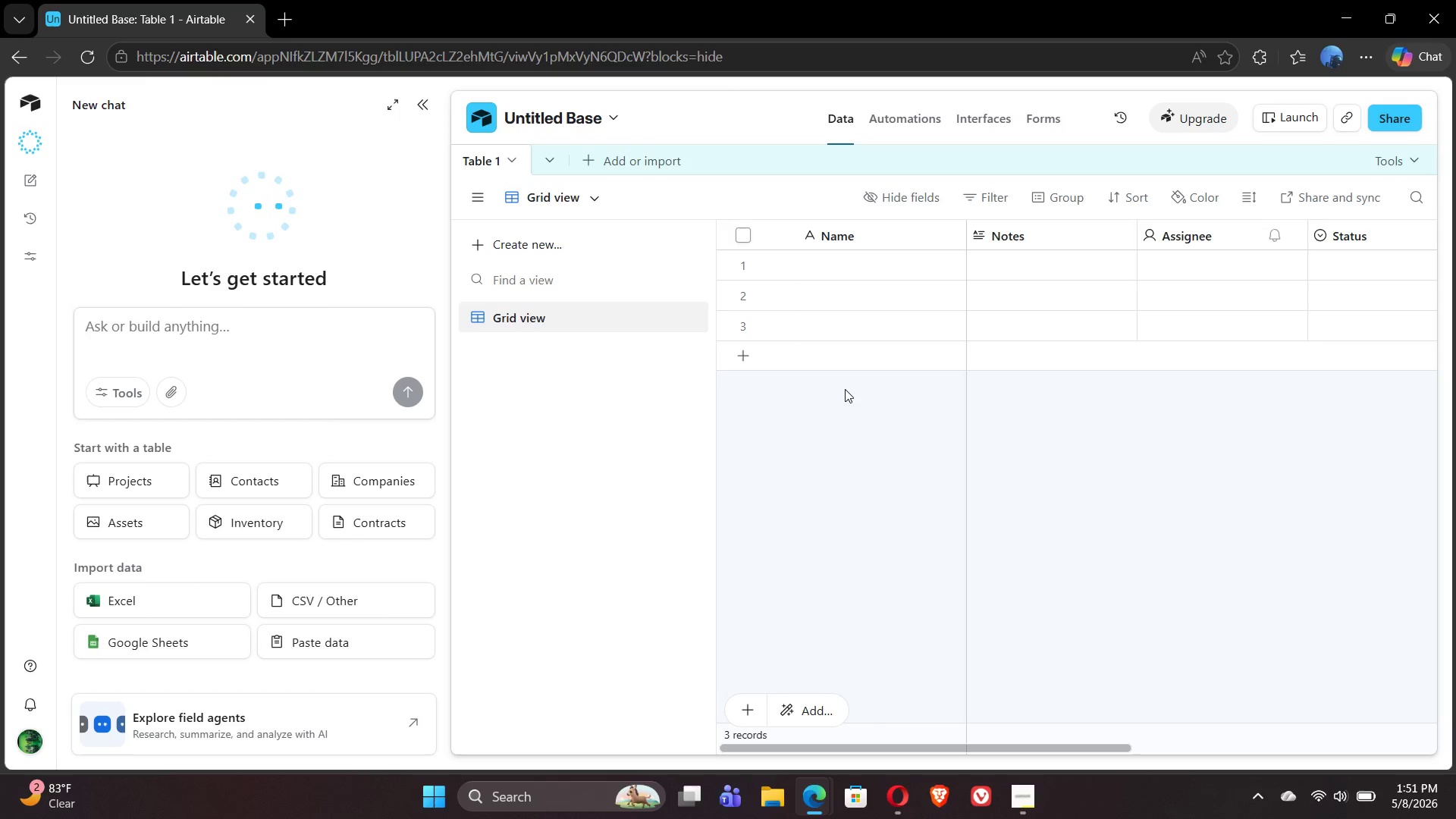 
left_click([428, 96])
 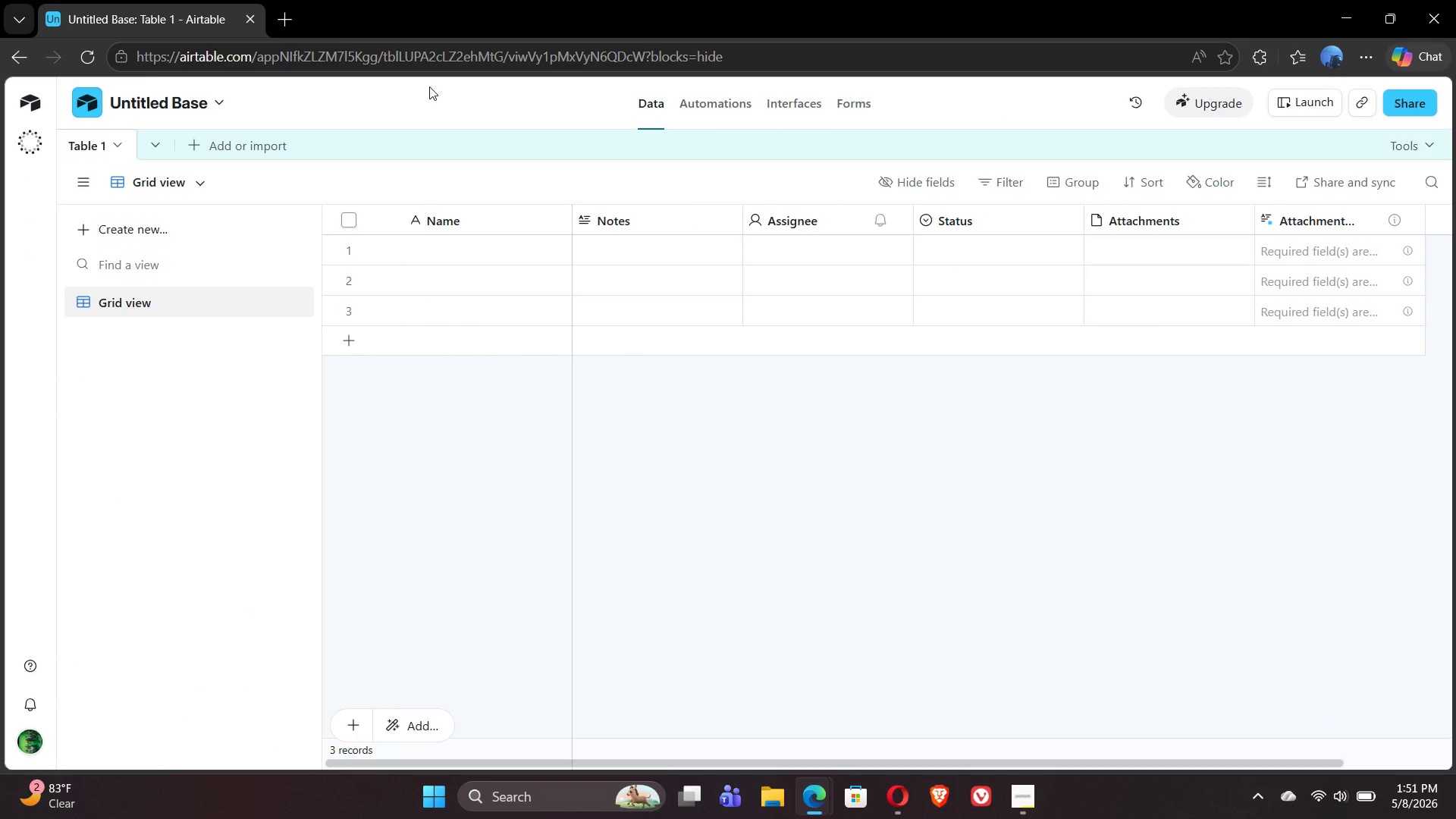 
wait(14.05)
 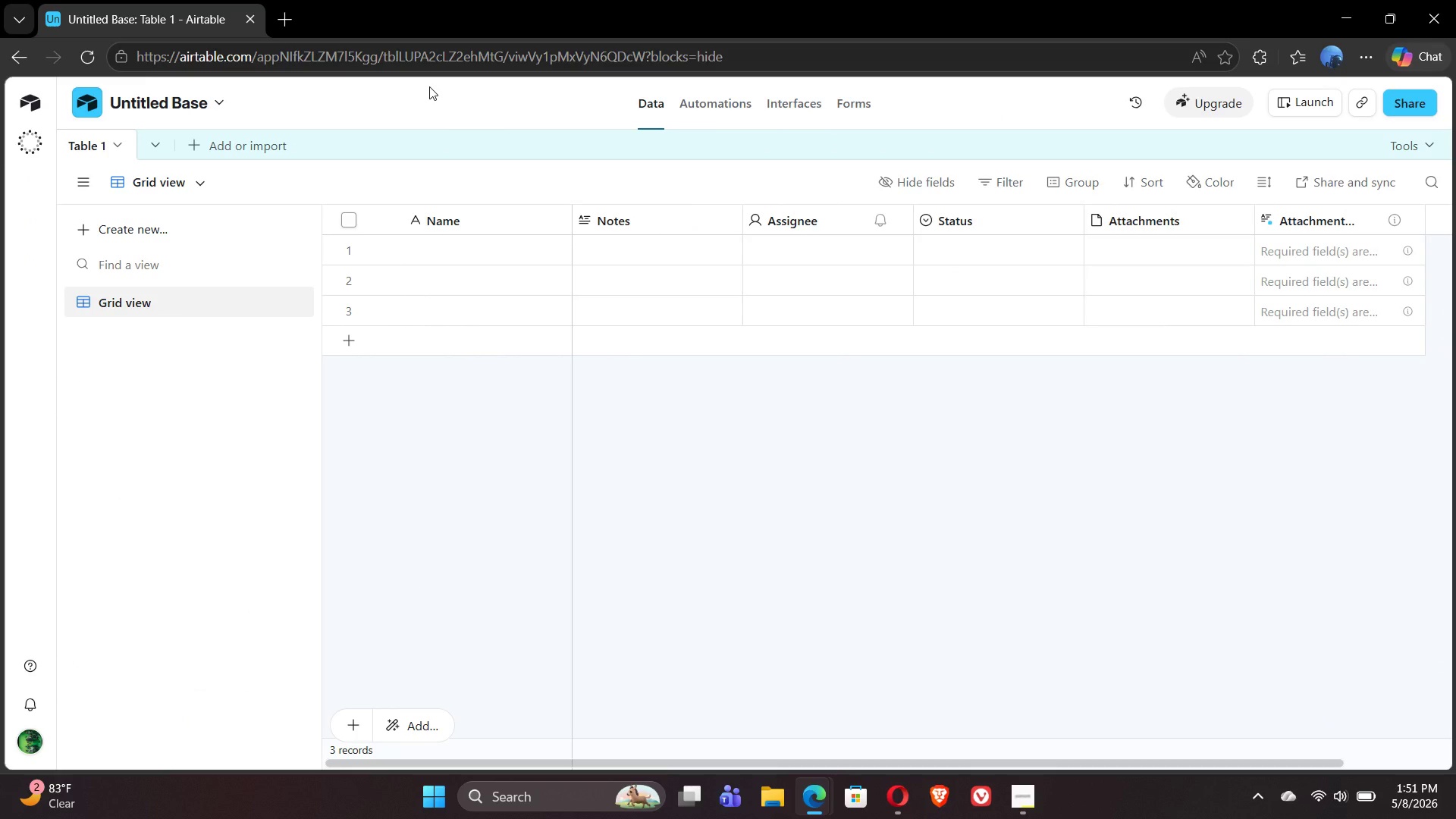 
double_click([168, 98])
 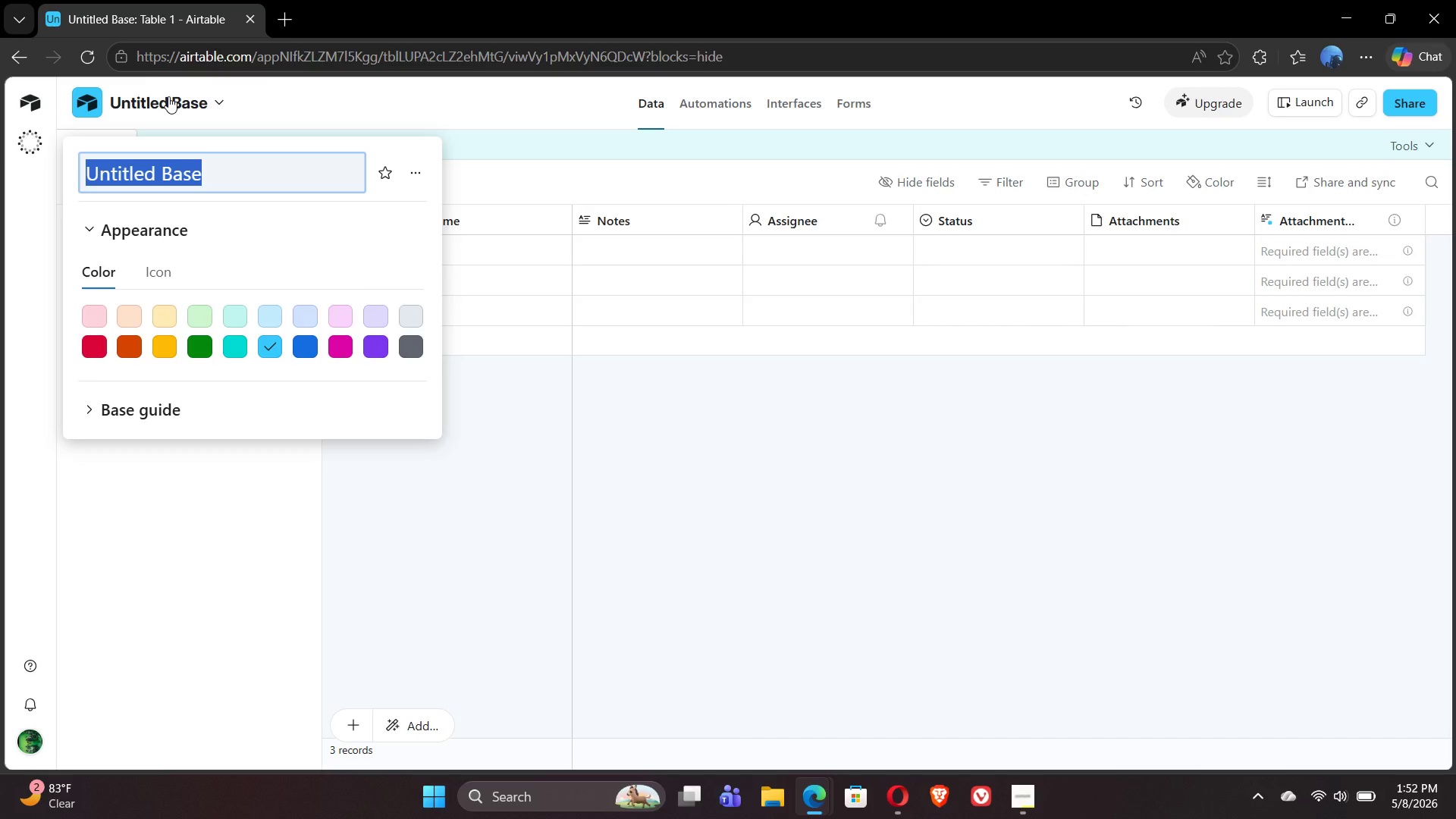 
wait(25.22)
 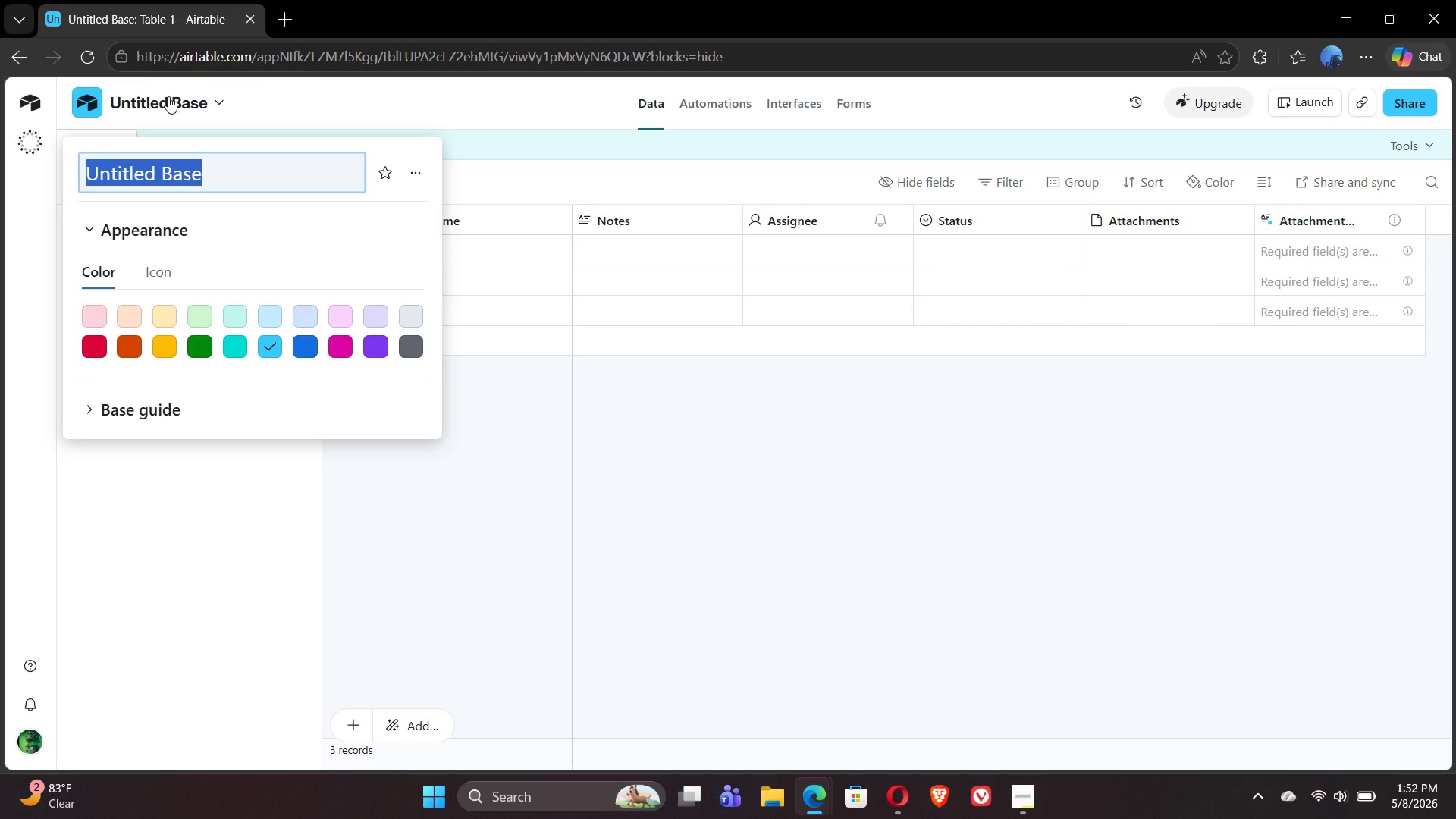 
type(Umani)
 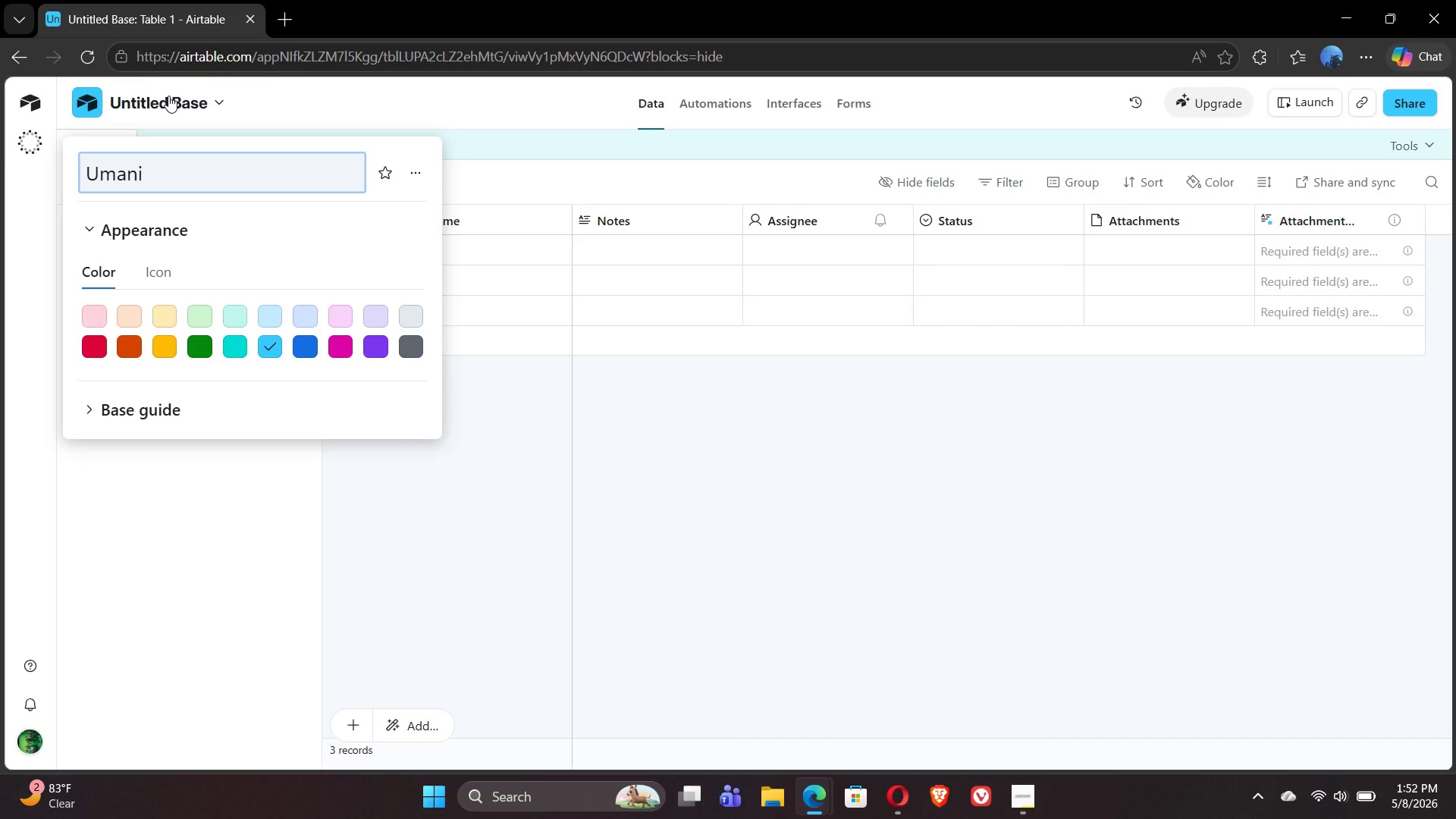 
key(Backspace)
key(Backspace)
type(mi )
 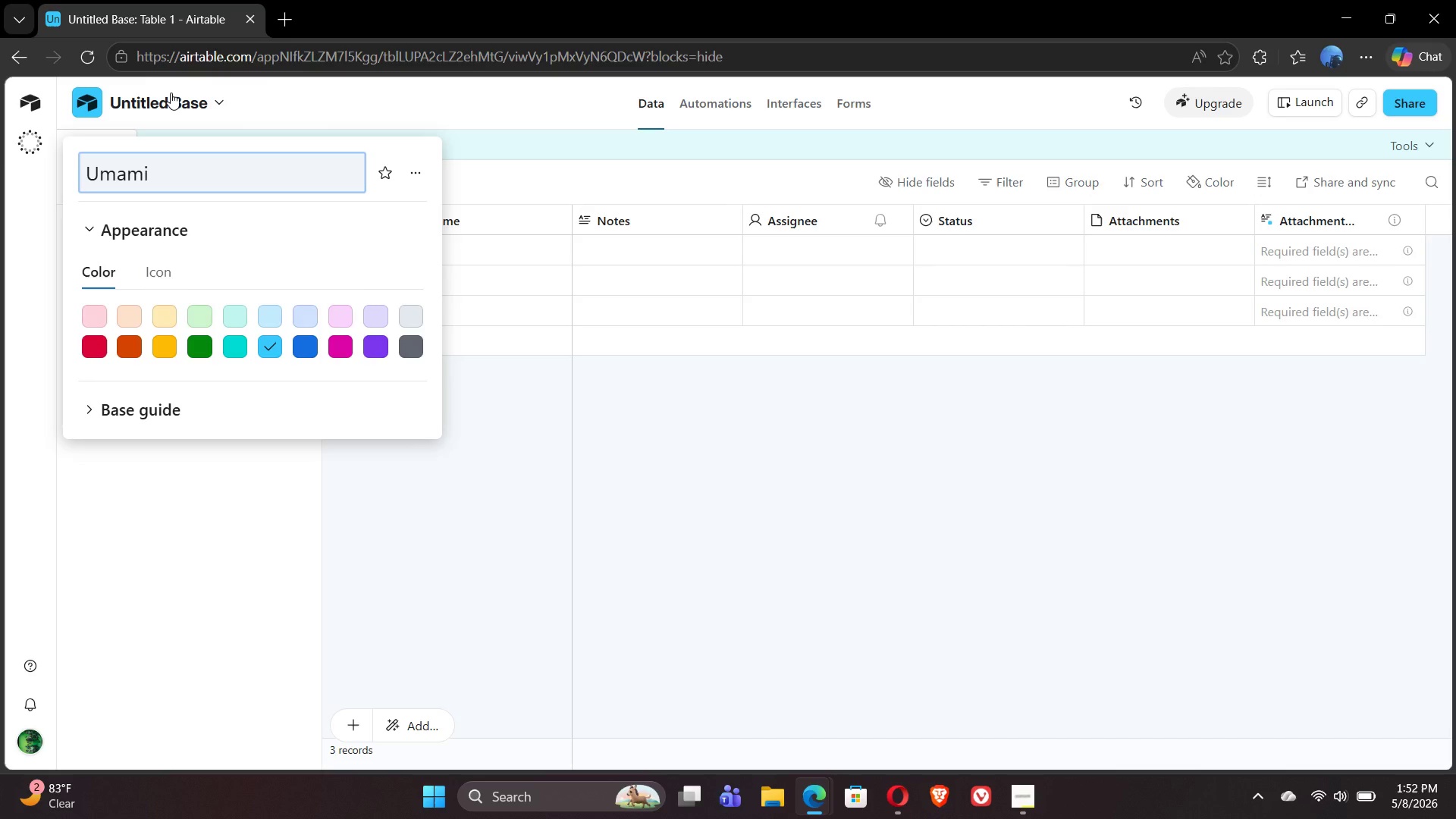 
wait(12.28)
 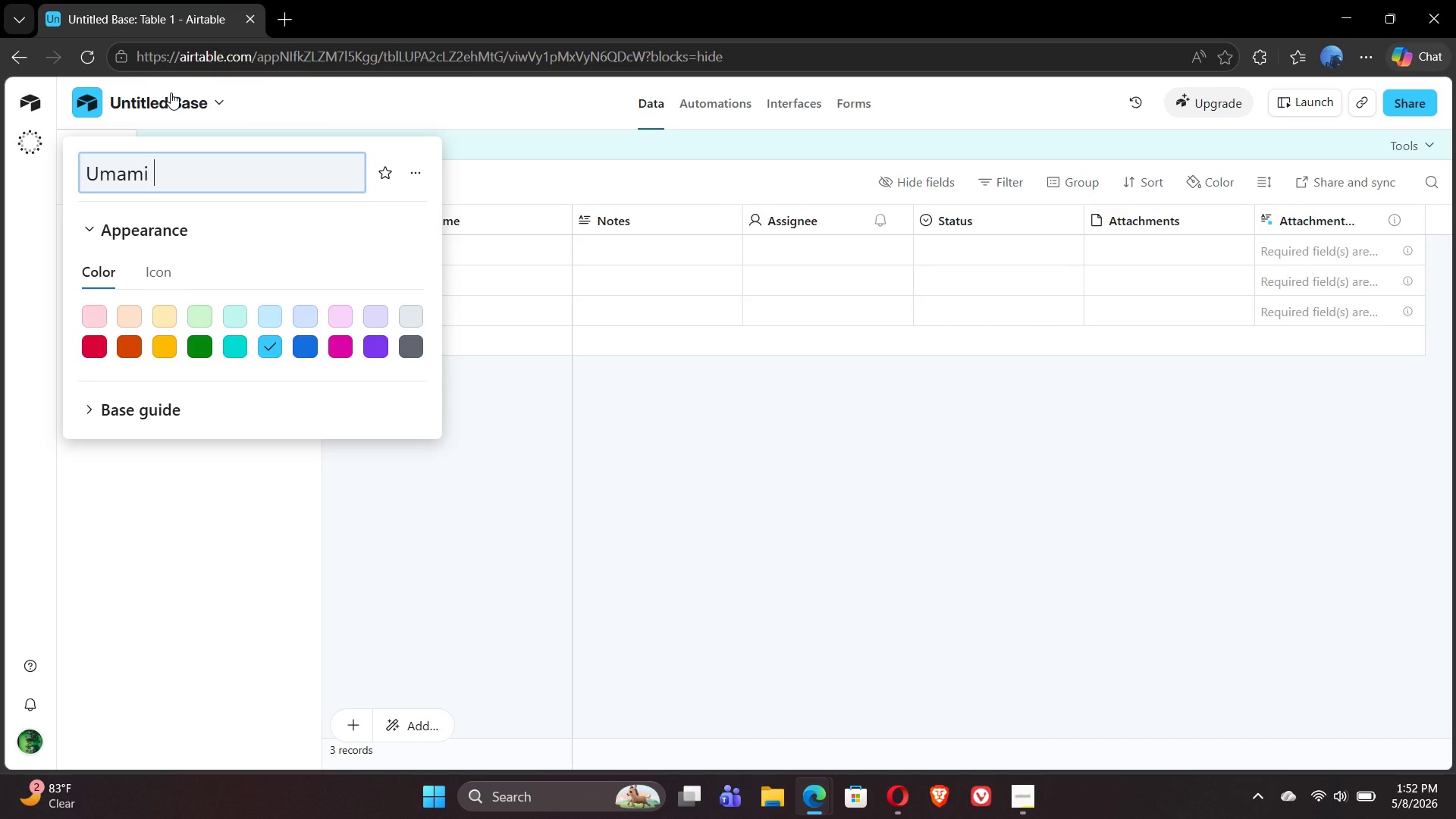 
type(Root)
 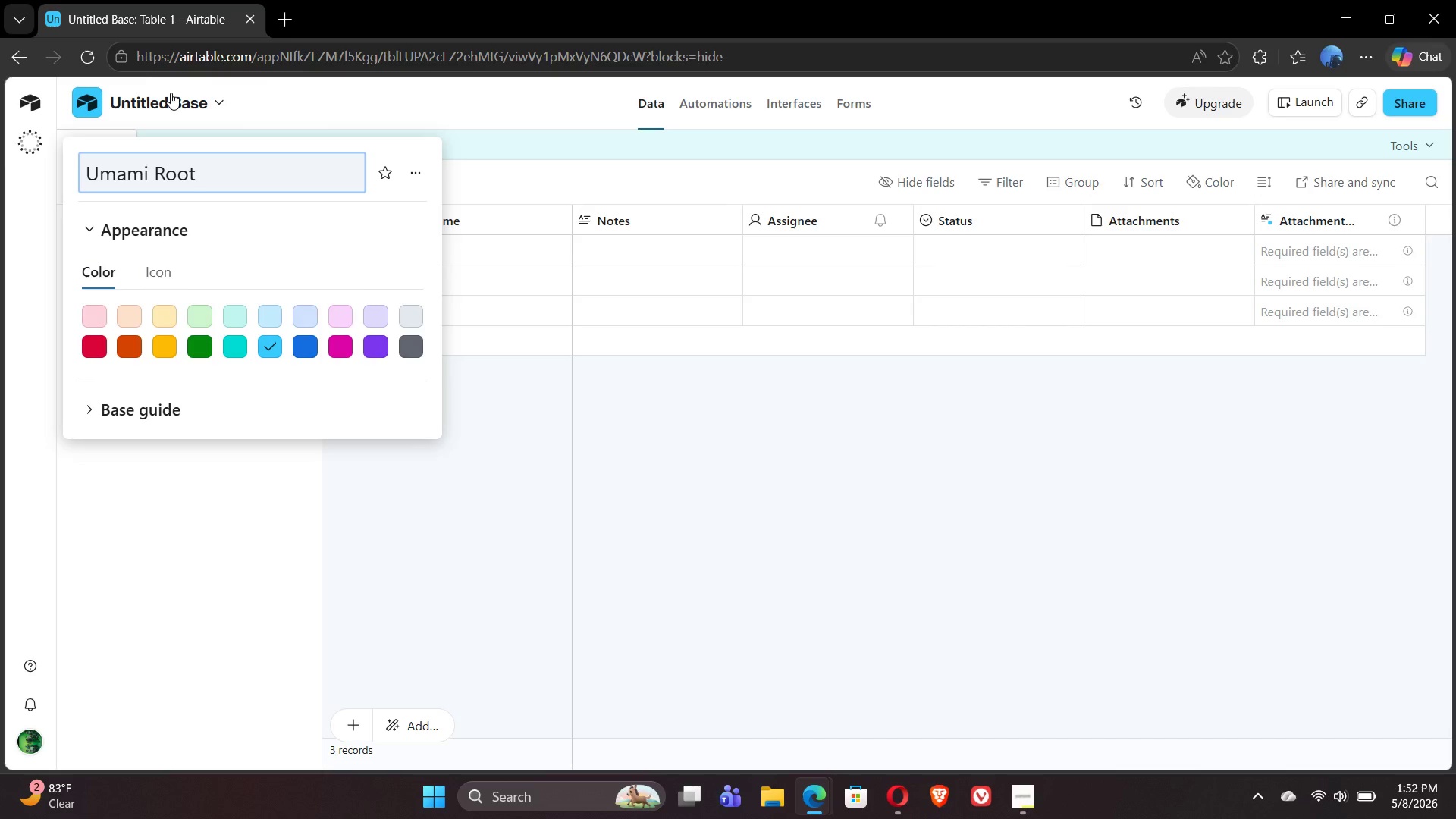 
key(S)
 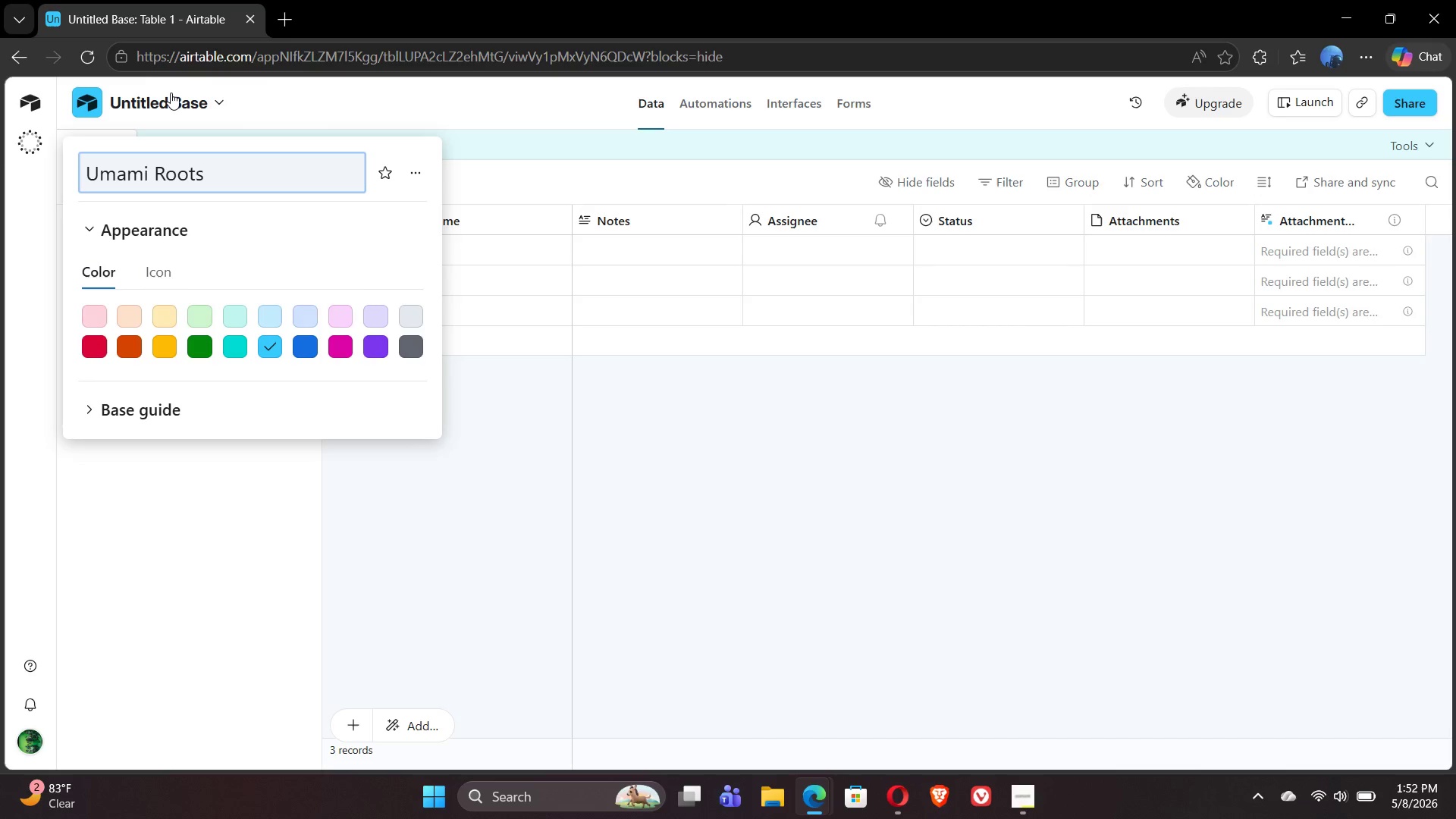 
key(Minus)
 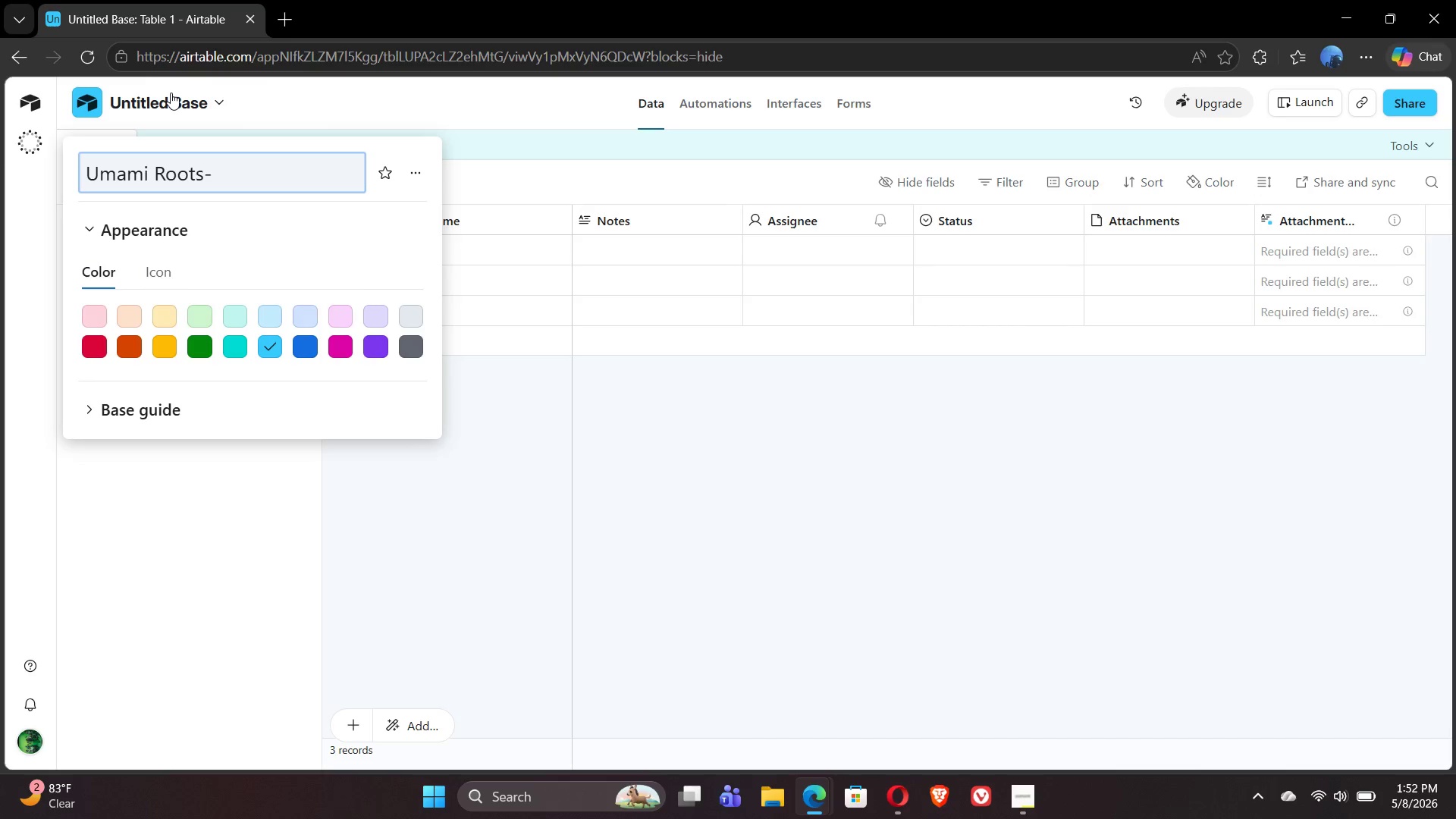 
key(CapsLock)
 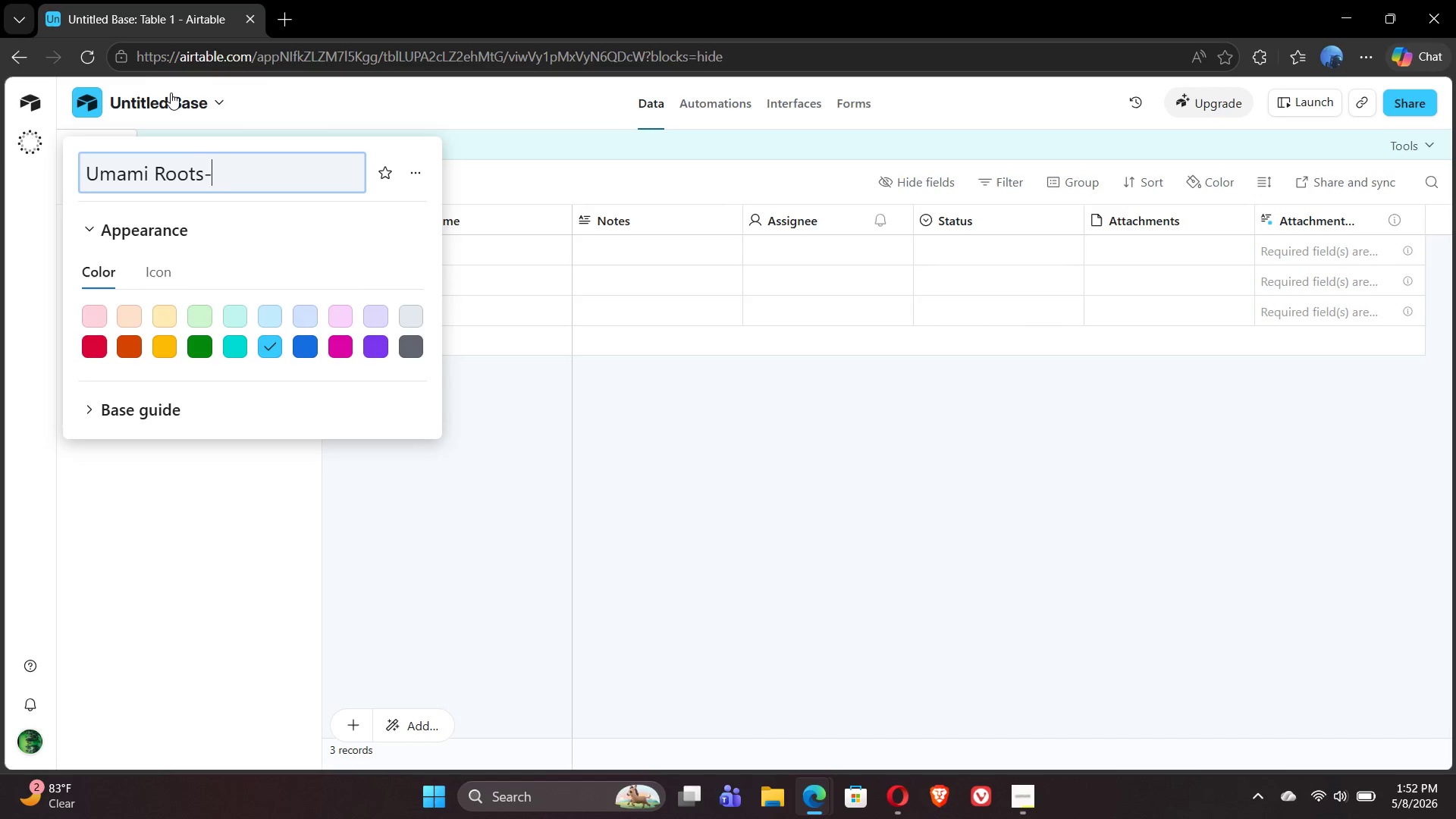 
key(M)
 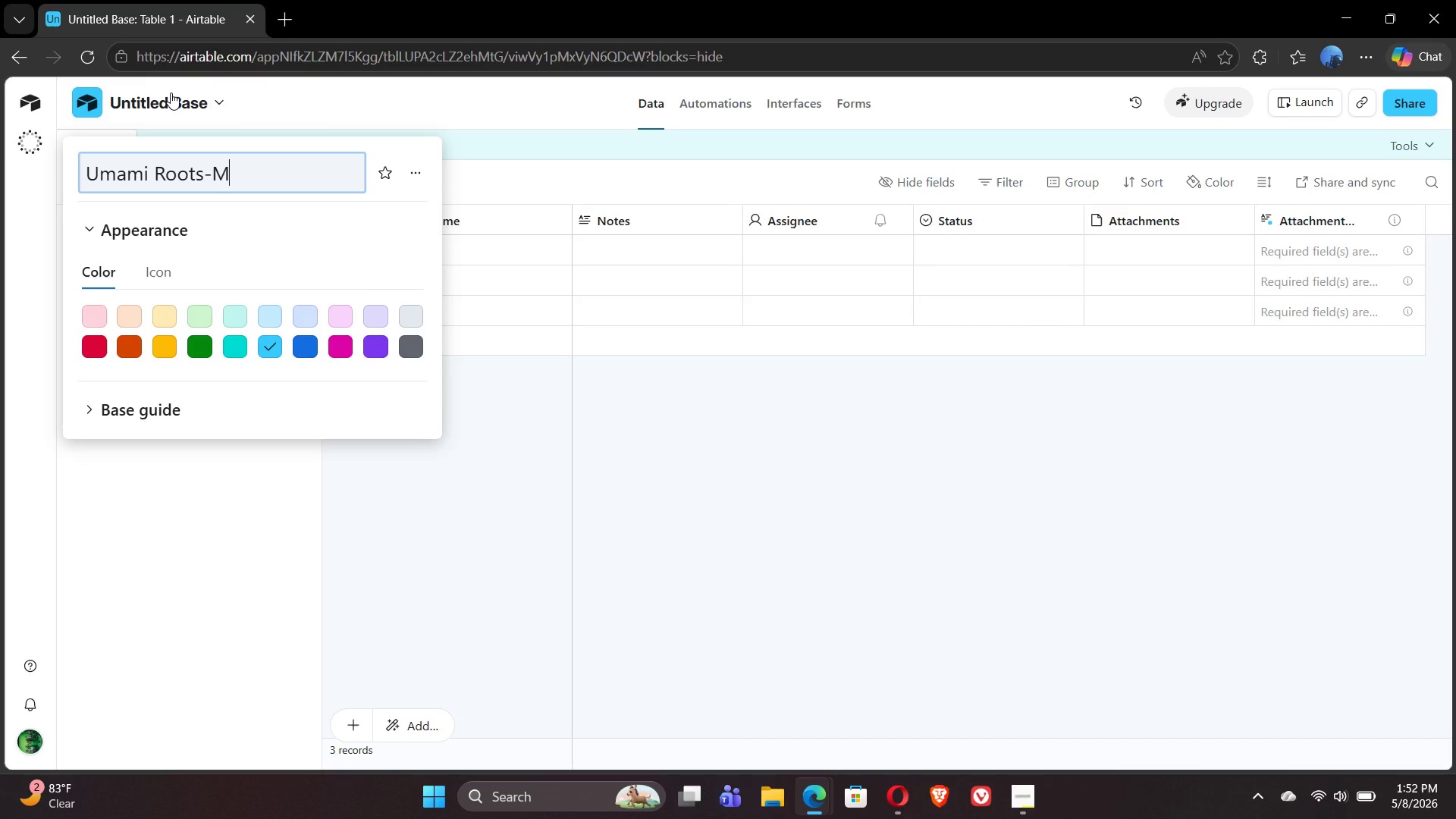 
key(CapsLock)
 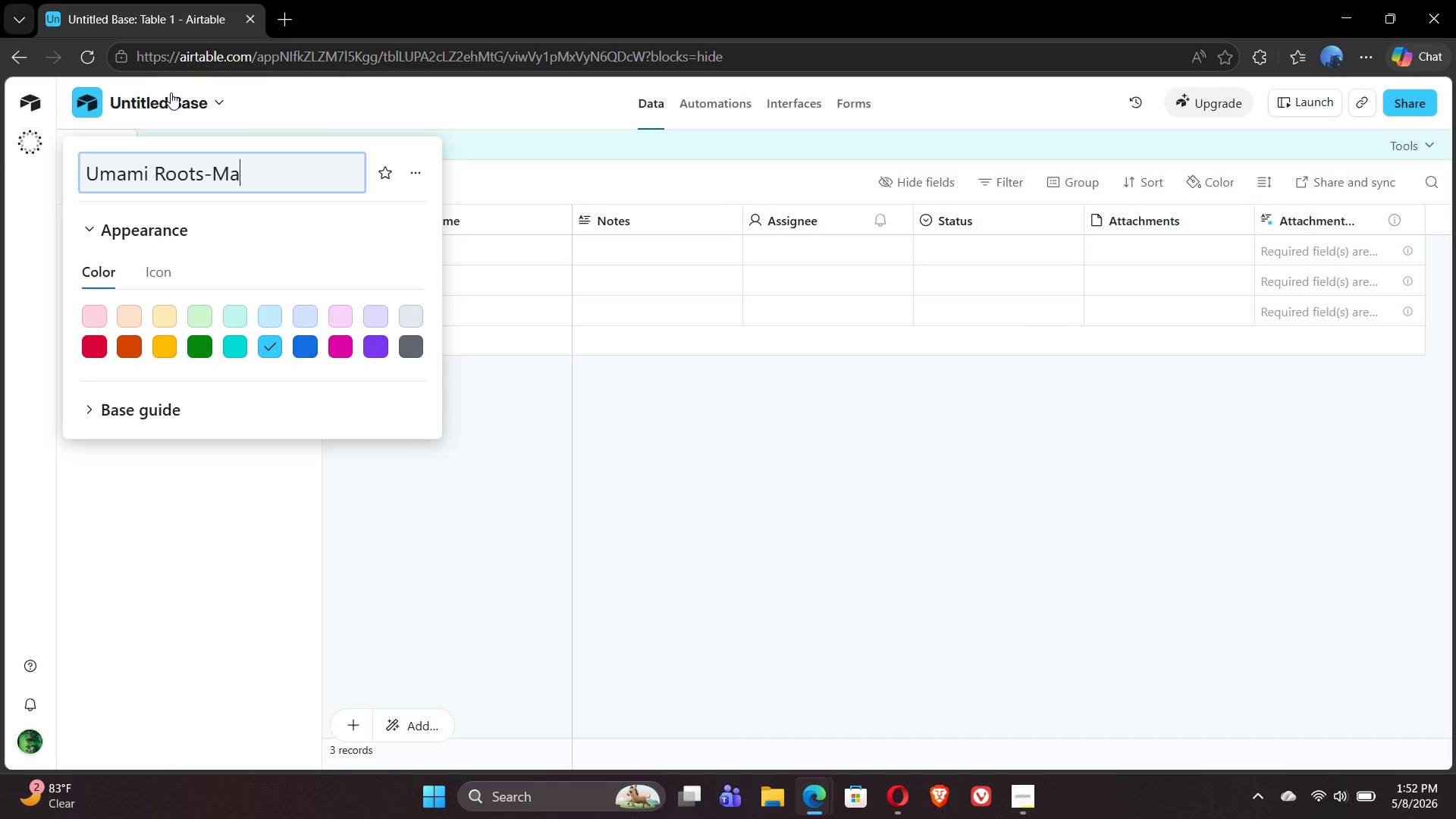 
key(A)
 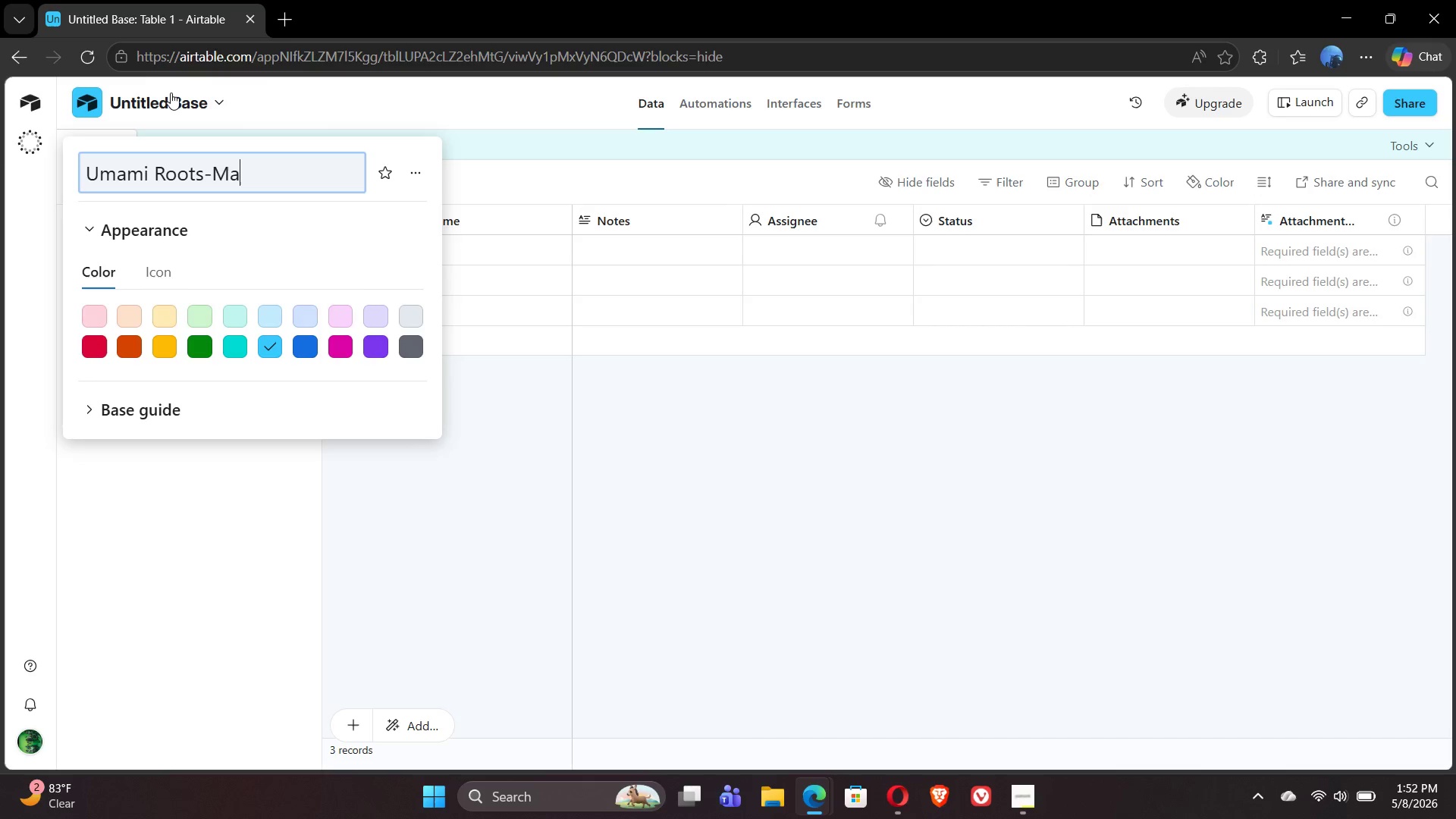 
wait(10.28)
 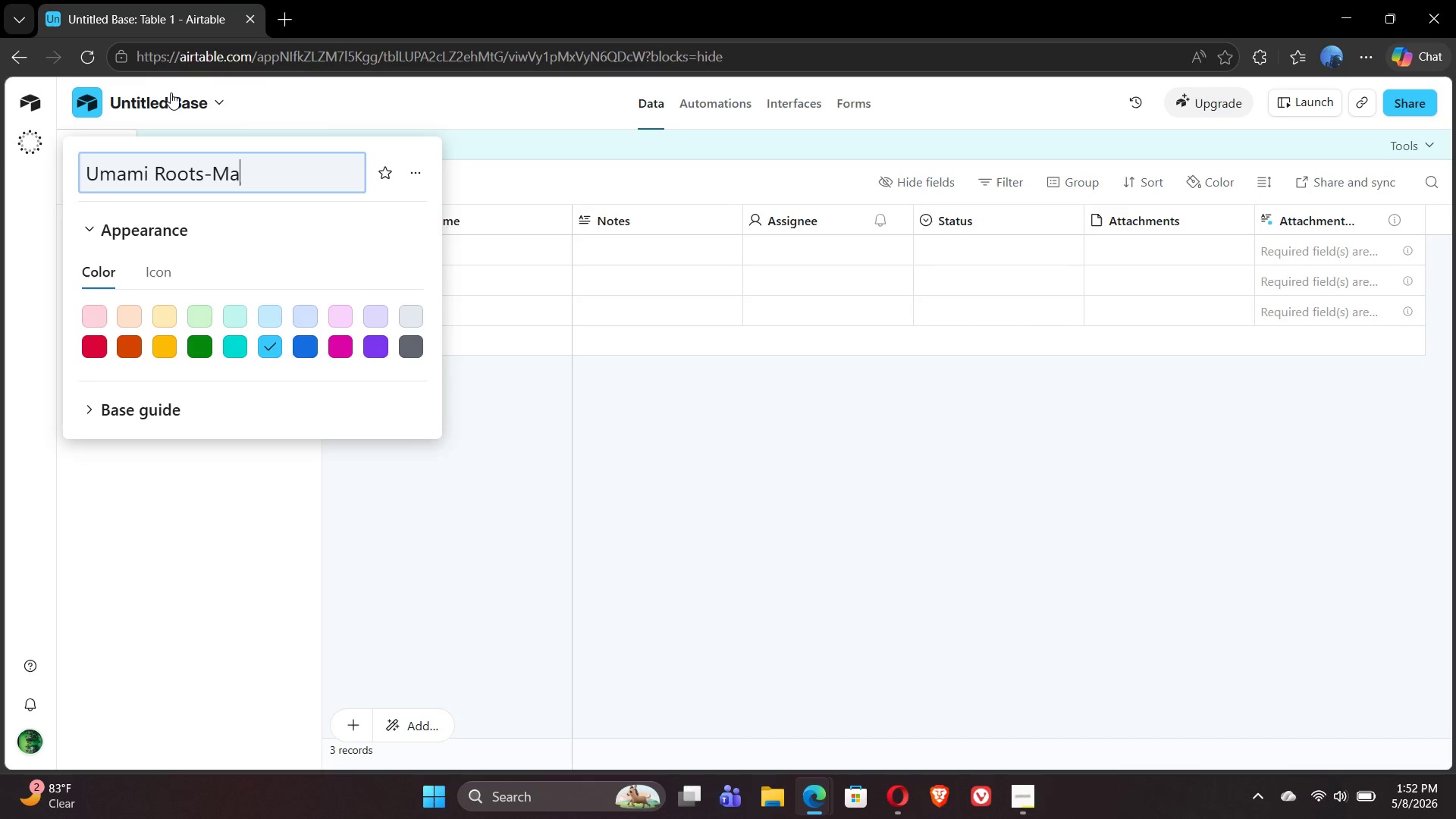 
type(rketing Compl)
 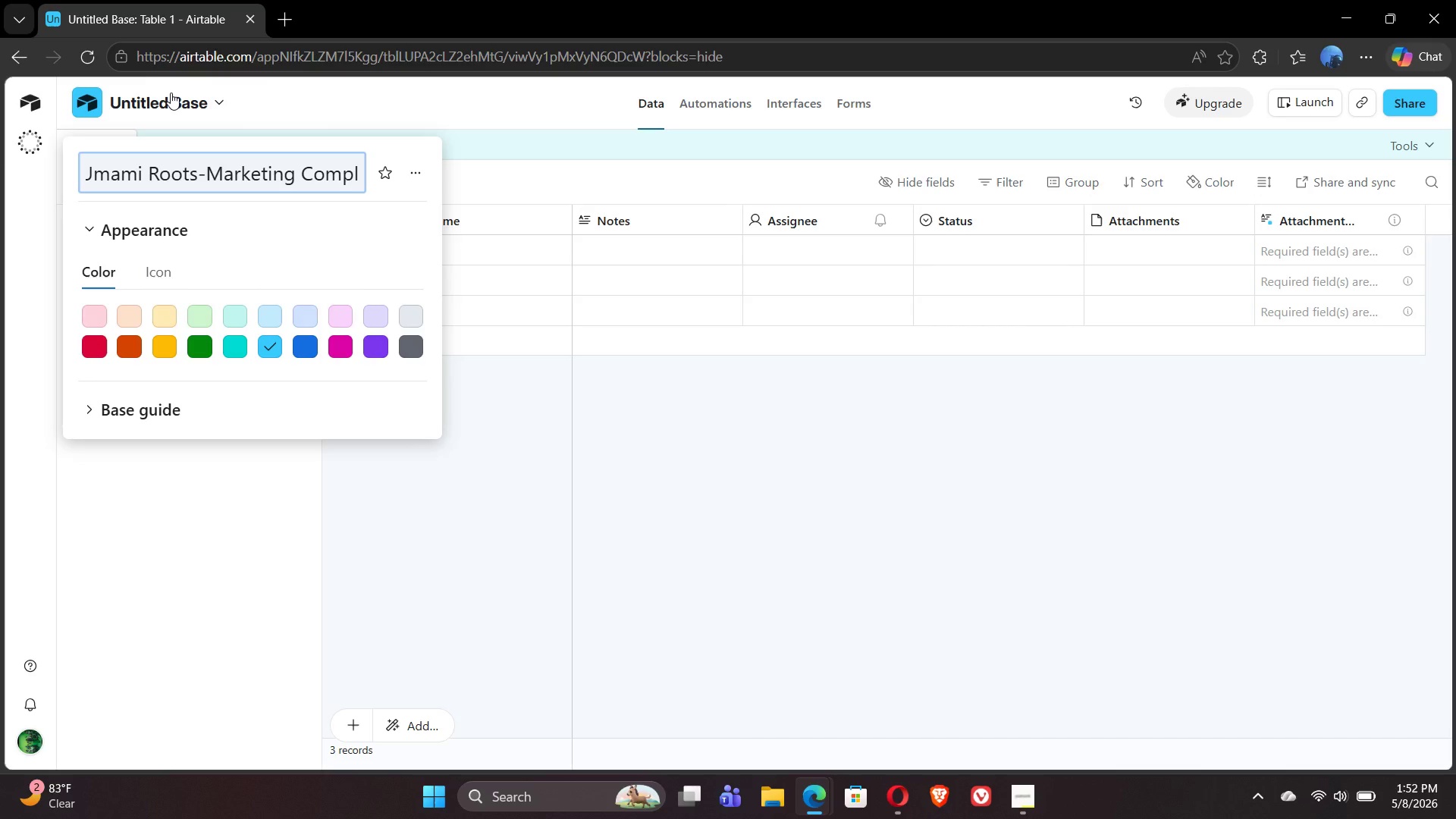 
wait(11.03)
 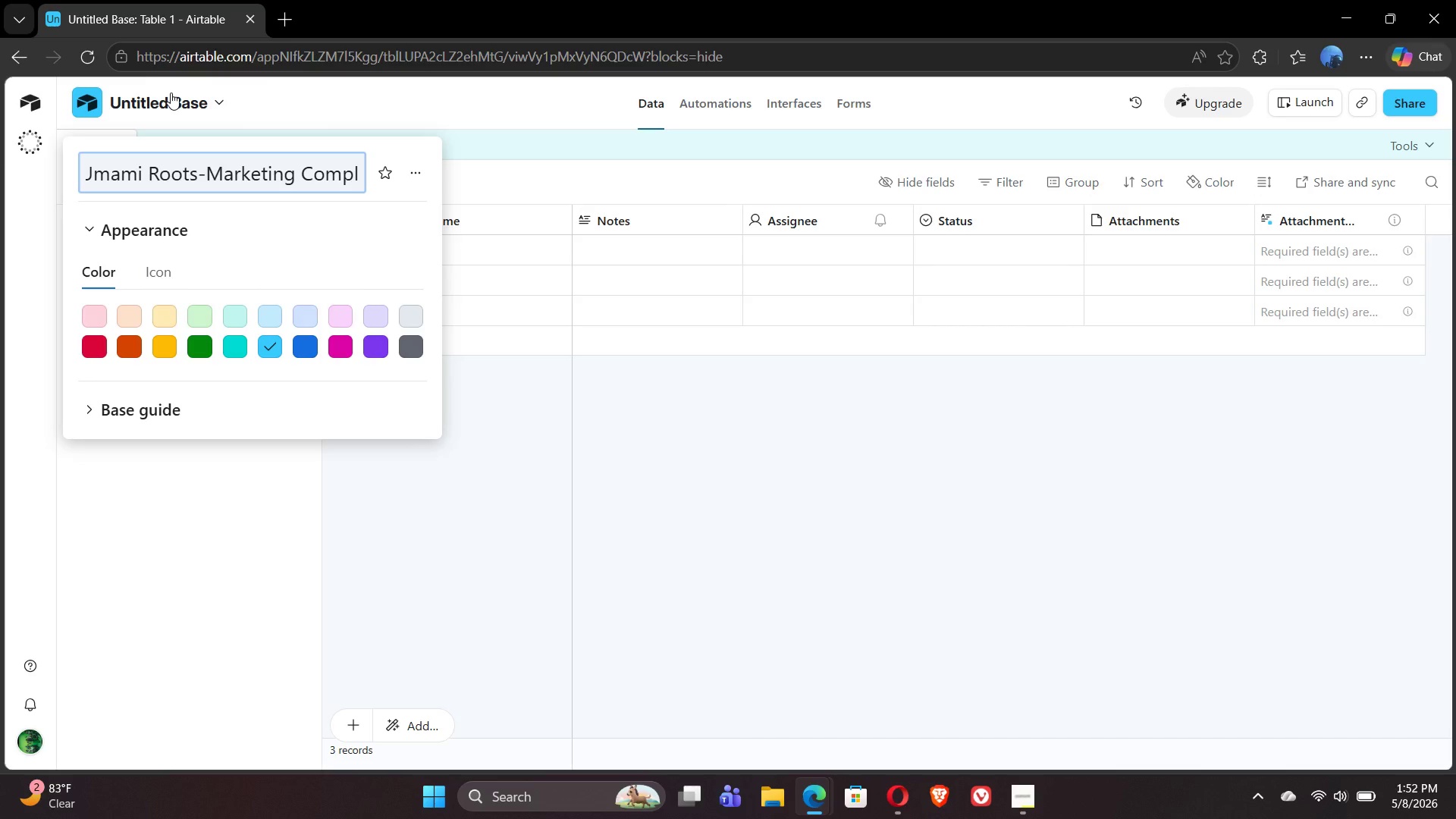 
type(iance Audit)
 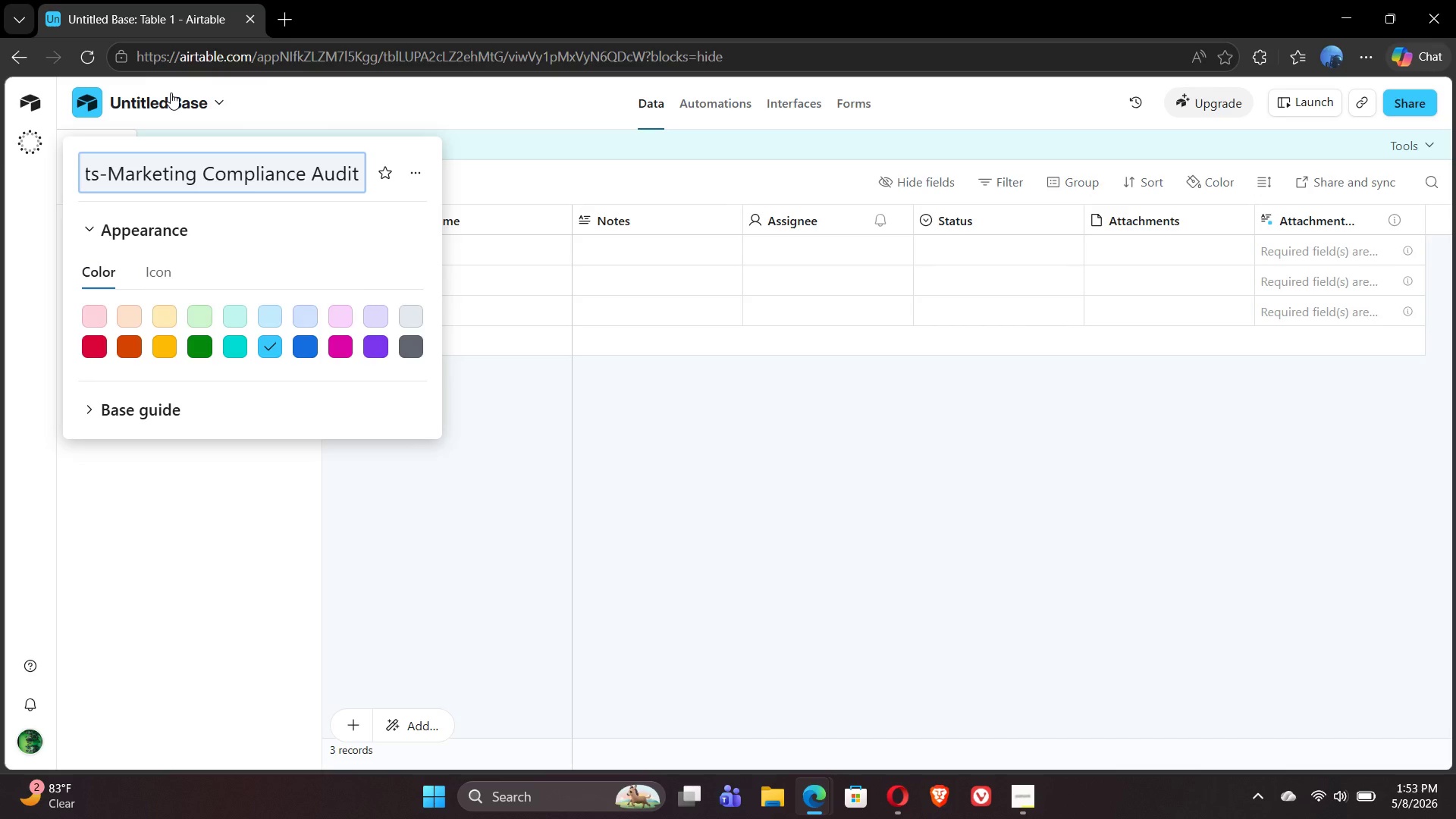 
wait(10.08)
 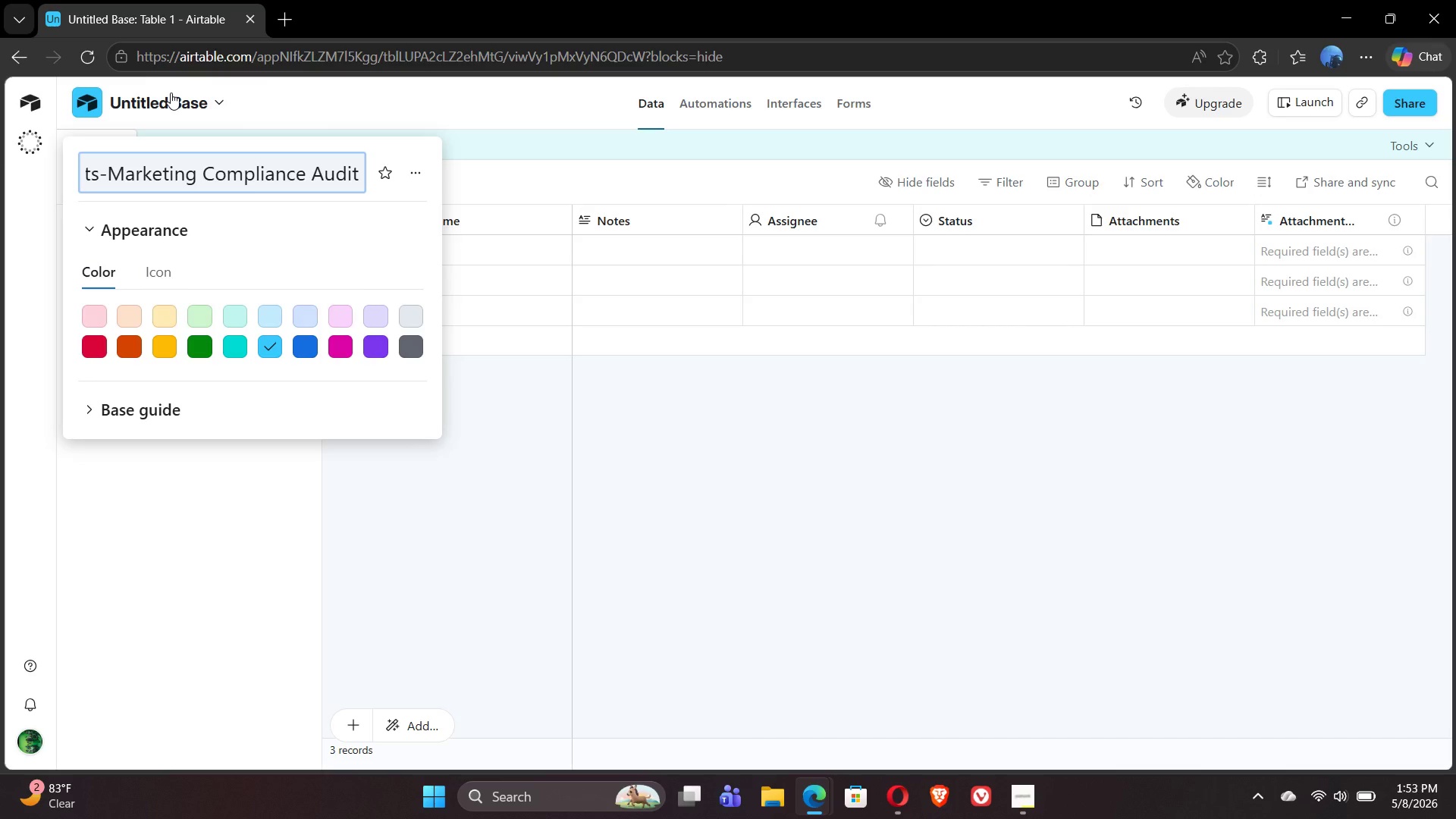 
key(Enter)
 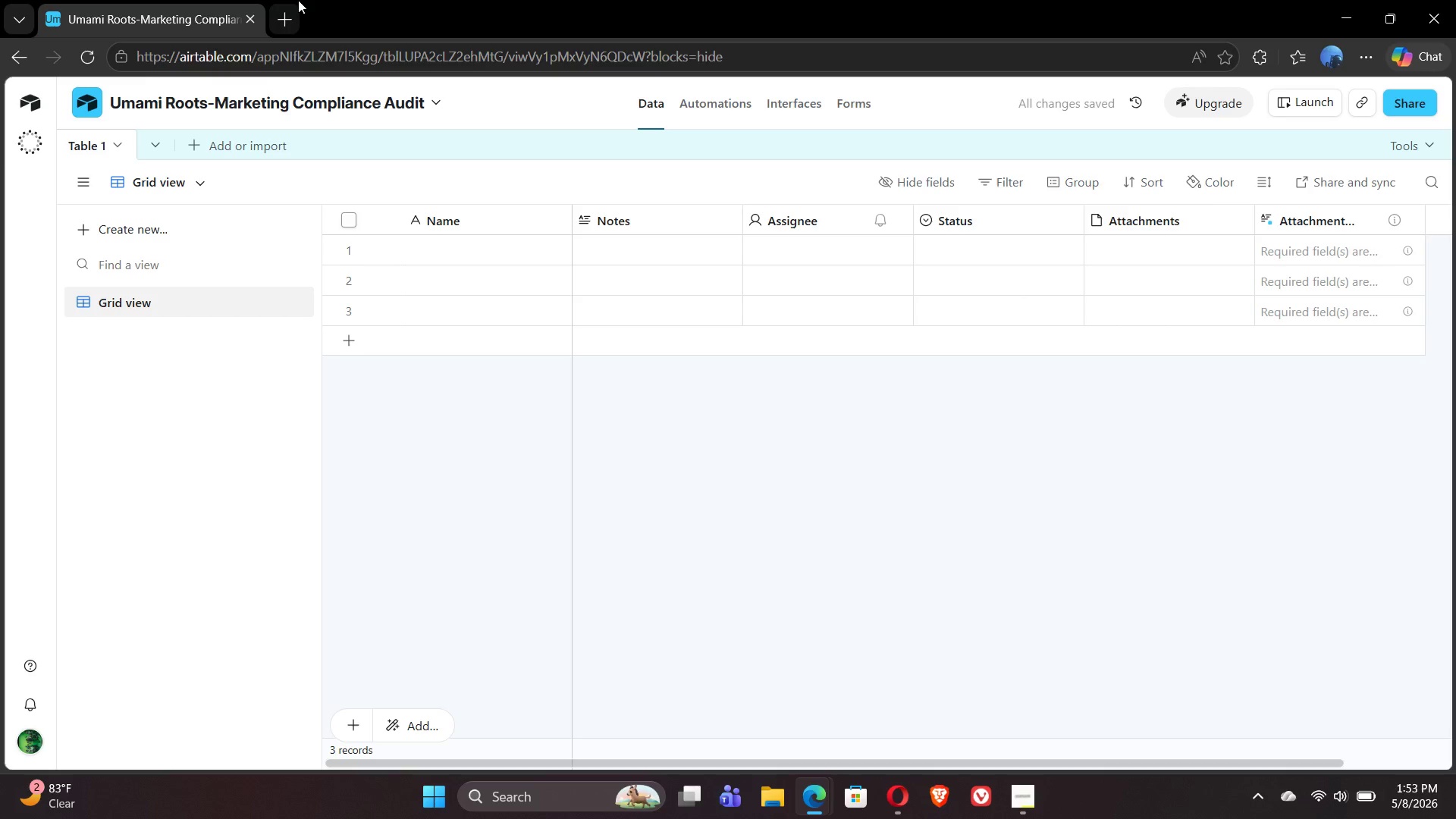 
wait(7.8)
 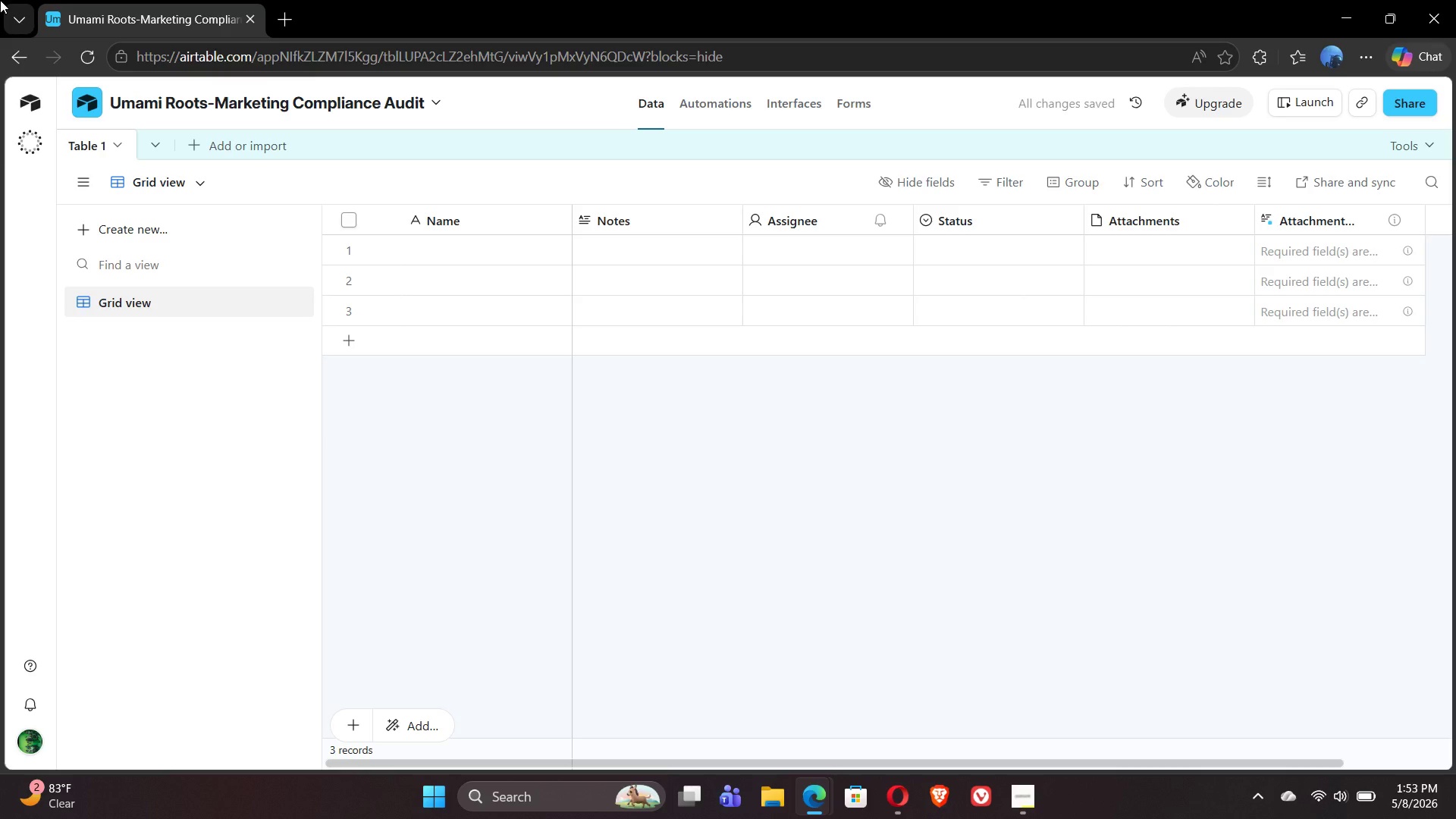 
double_click([92, 144])
 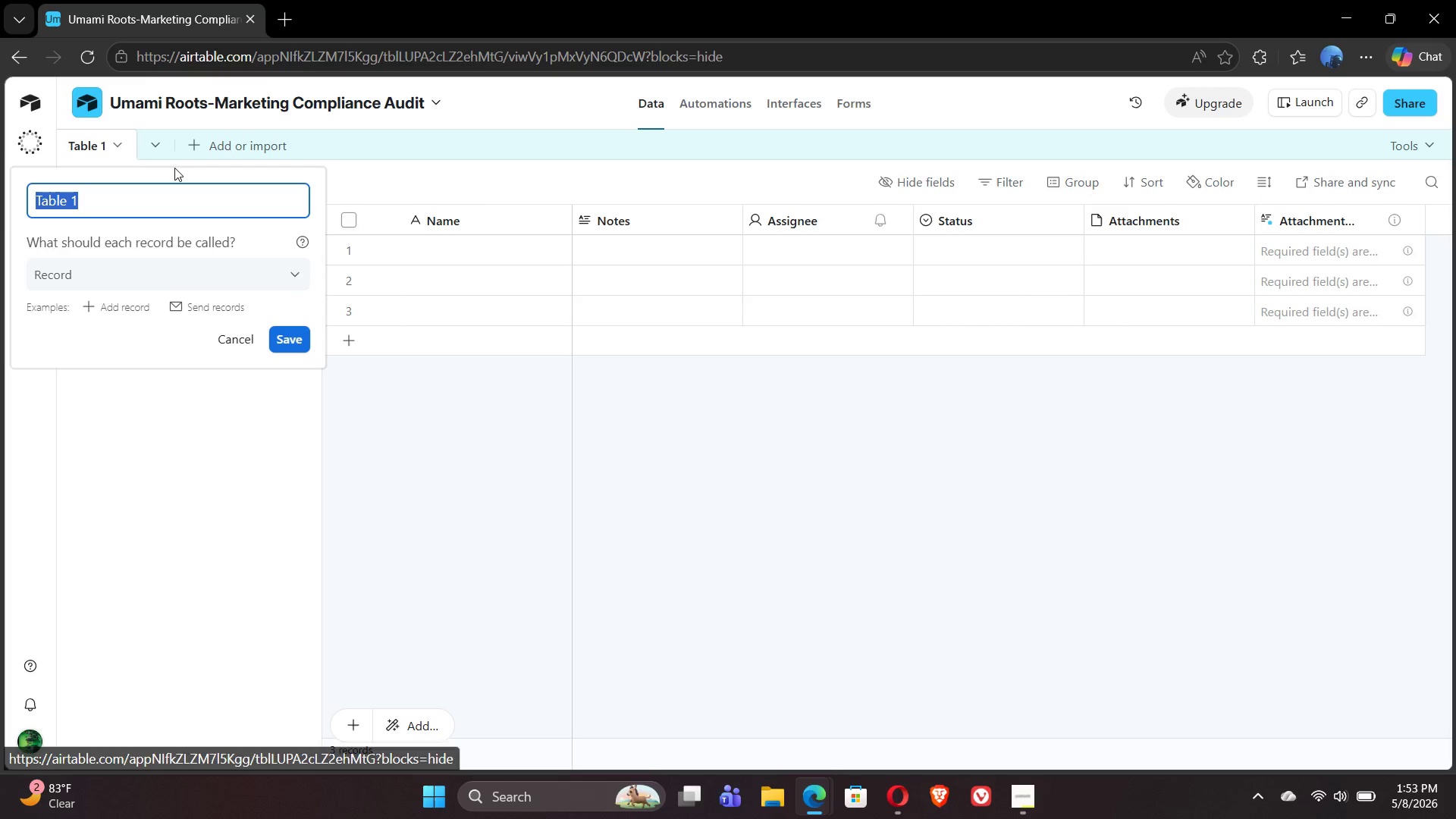 
type(Audits)
 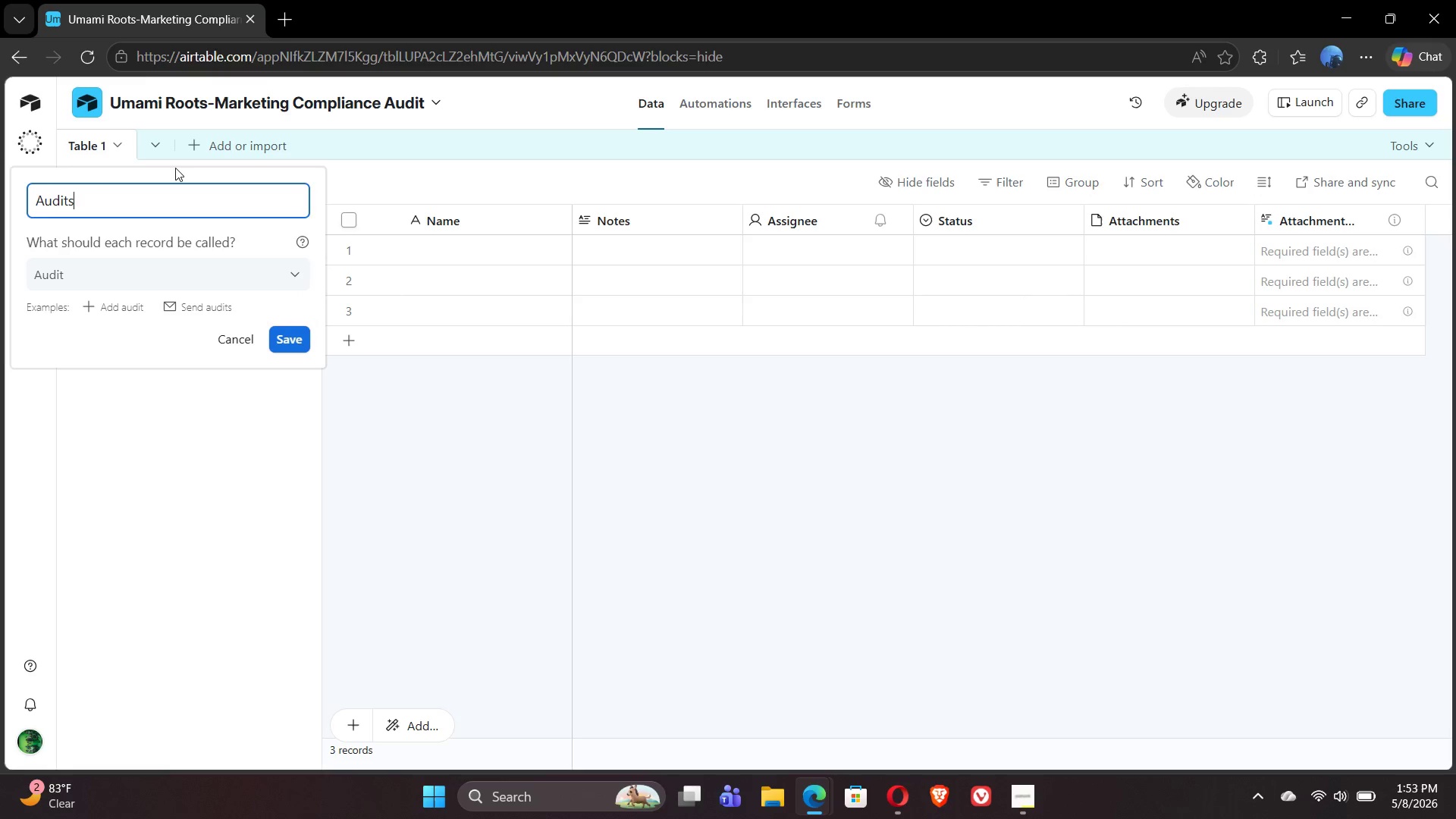 
key(Enter)
 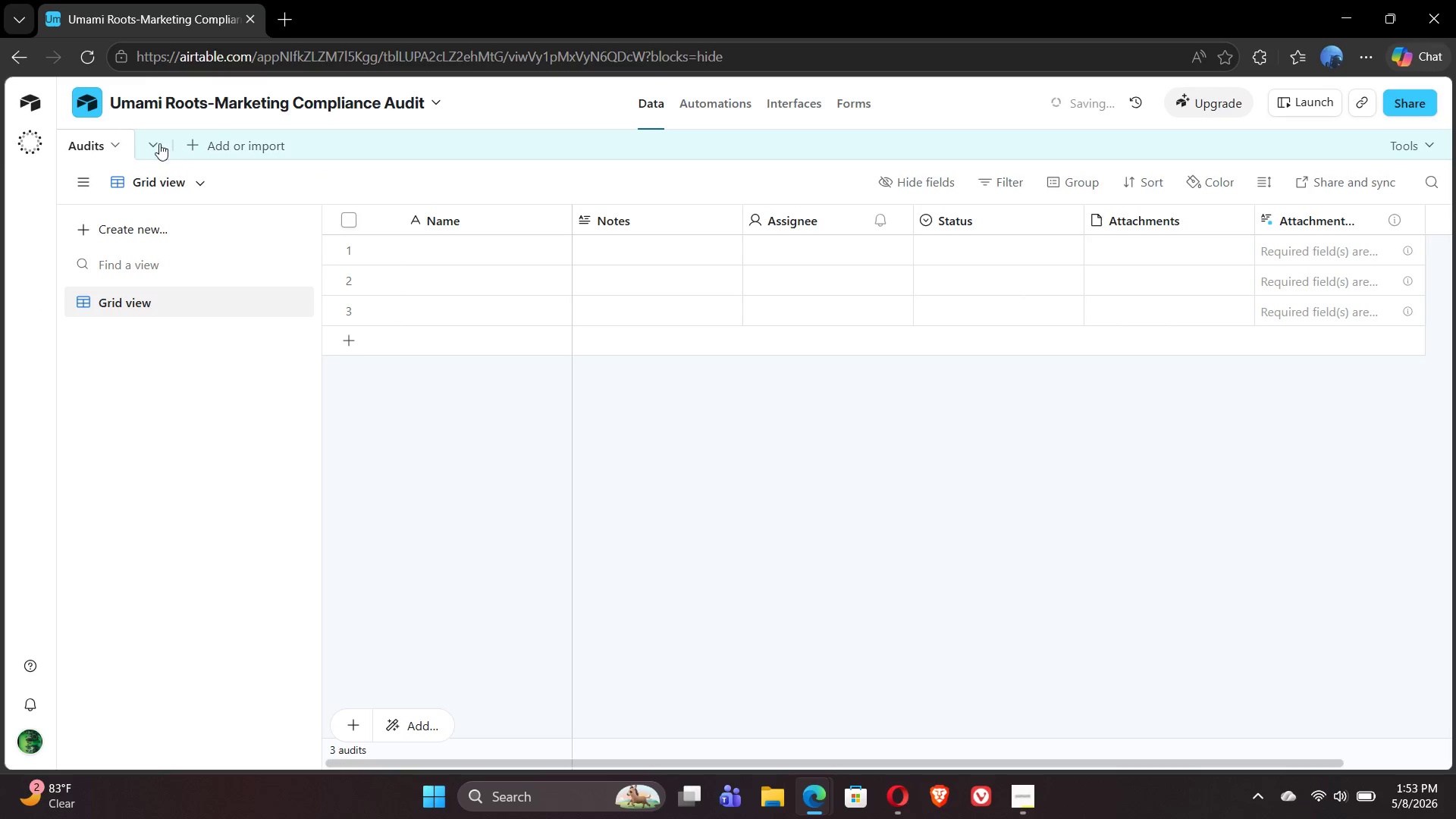 
left_click([152, 142])
 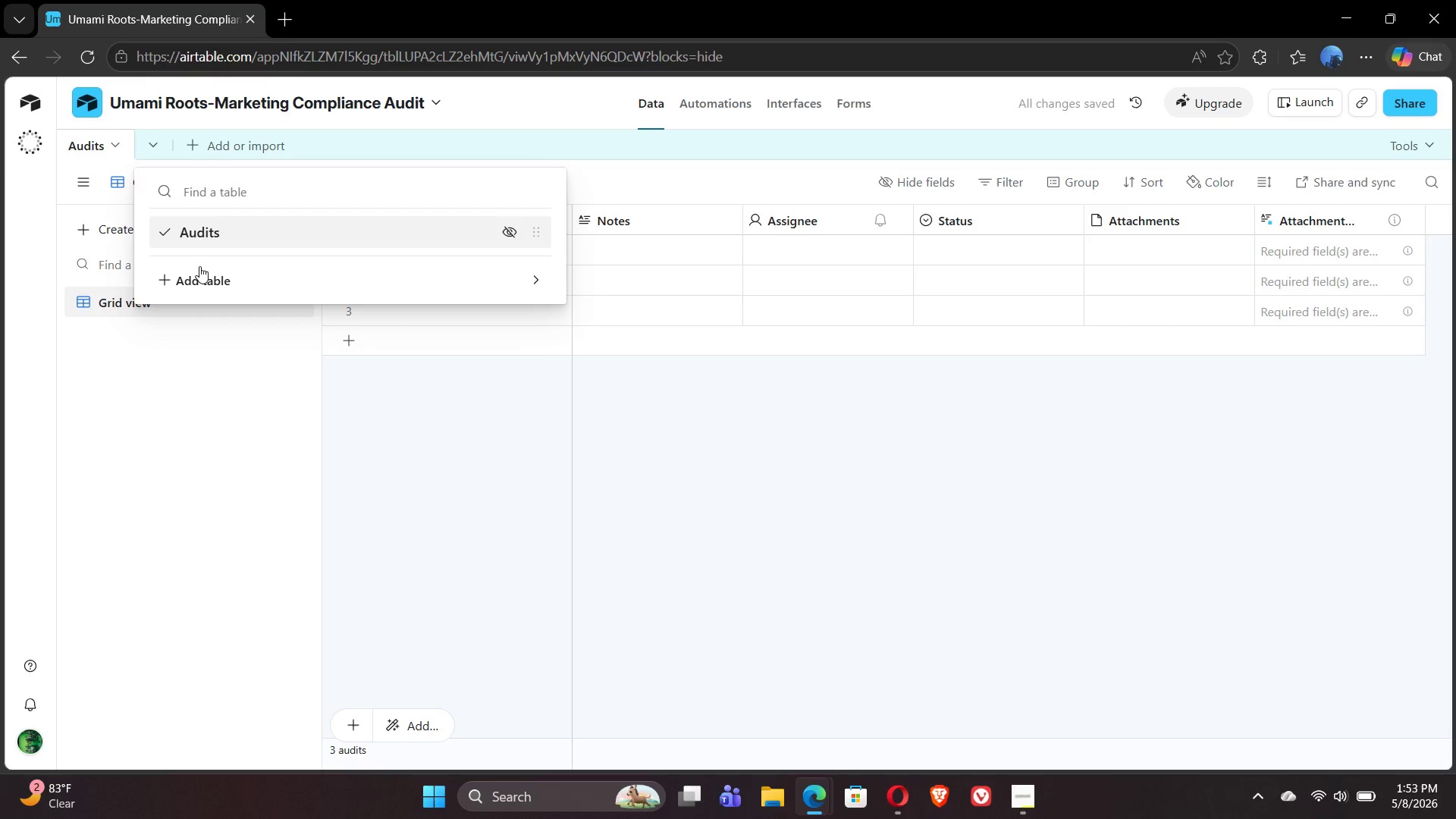 
left_click([183, 277])
 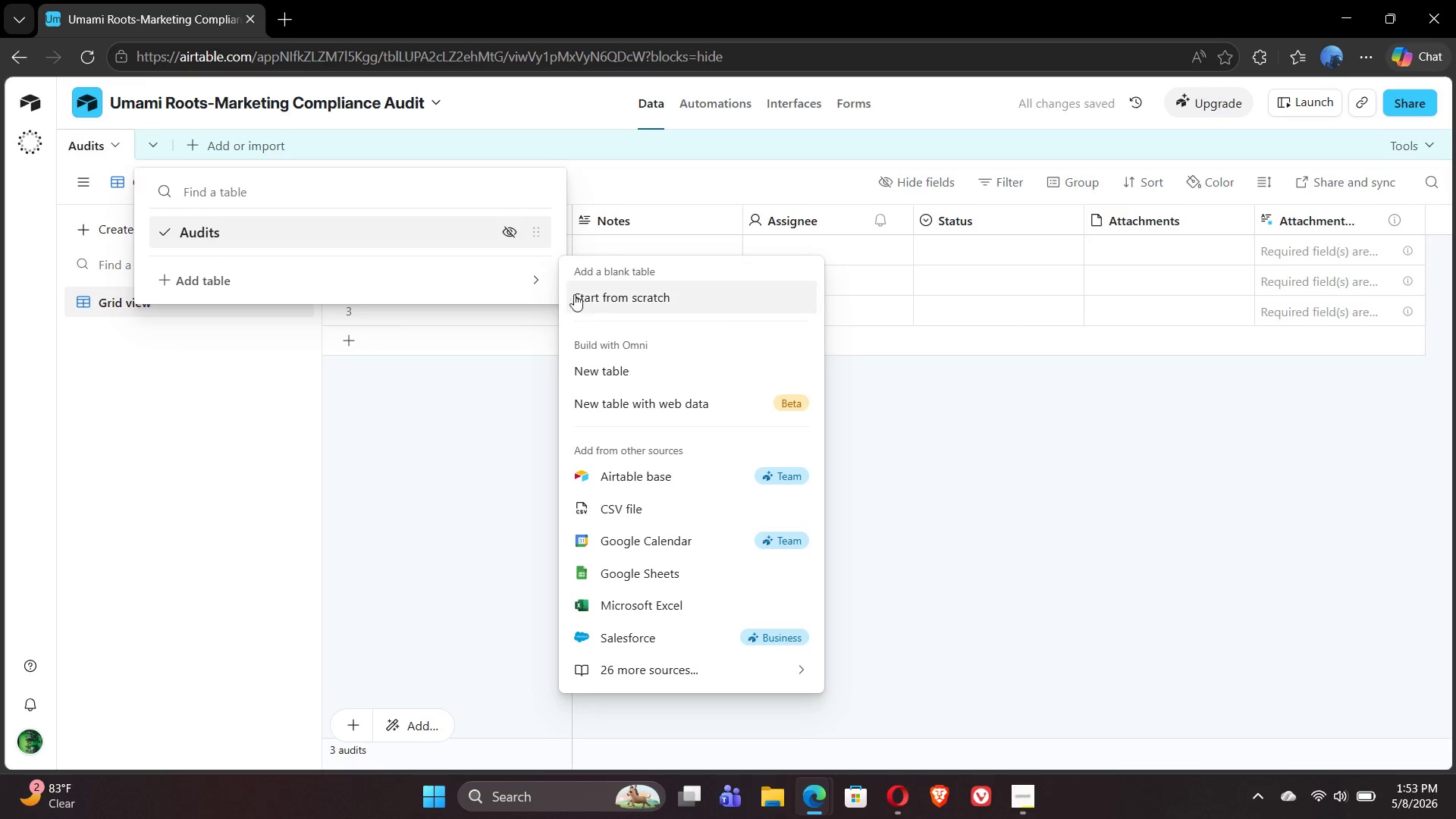 
left_click([599, 292])
 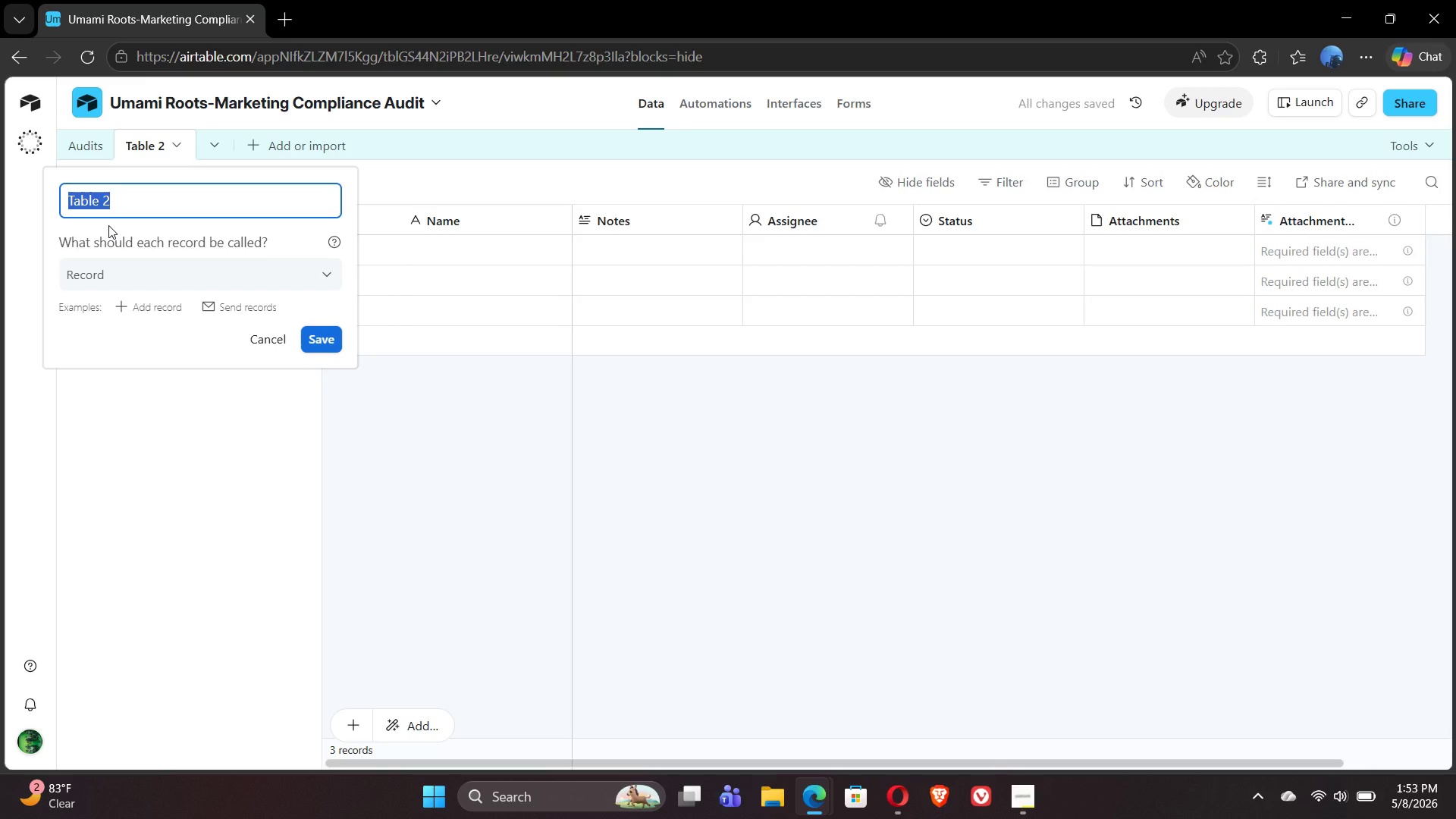 
wait(9.33)
 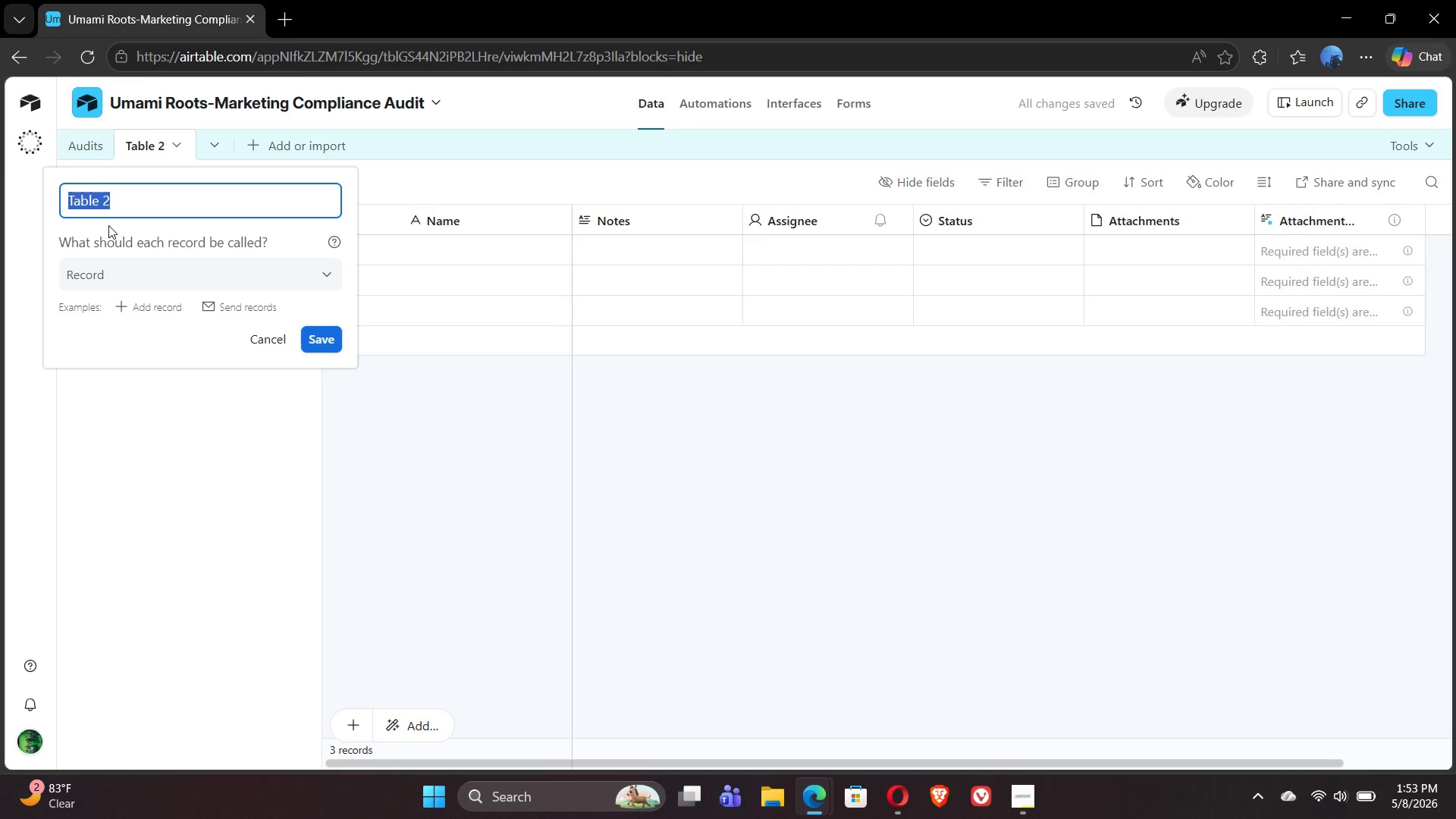 
type(Locations)
 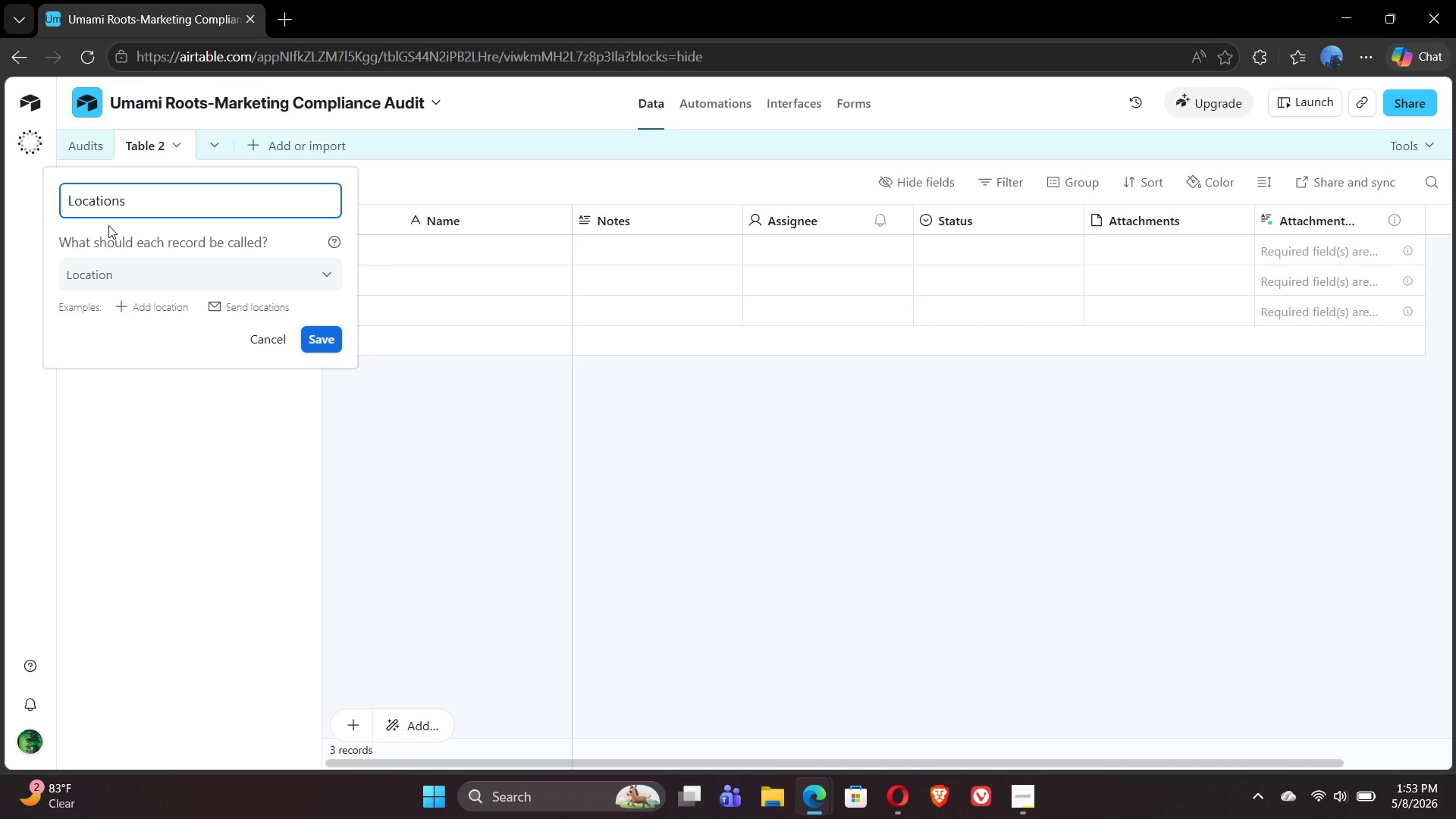 
key(Enter)
 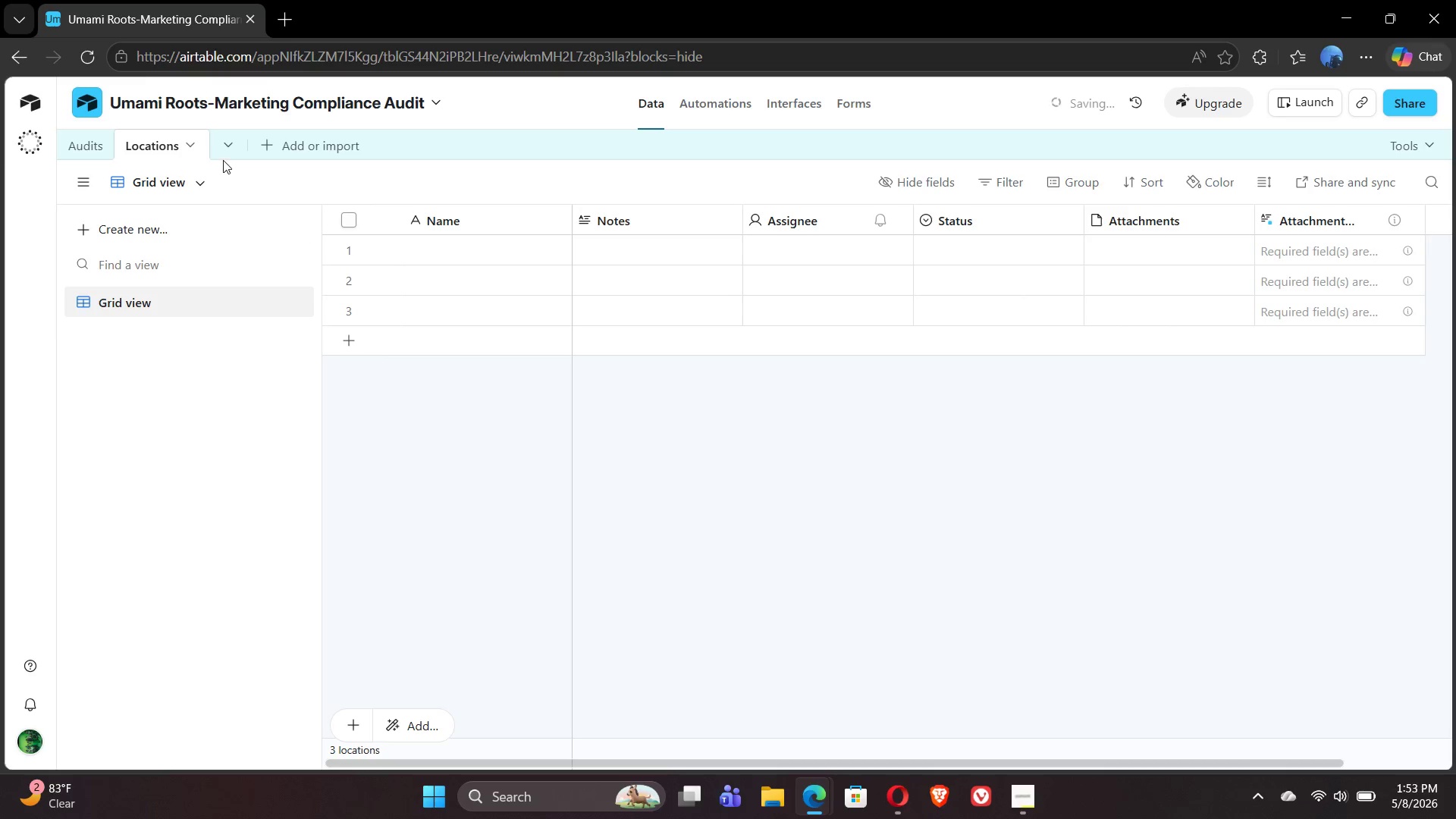 
left_click([224, 145])
 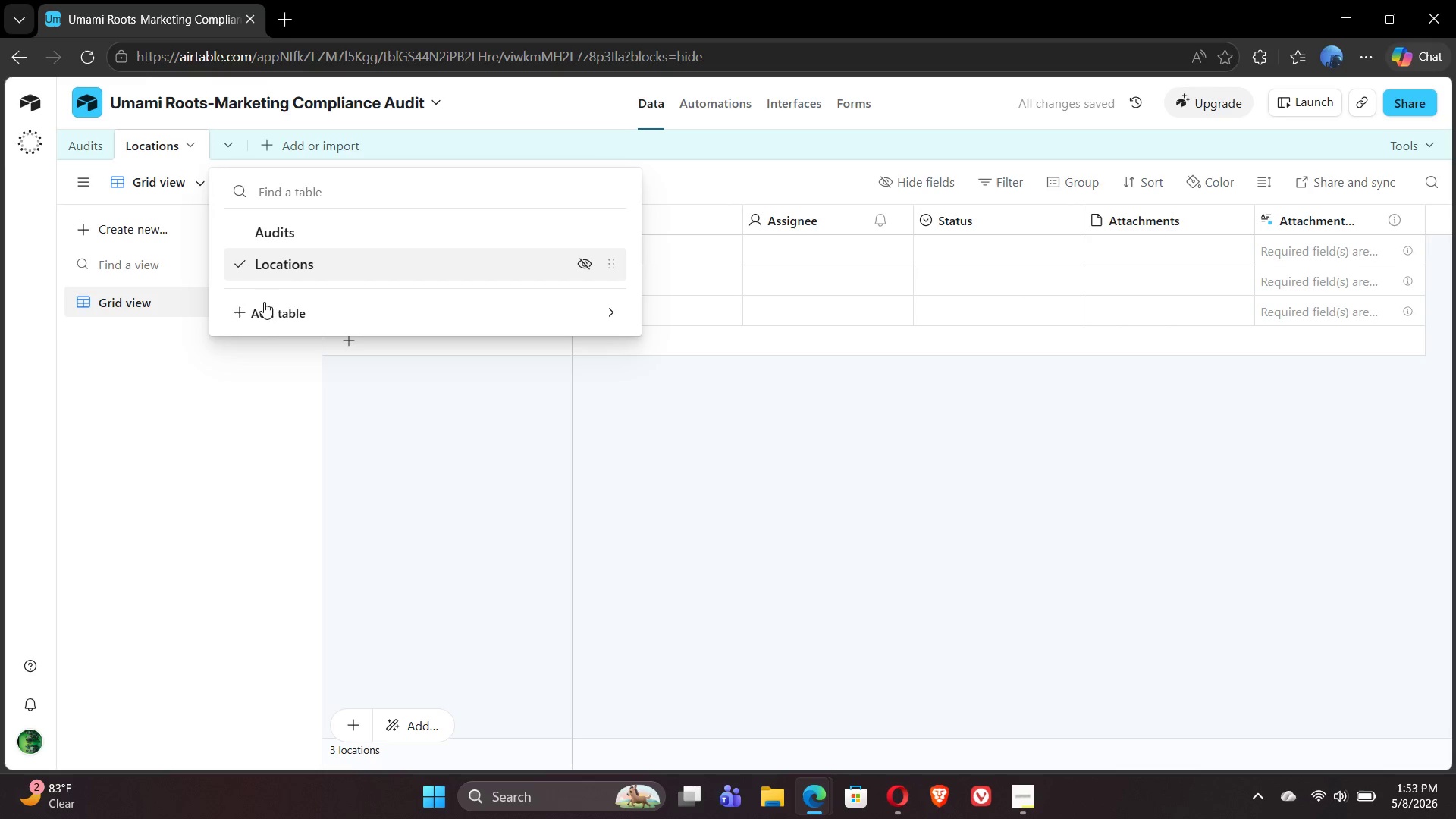 
left_click([264, 310])
 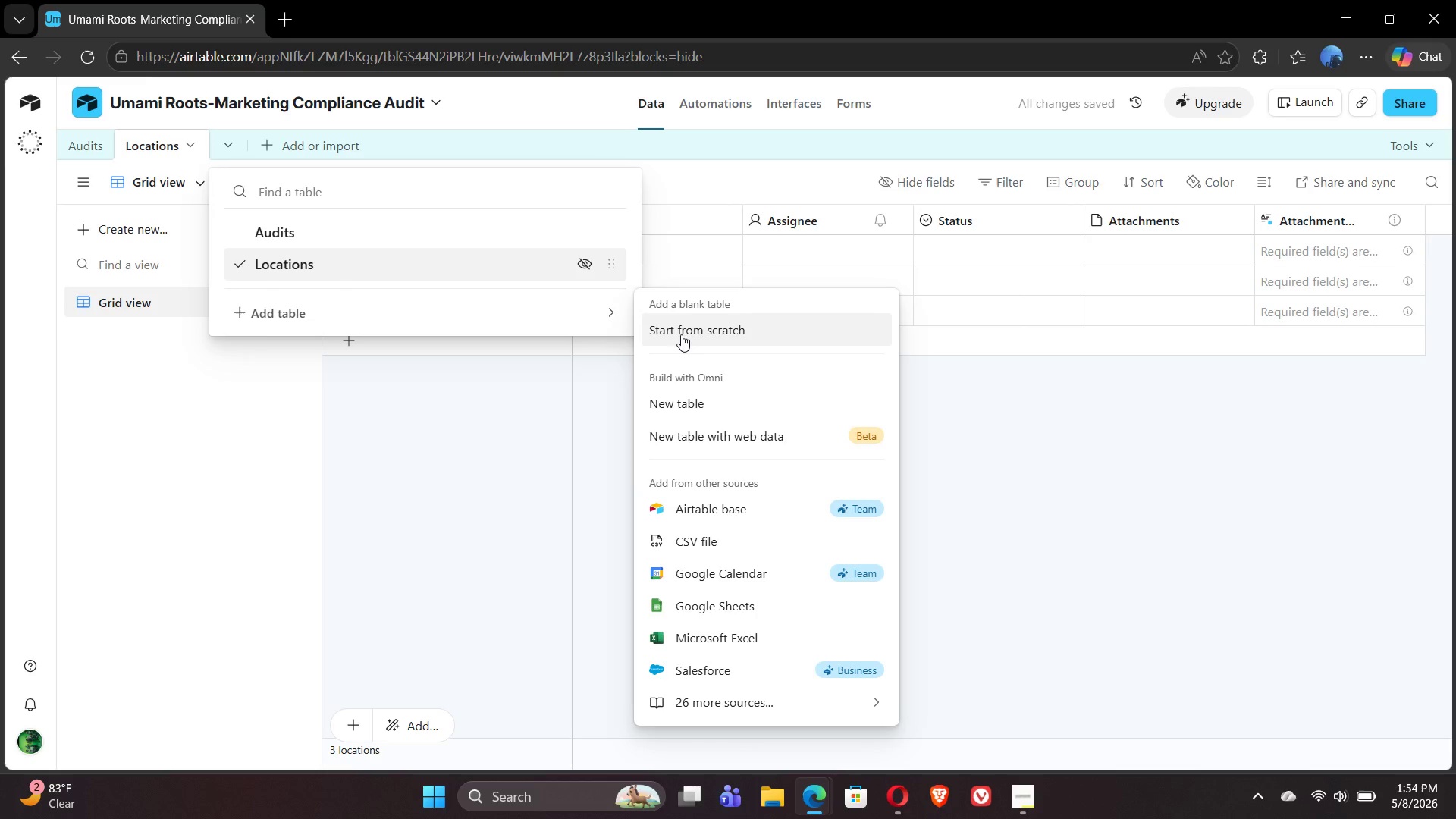 
left_click([702, 334])
 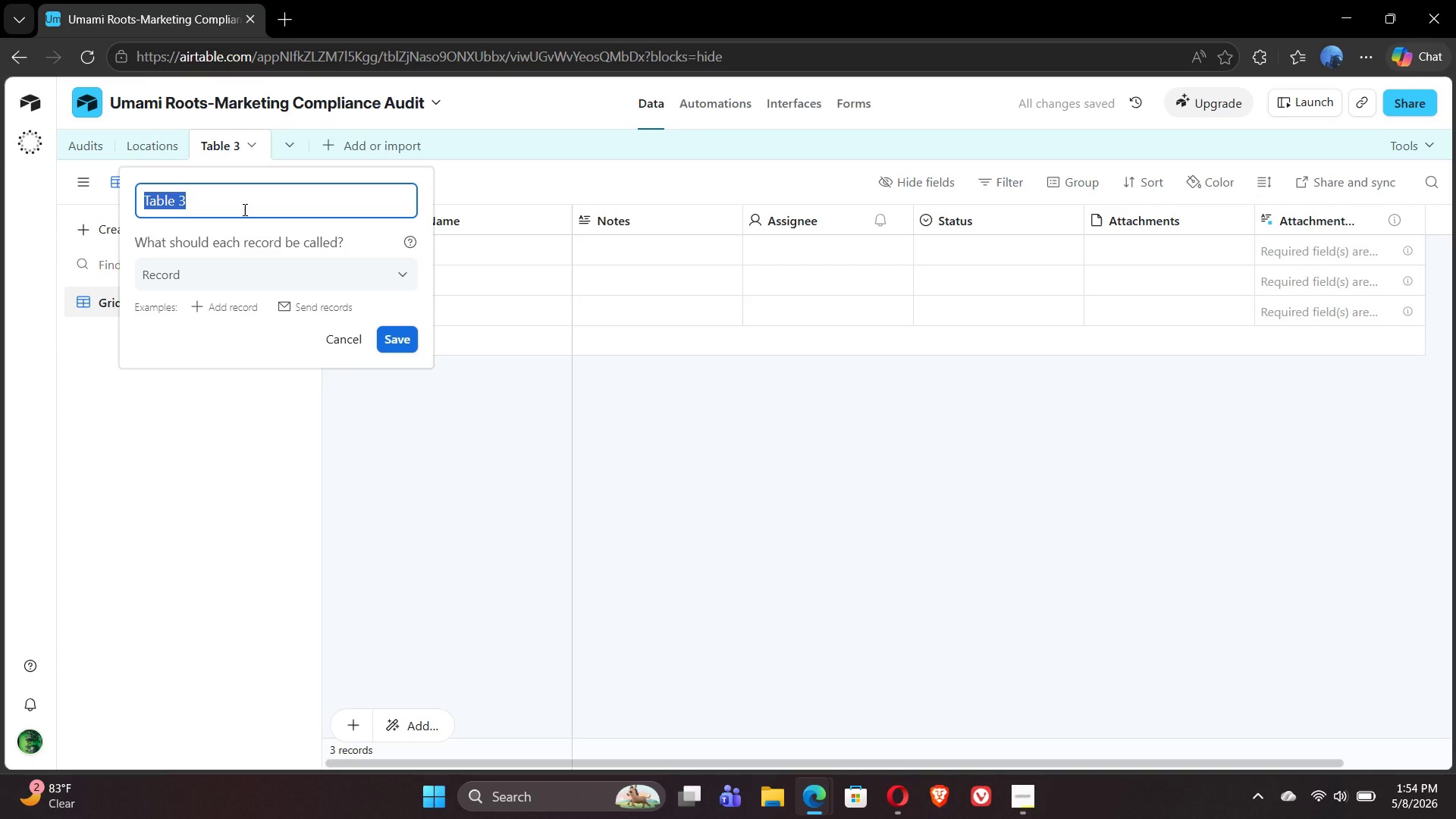 
wait(6.39)
 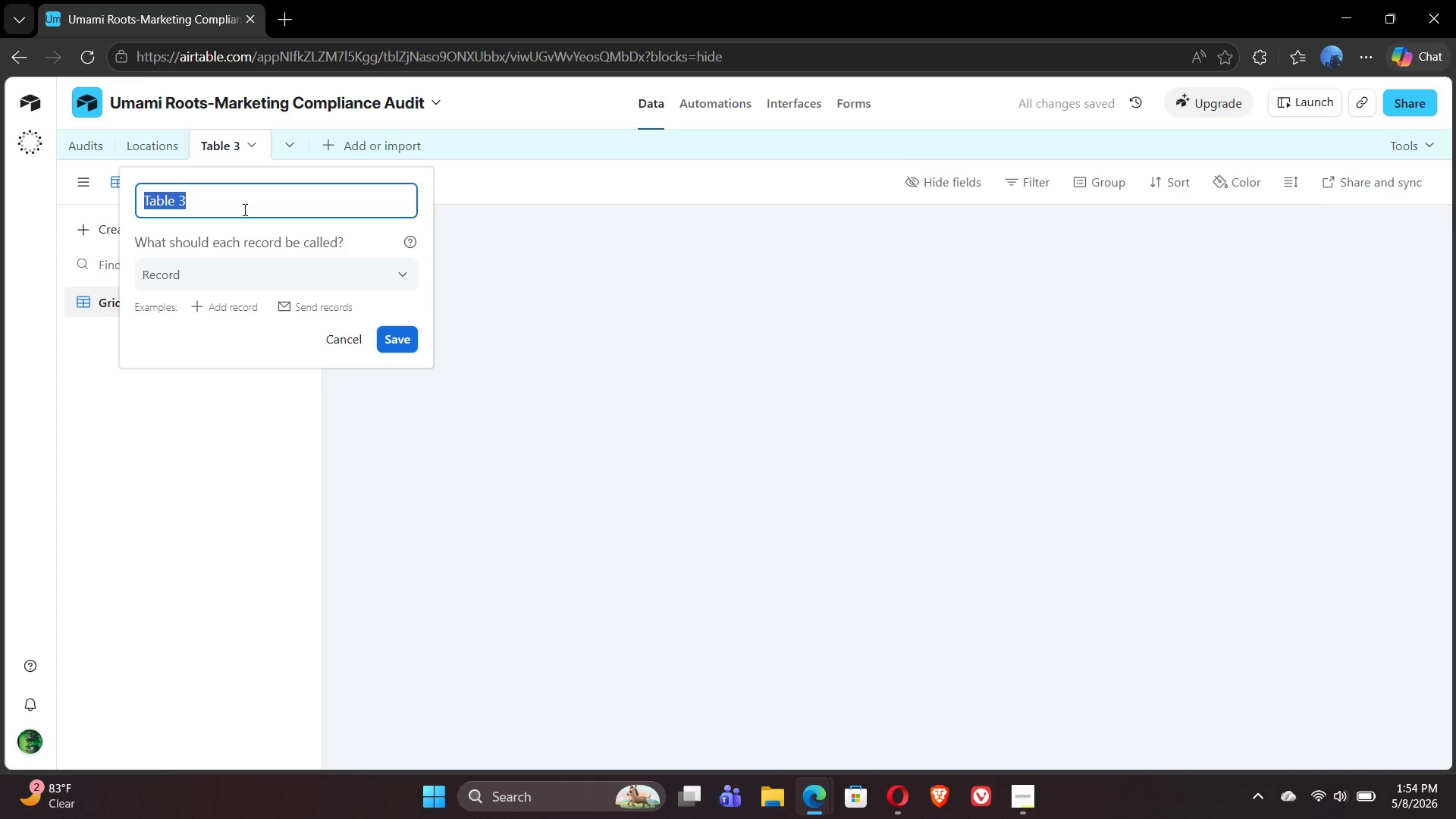 
type(Campaign)
 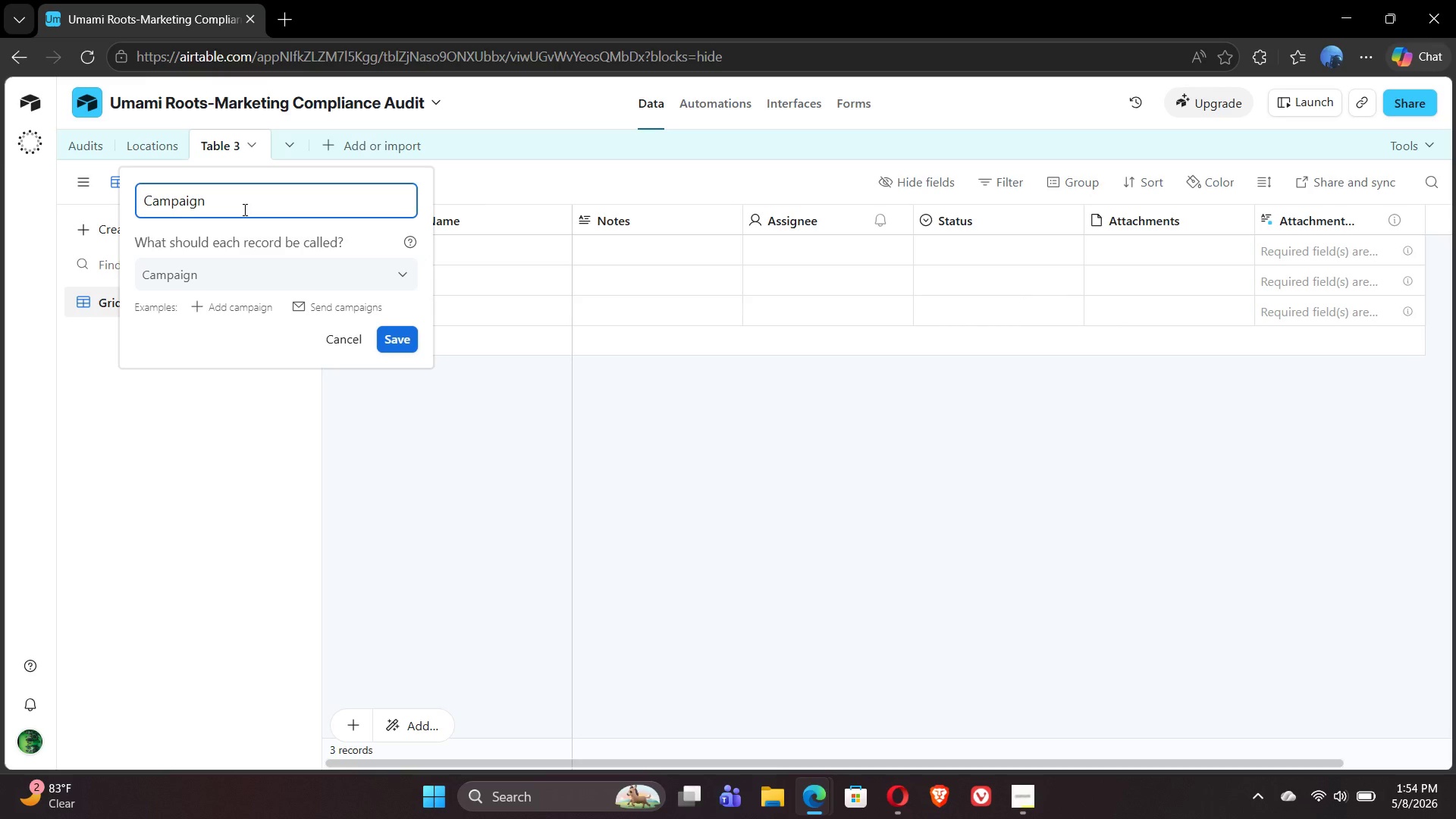 
key(S)
 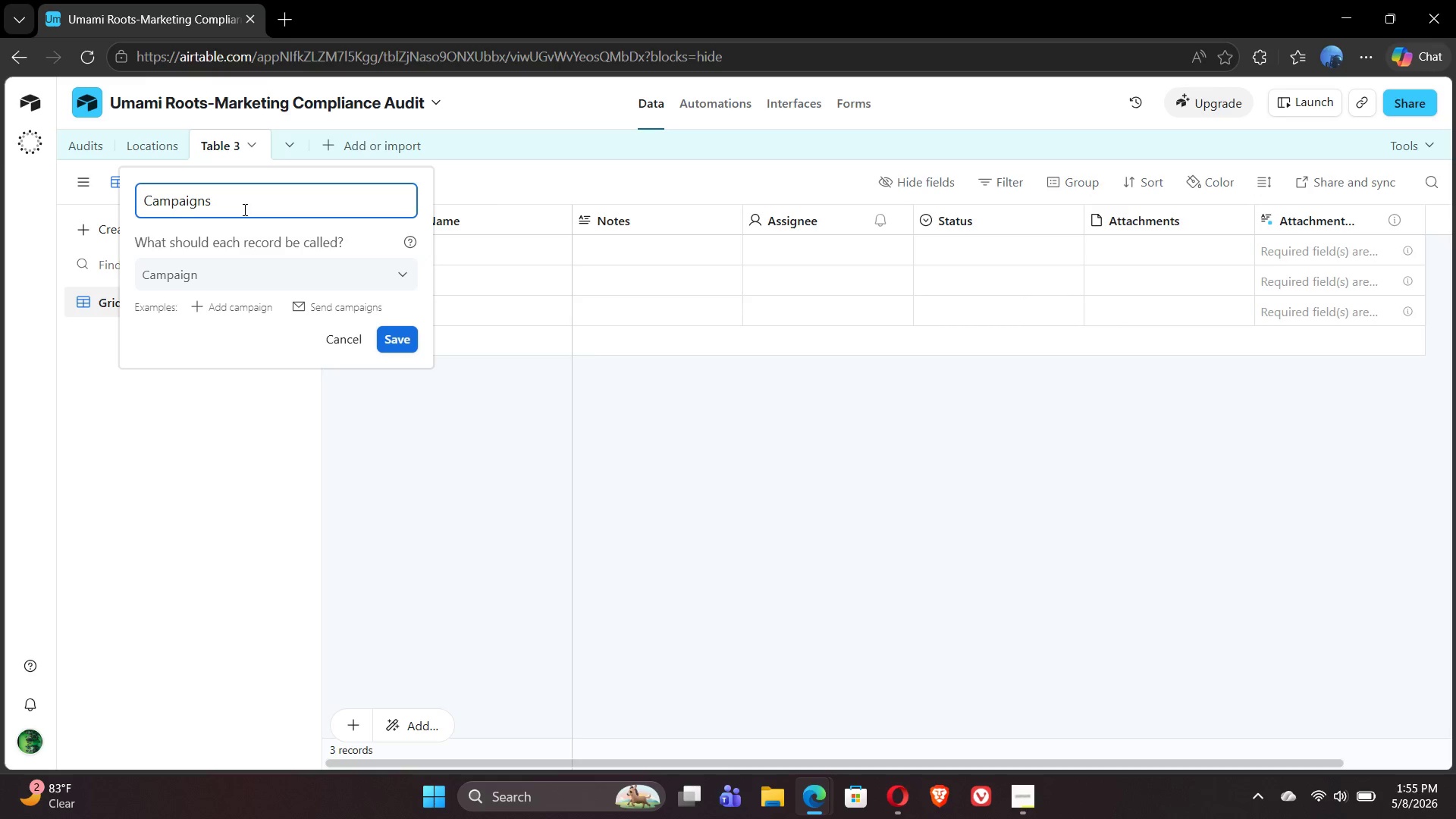 
wait(107.66)
 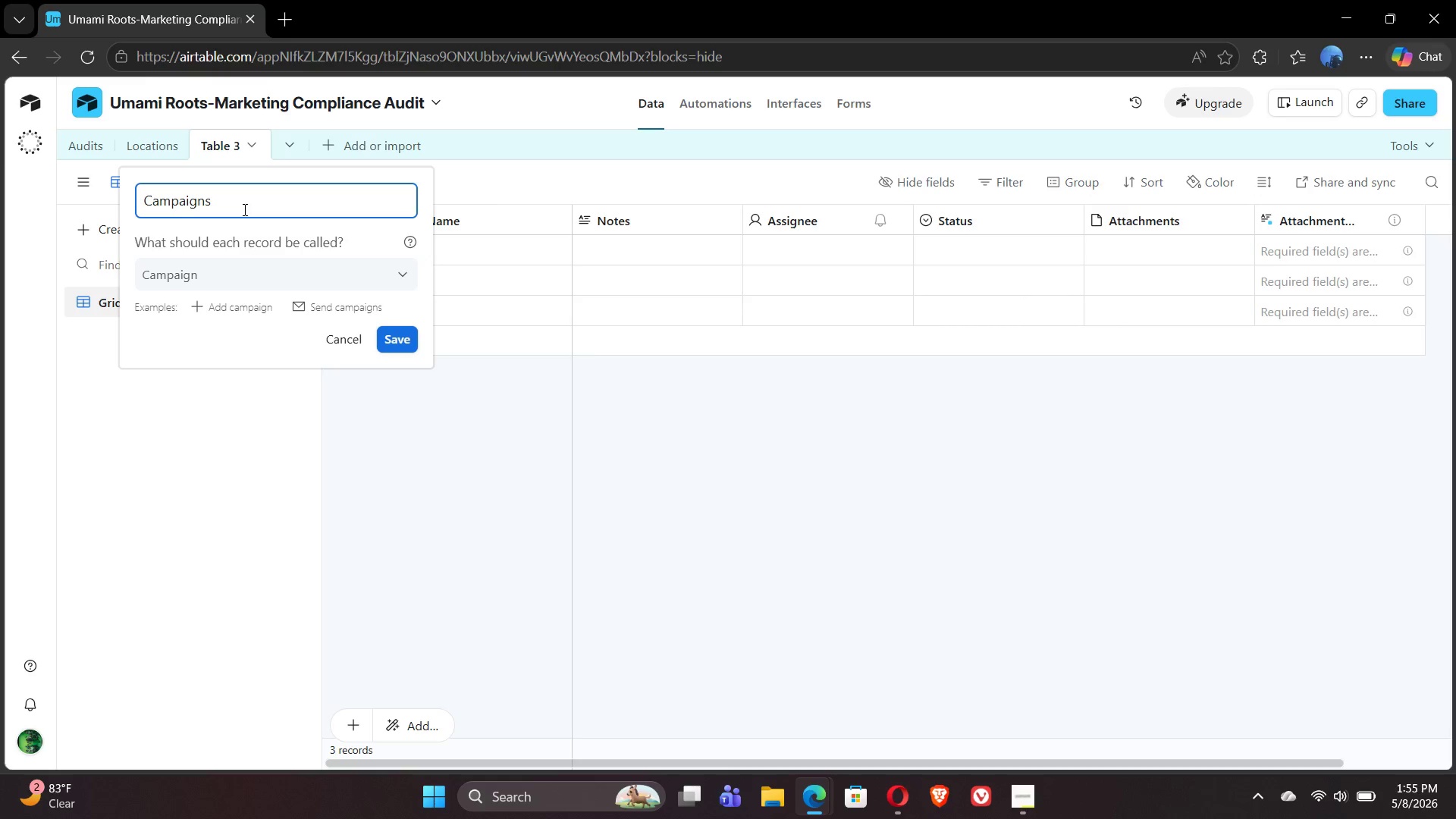 
key(Enter)
 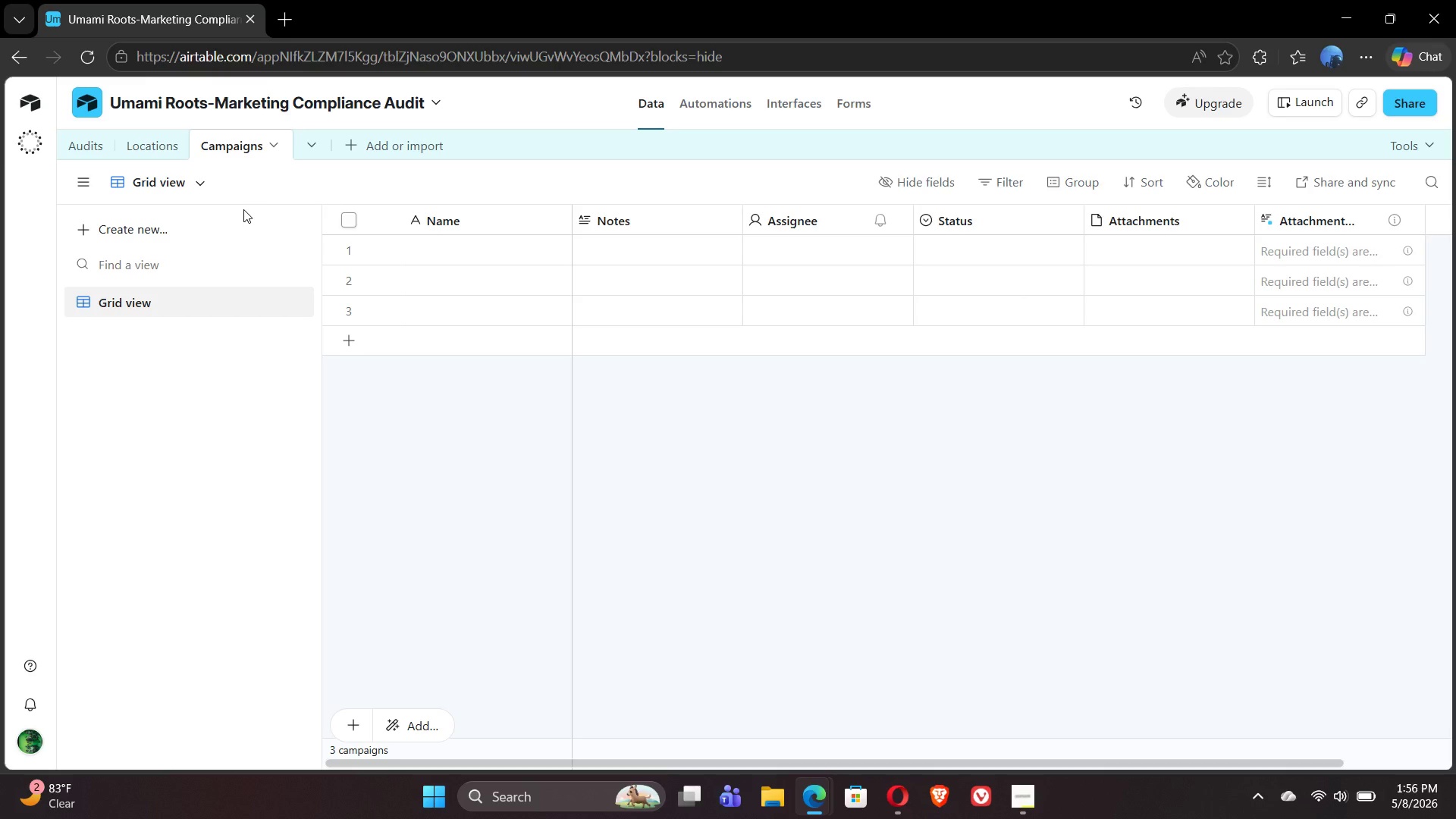 
wait(40.86)
 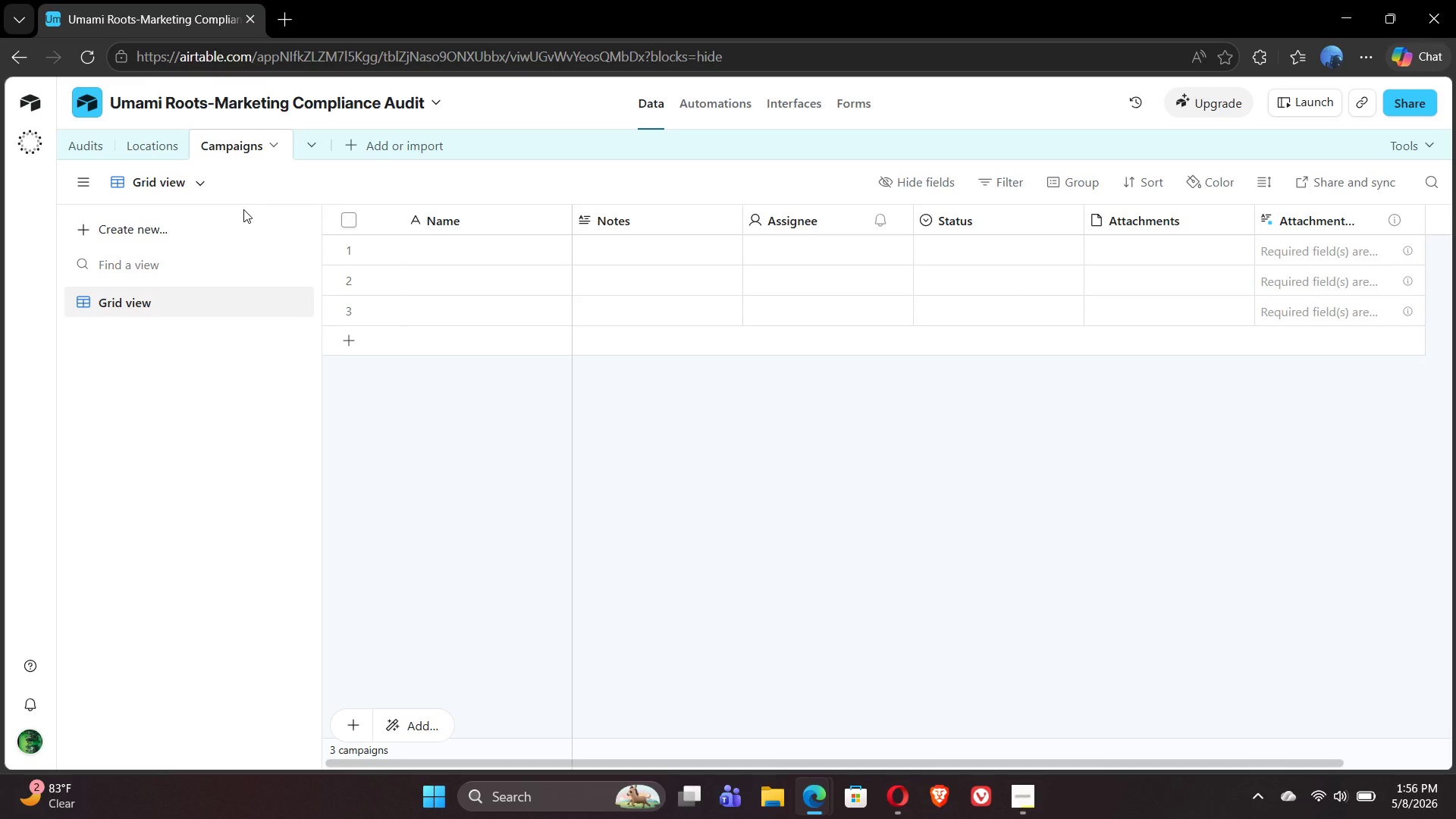 
left_click([344, 246])
 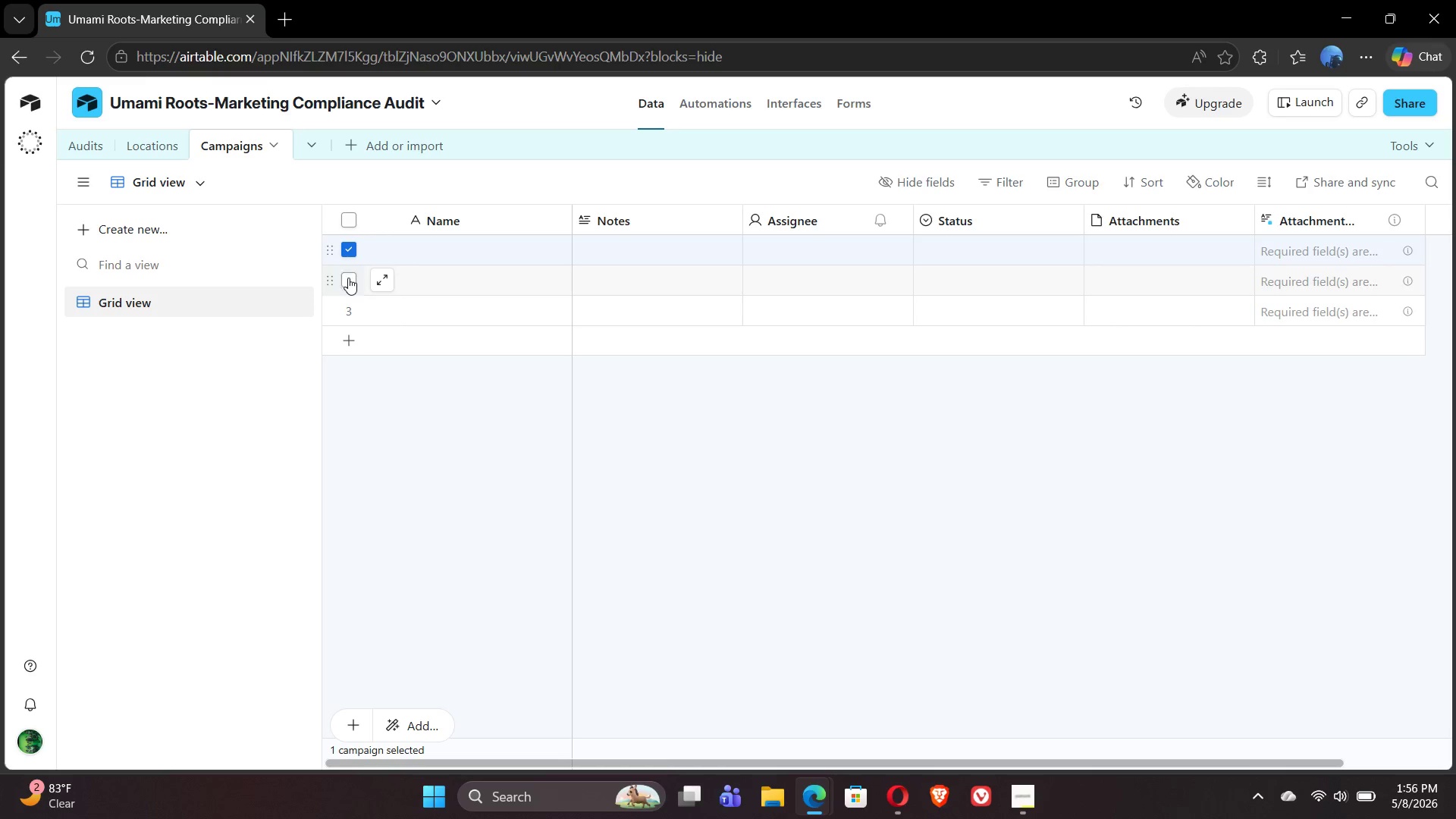 
left_click([348, 279])
 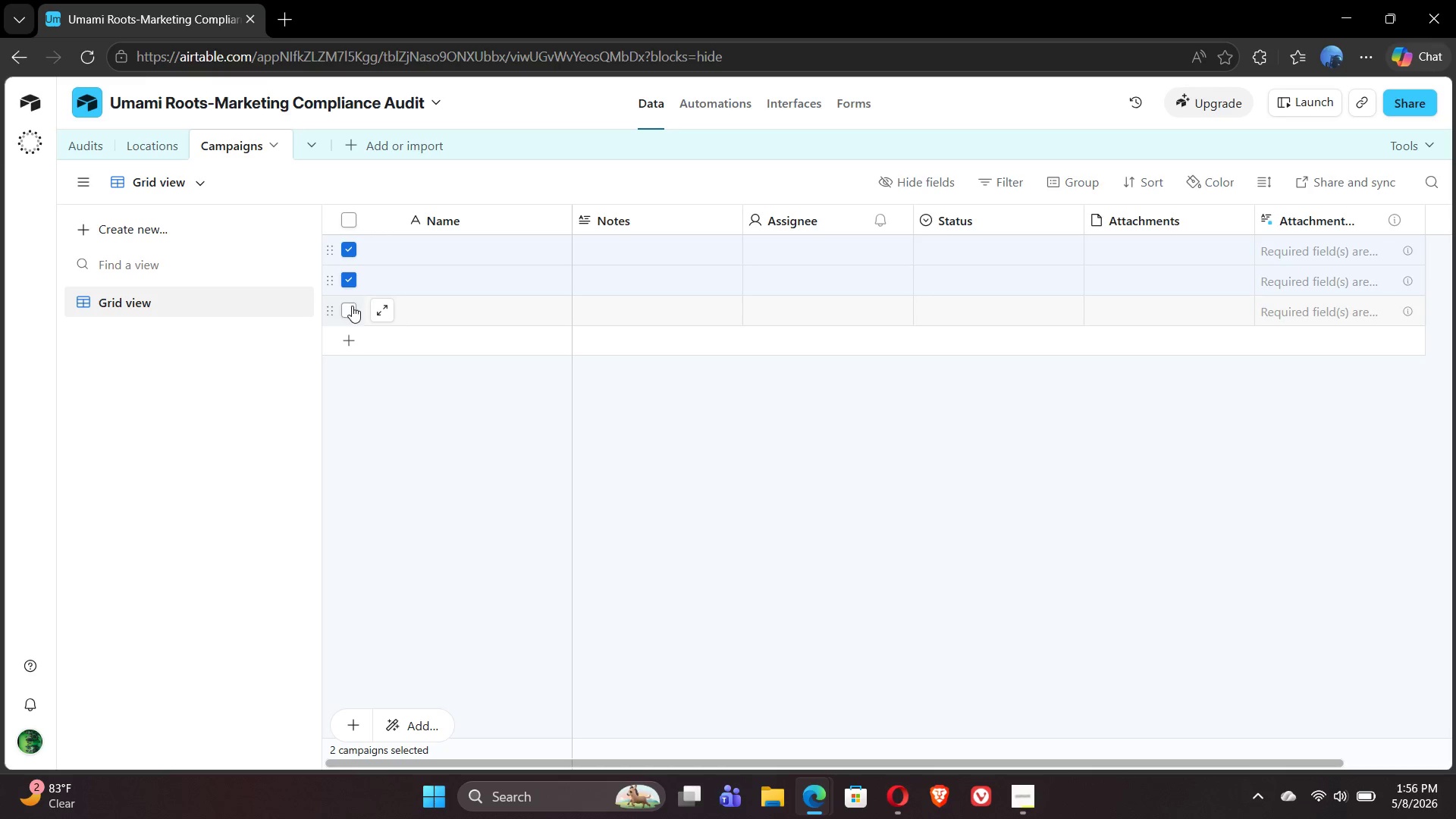 
left_click([352, 306])
 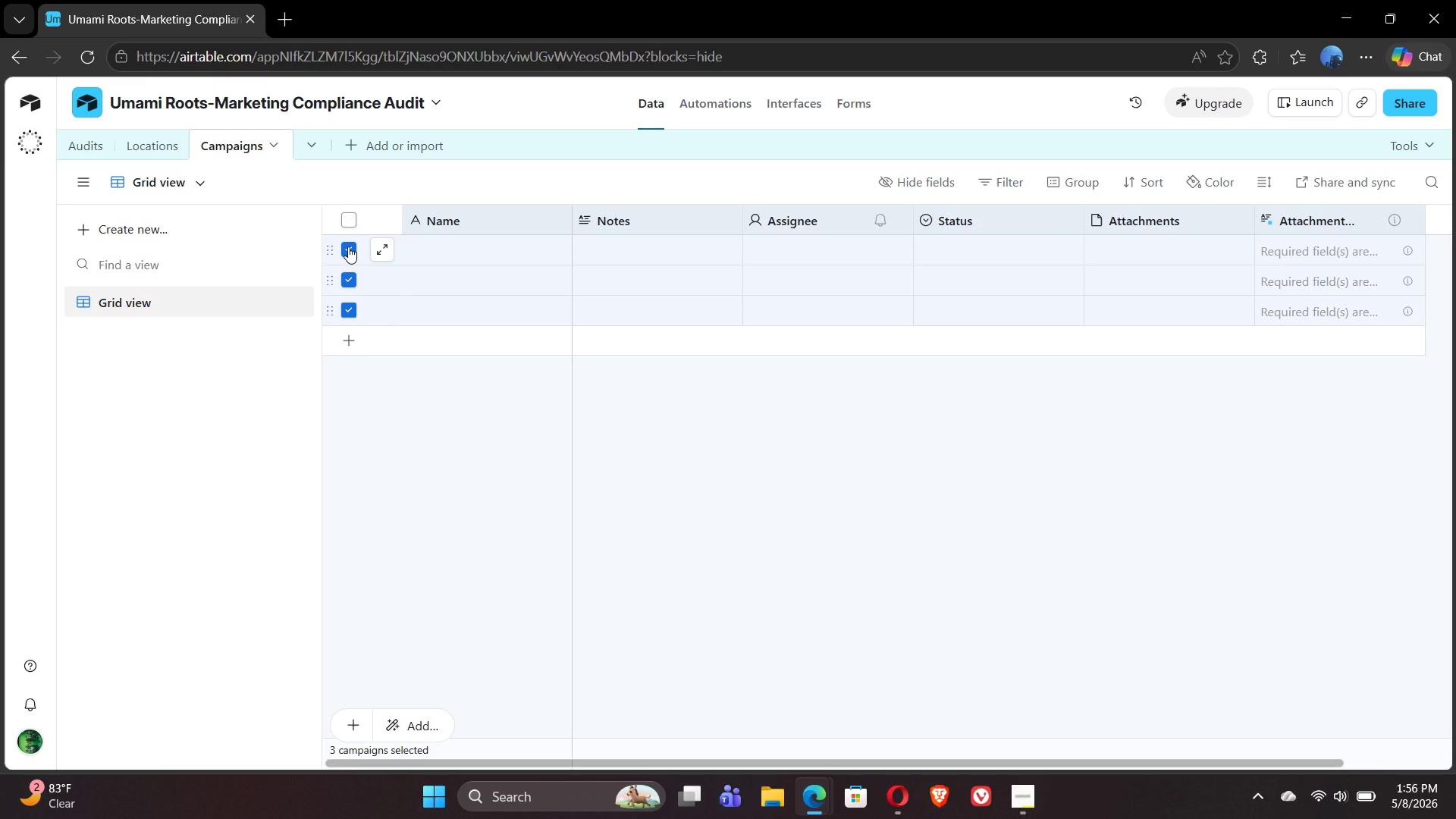 
right_click([348, 246])
 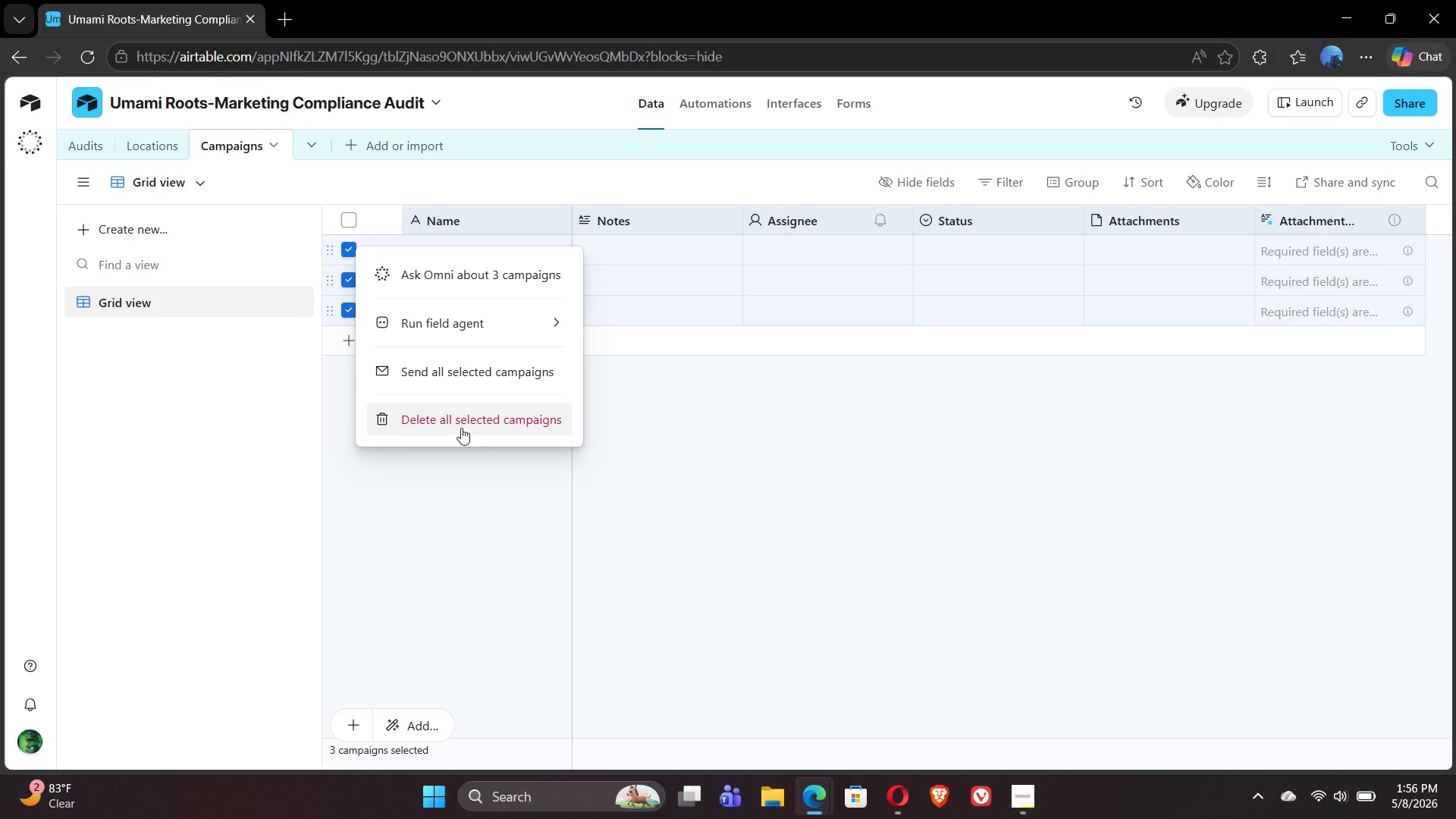 
left_click([460, 427])
 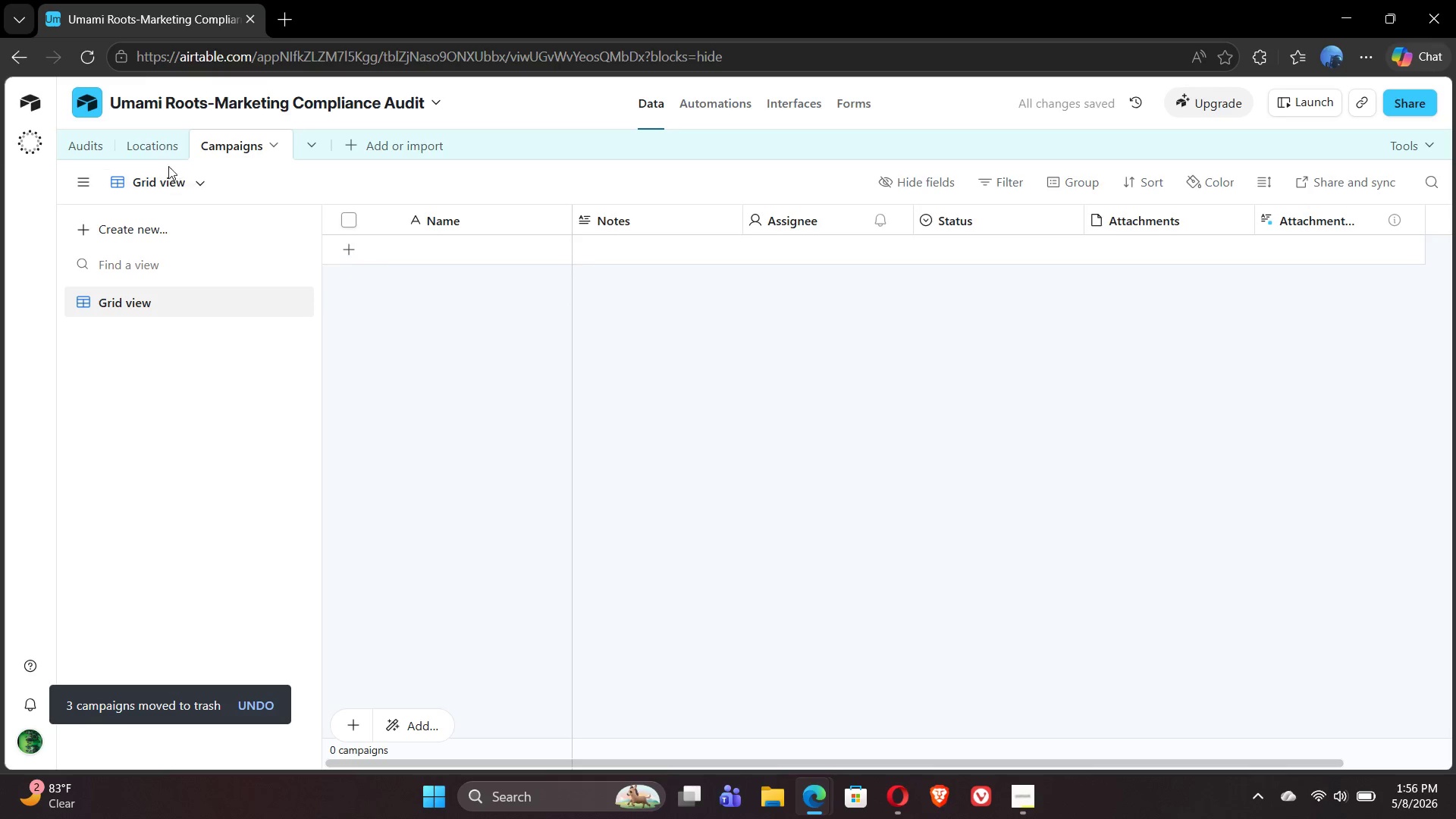 
left_click([151, 149])
 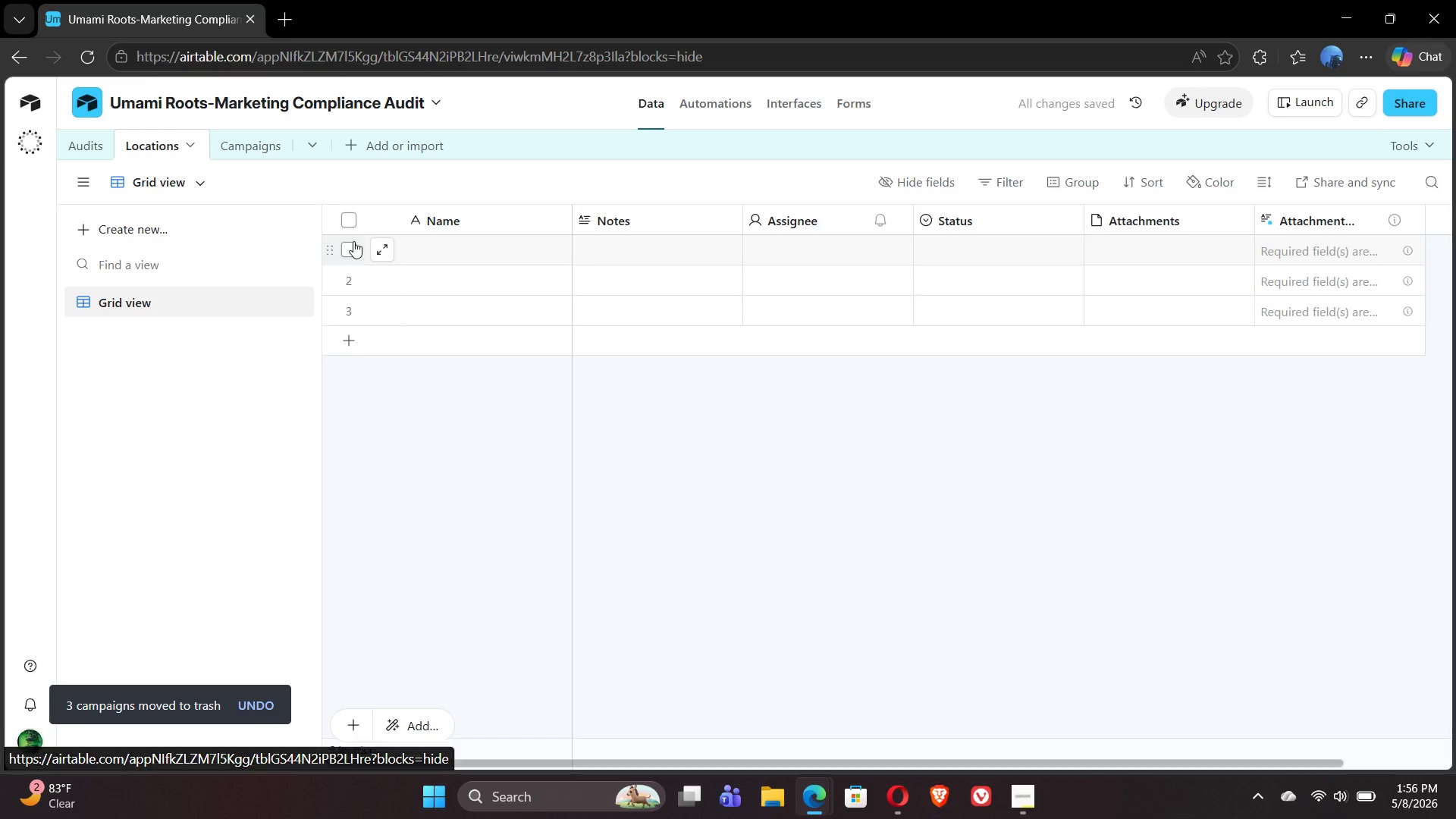 
left_click([350, 249])
 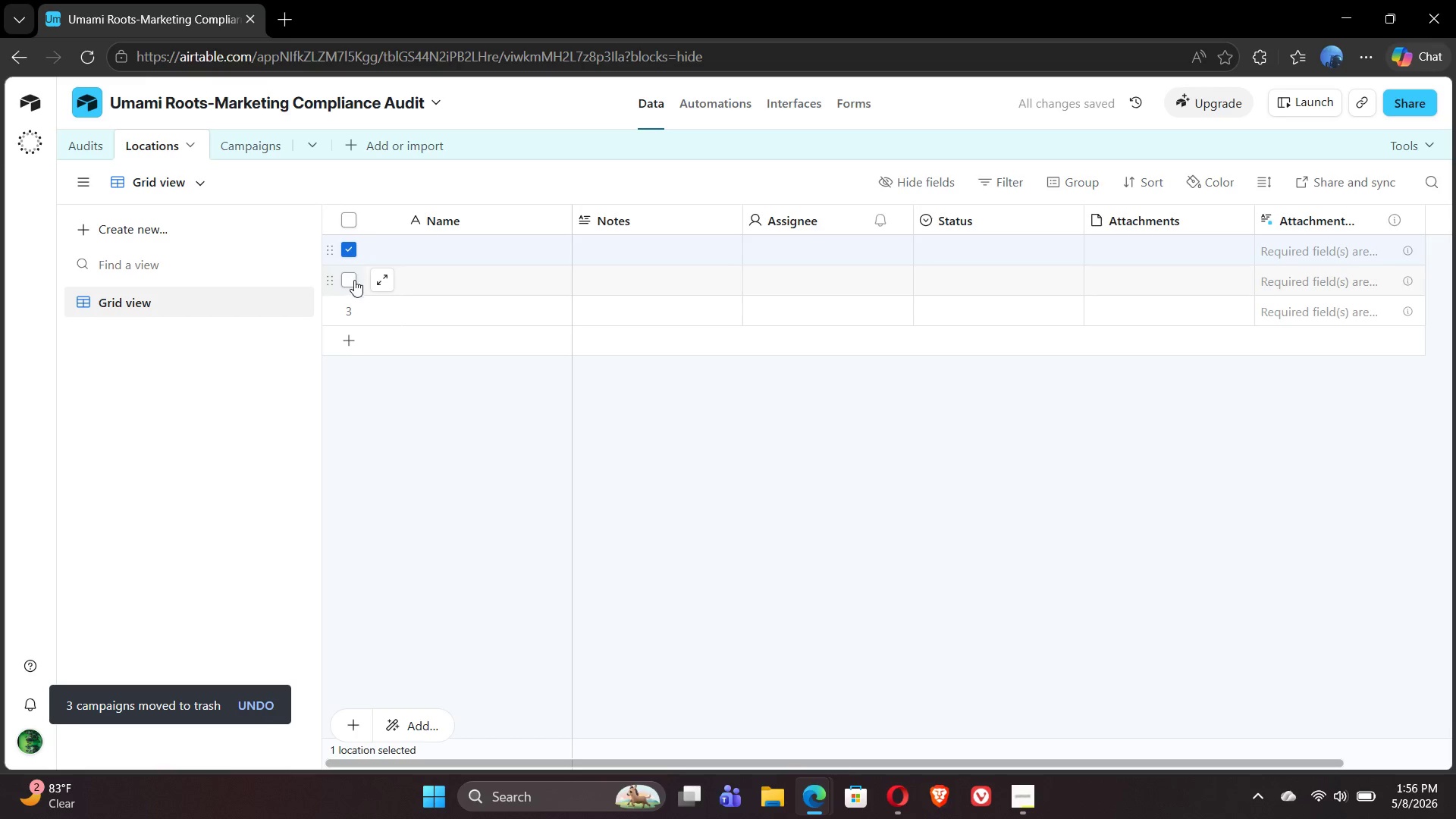 
left_click([354, 280])
 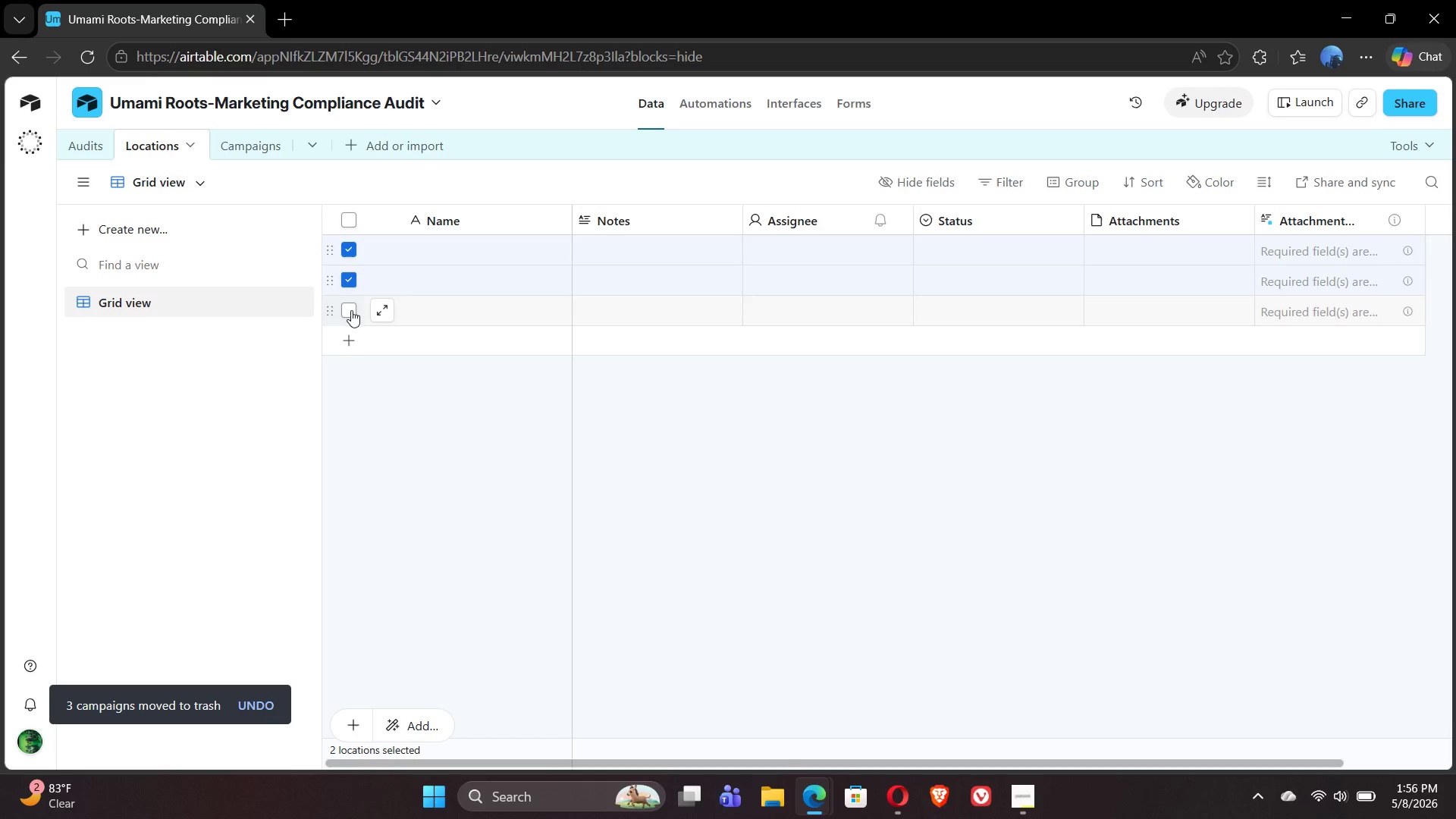 
left_click([351, 310])
 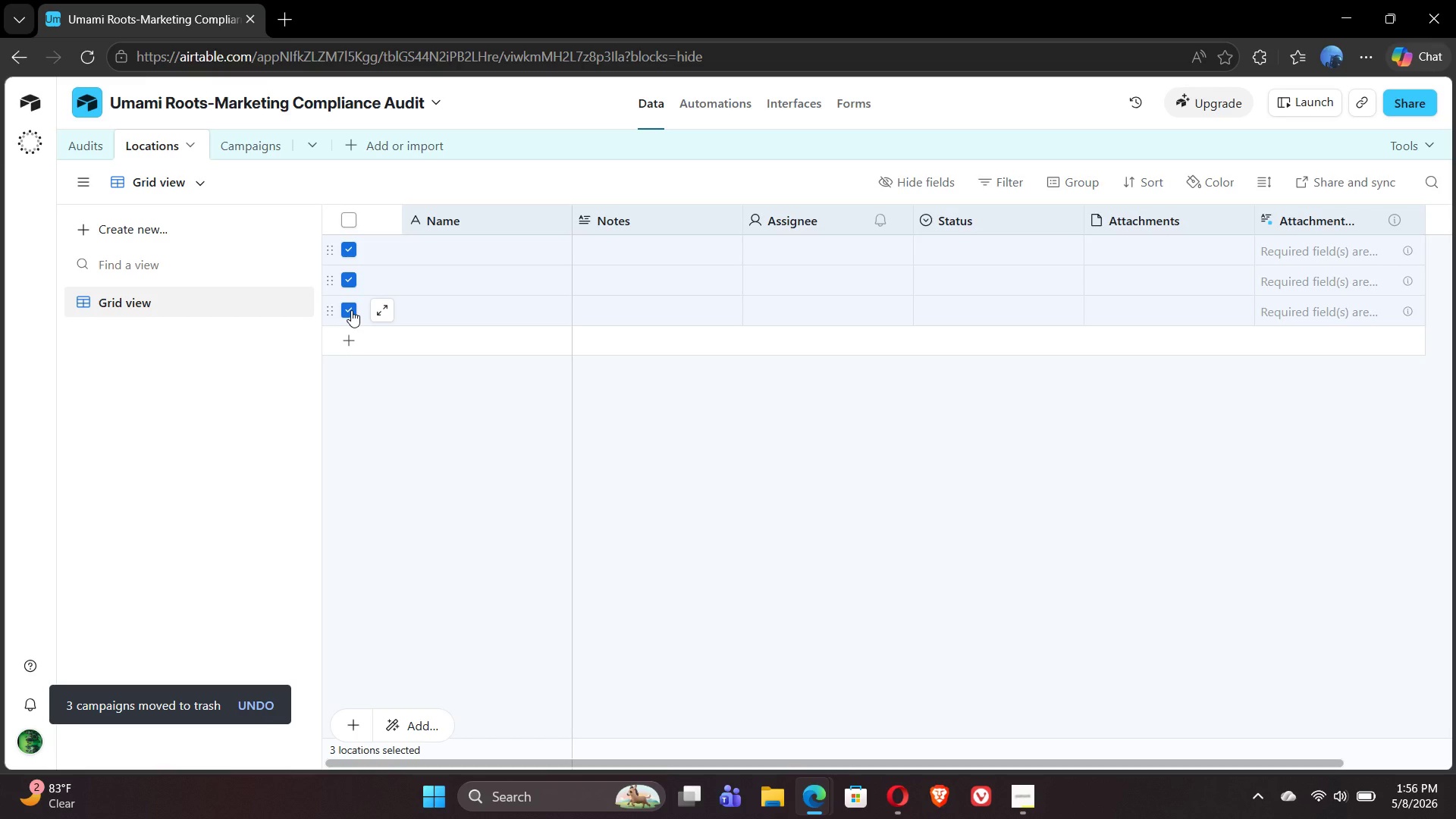 
right_click([351, 310])
 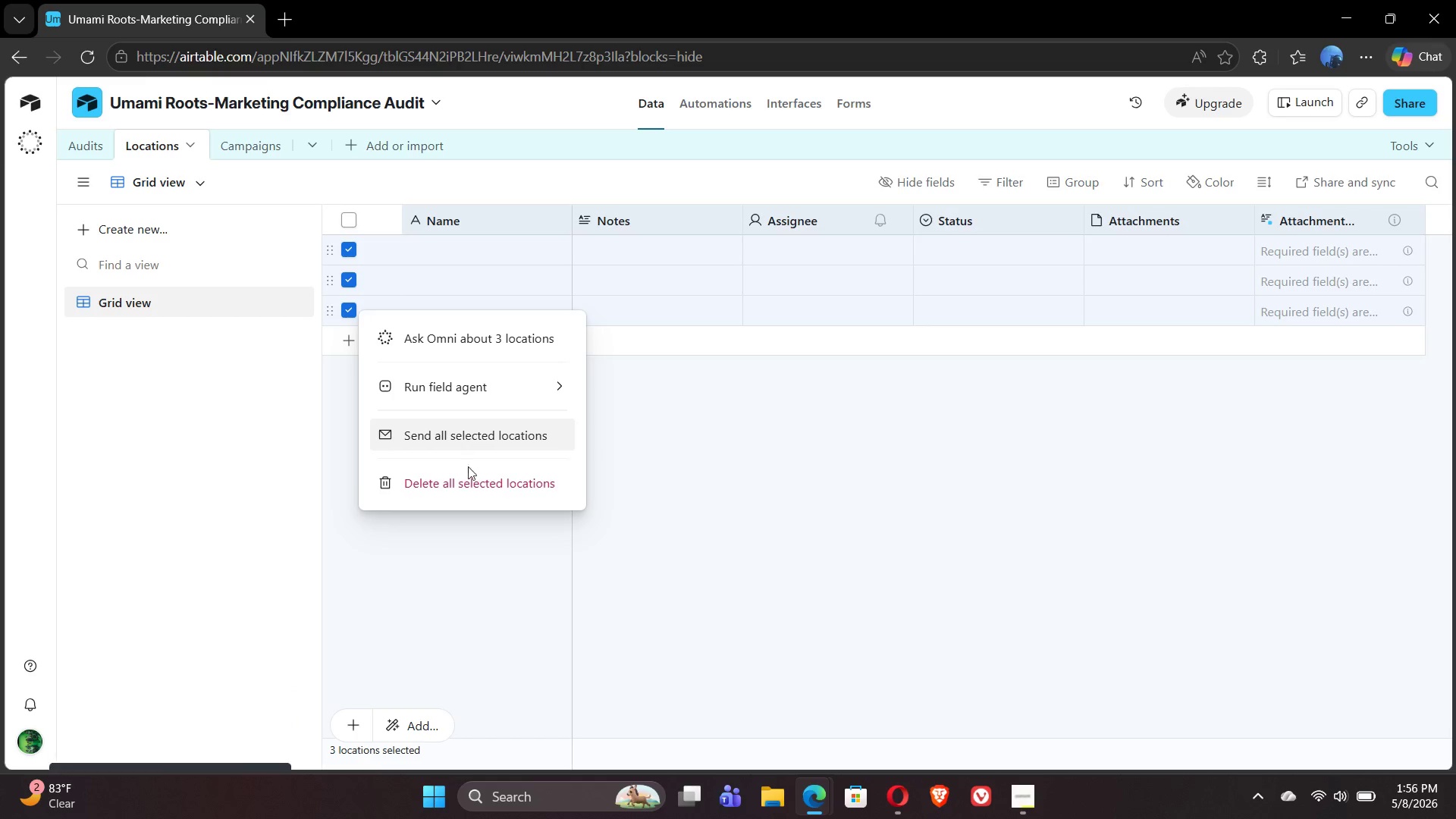 
left_click([472, 479])
 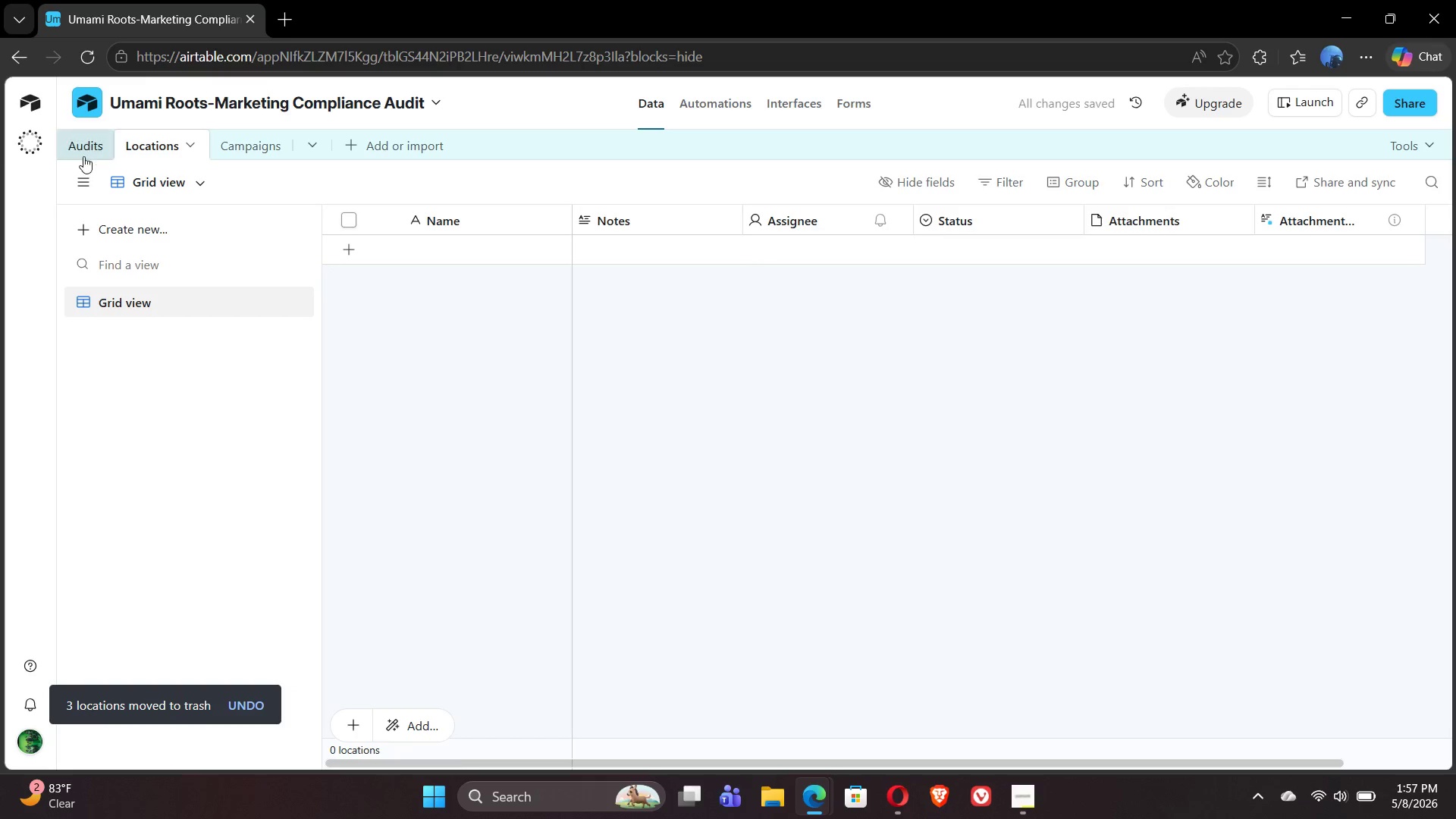 
left_click([86, 151])
 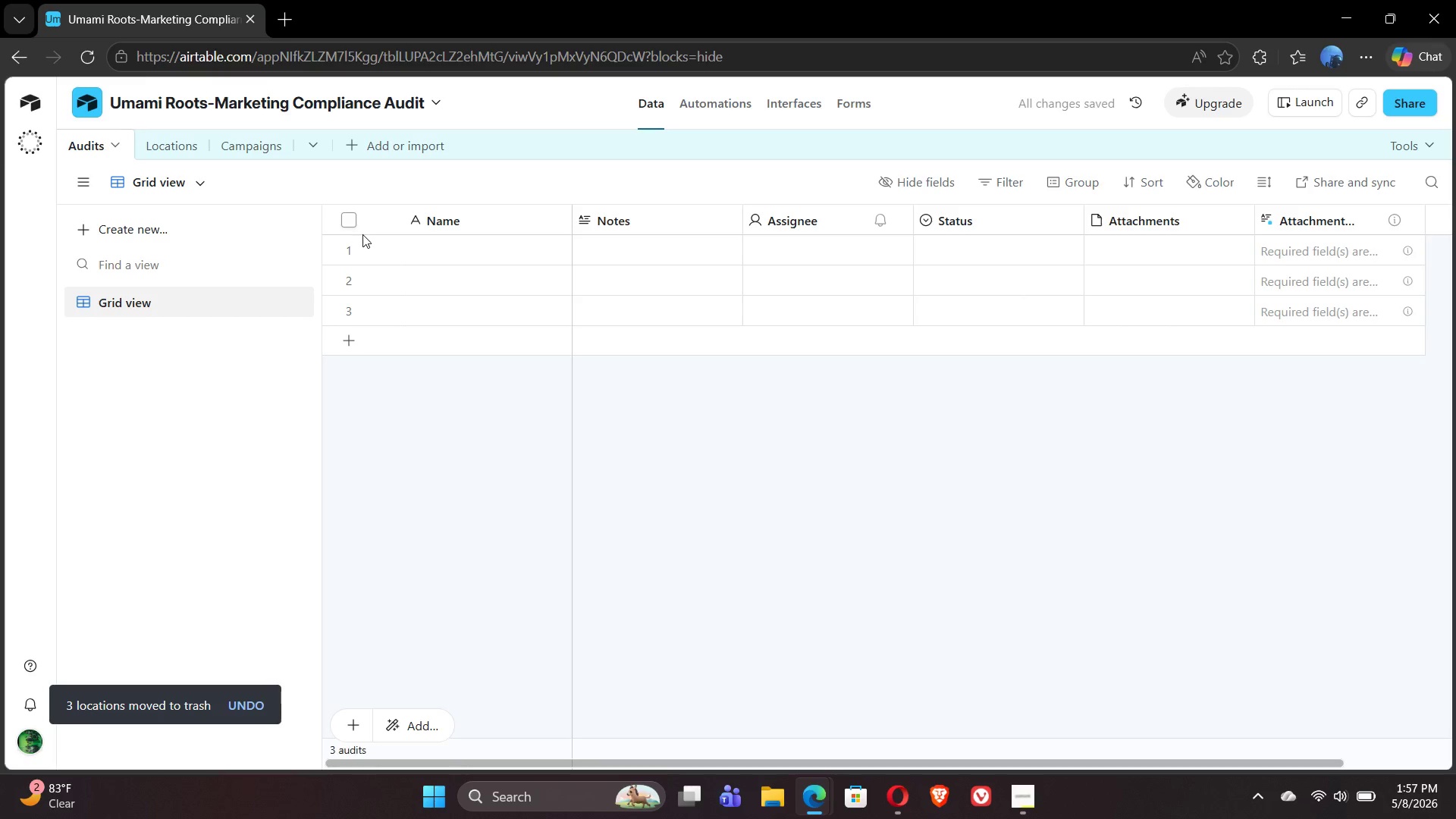 
left_click([348, 250])
 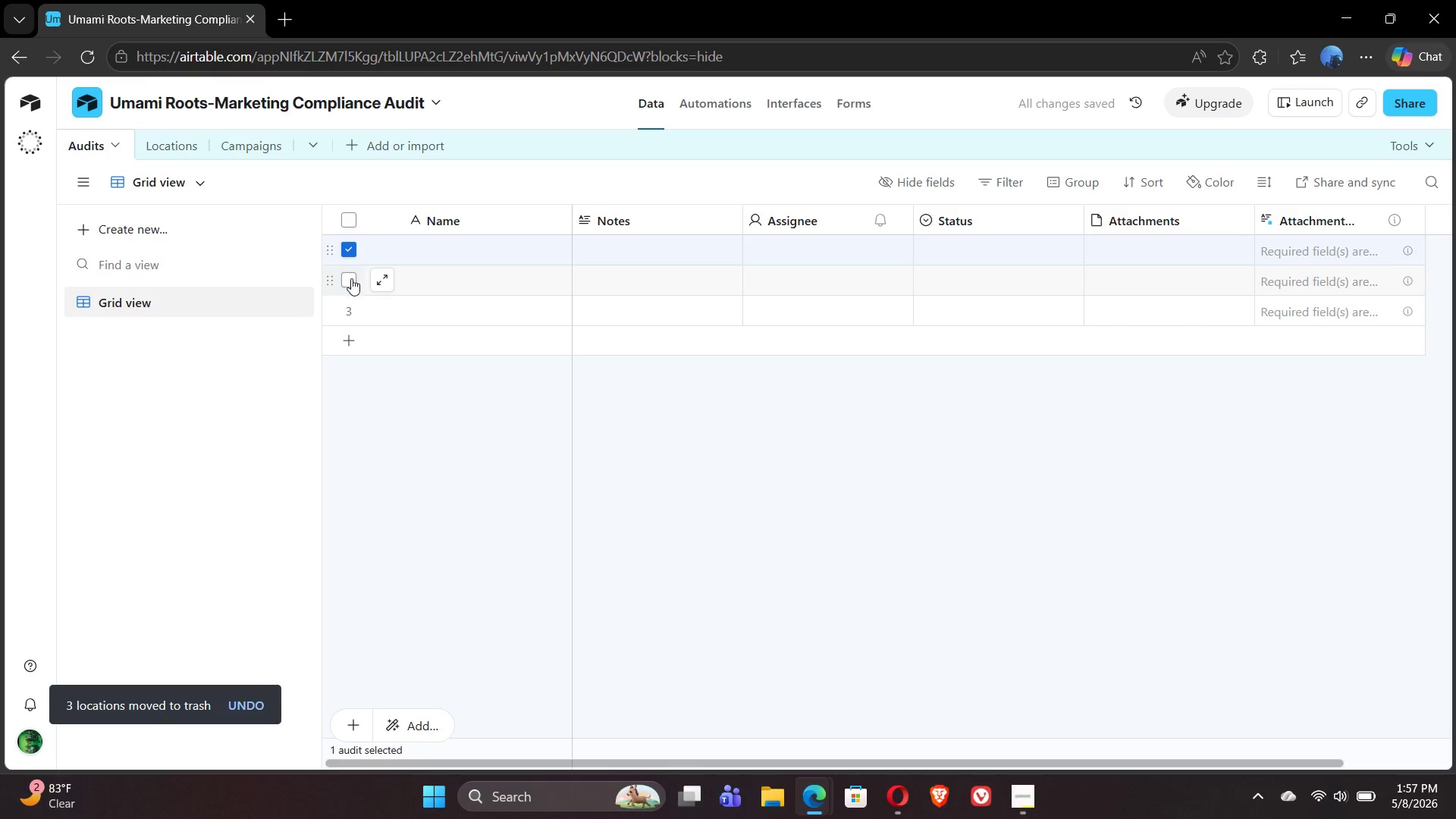 
left_click([352, 282])
 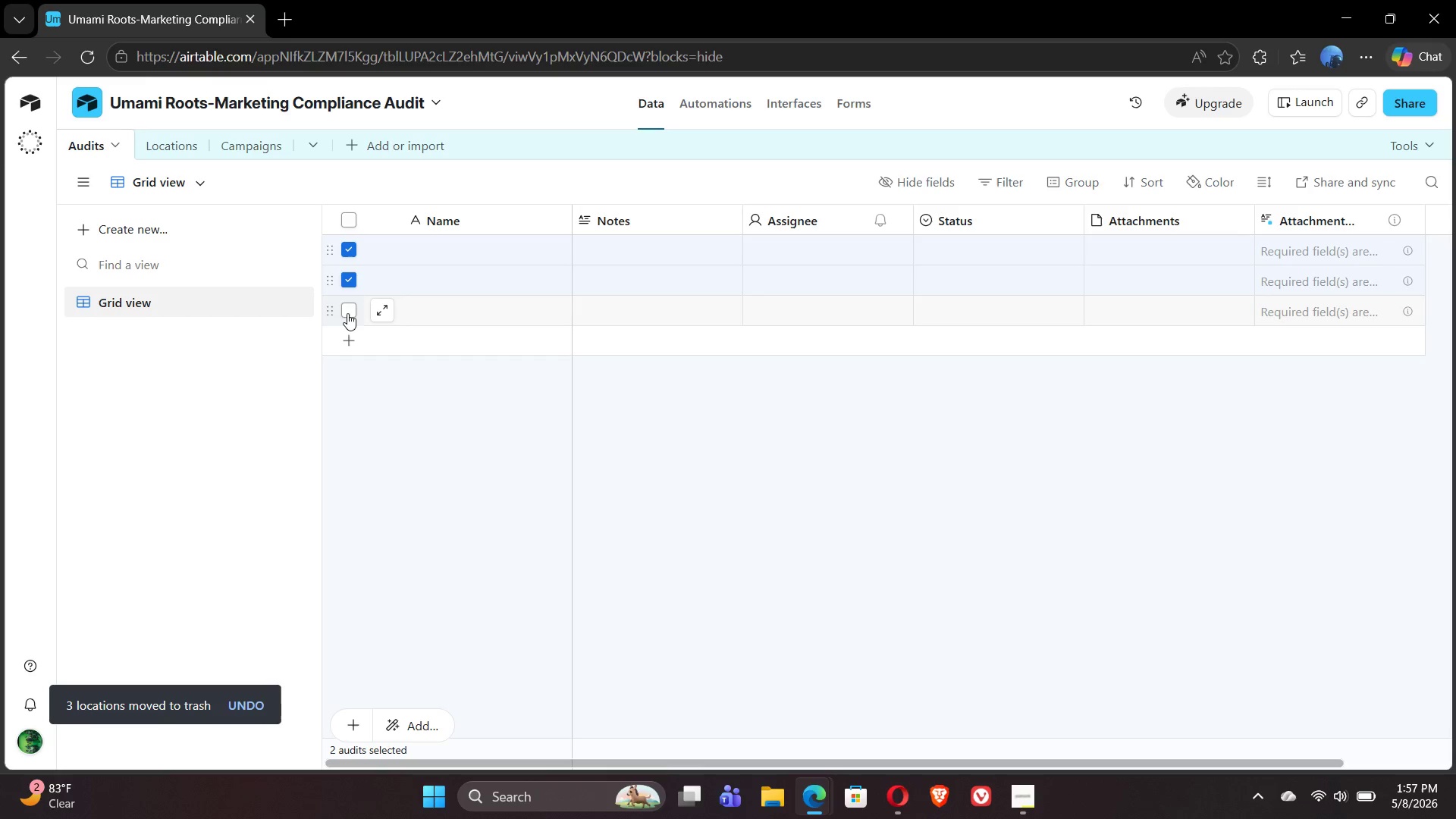 
left_click([347, 314])
 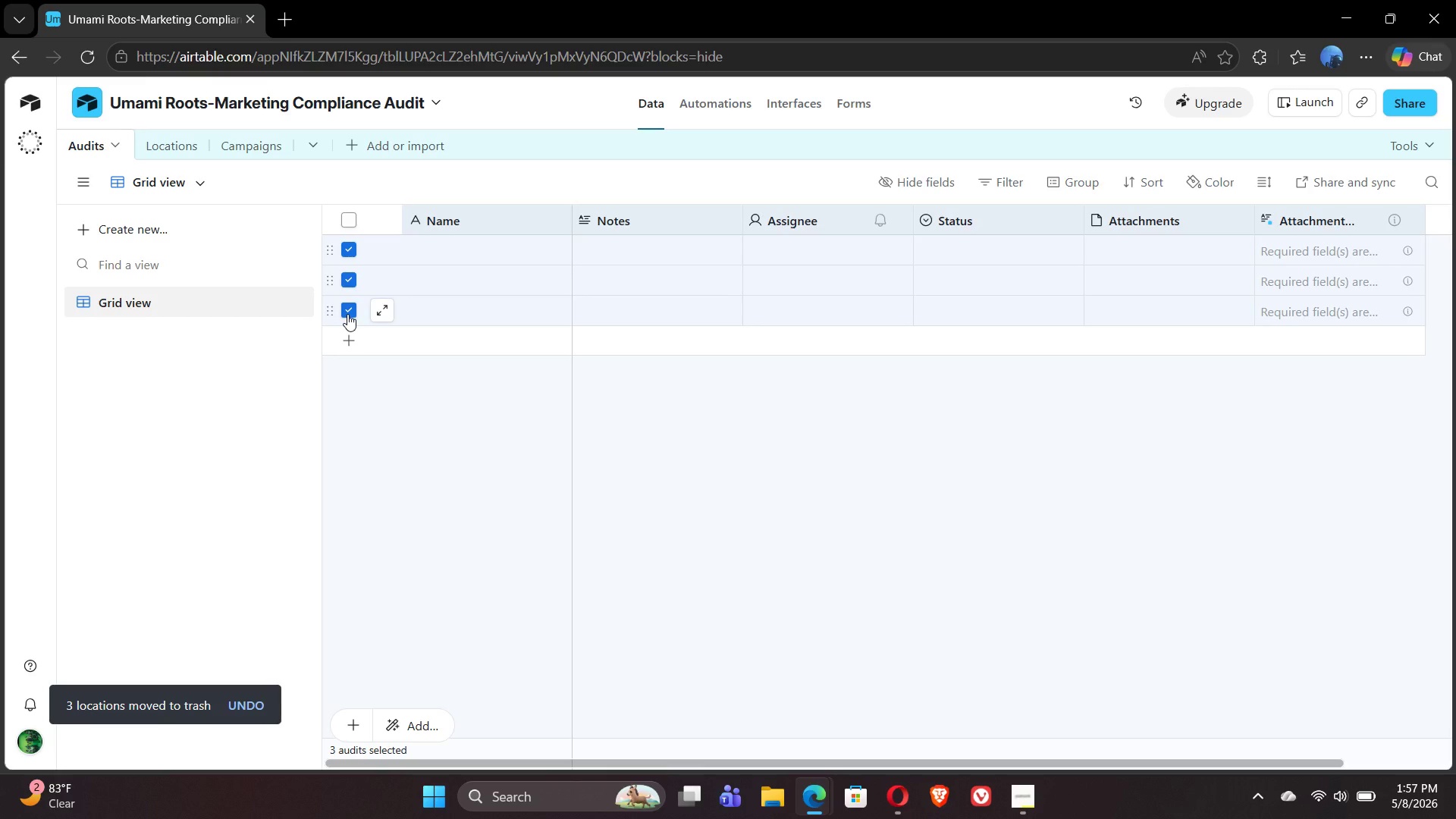 
right_click([347, 314])
 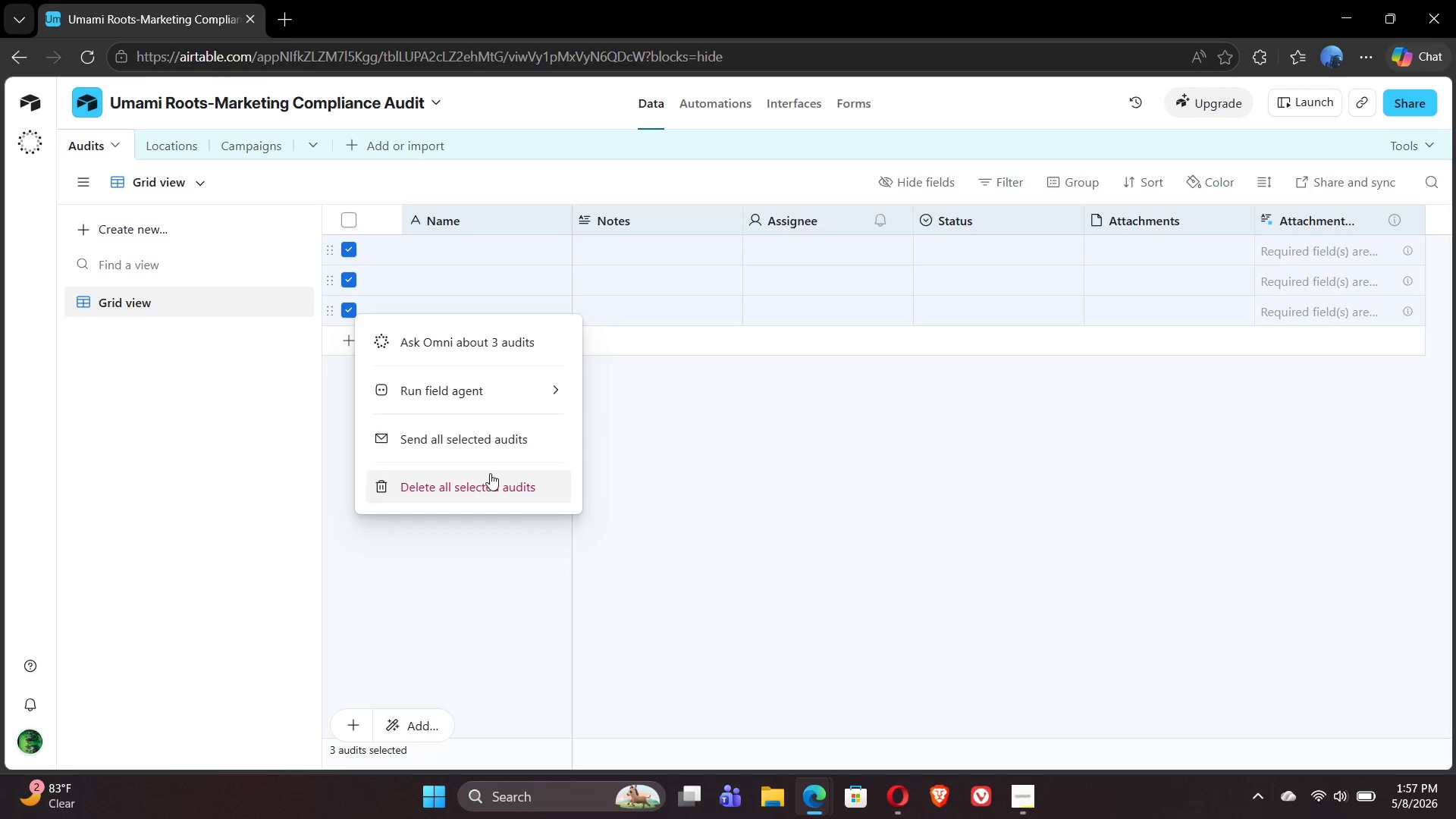 
left_click([490, 477])
 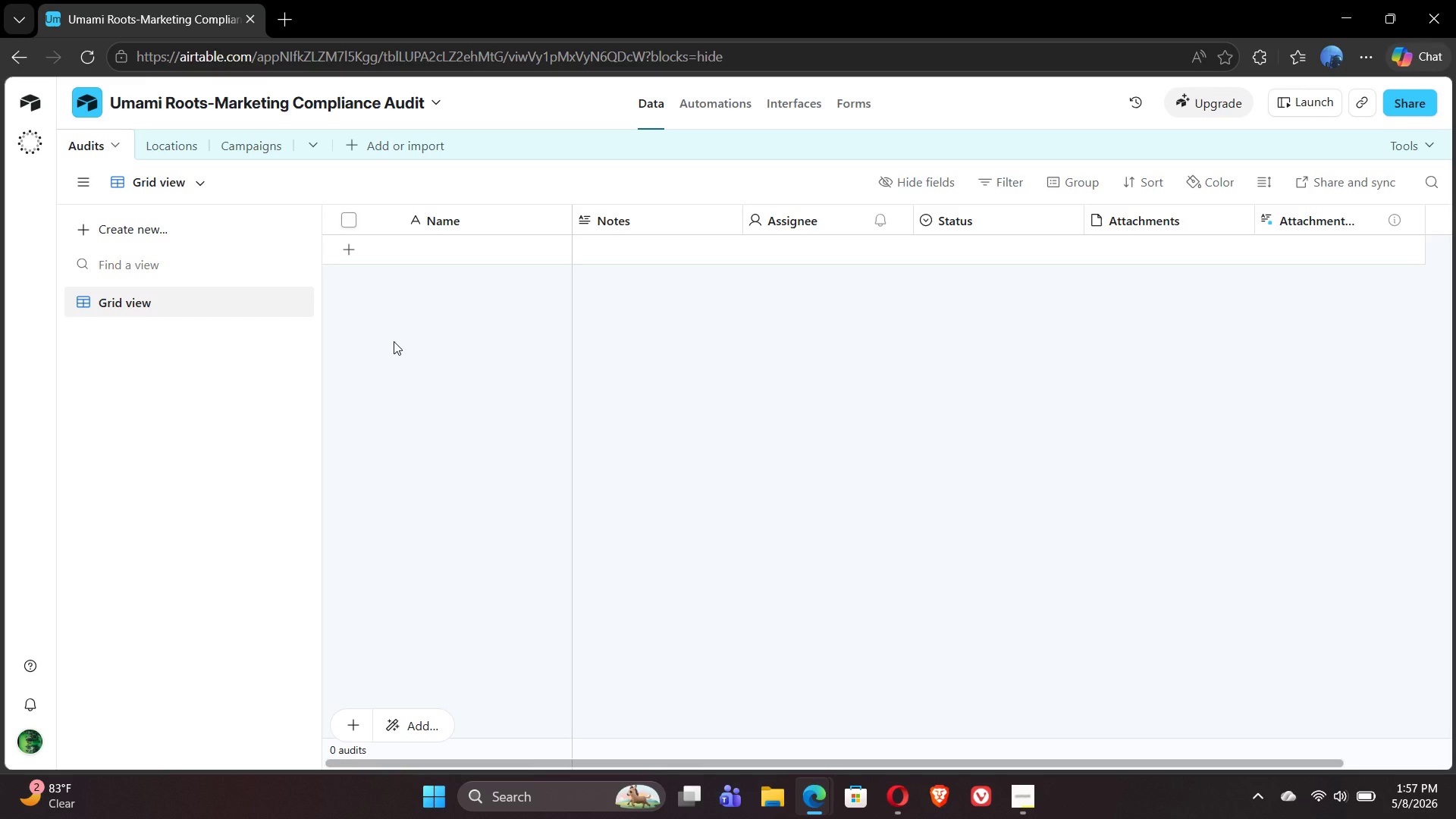 
wait(25.55)
 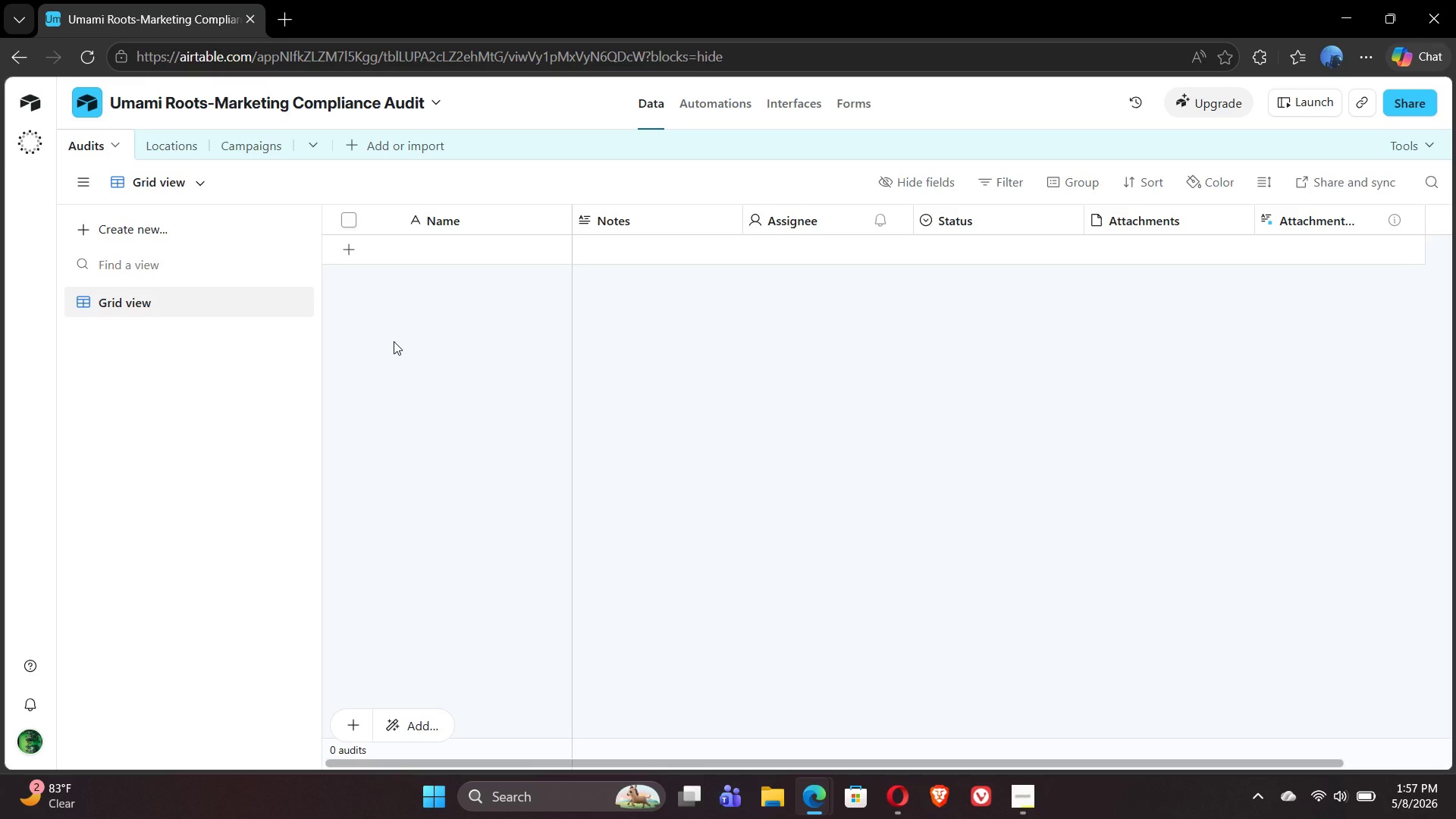 
double_click([447, 215])
 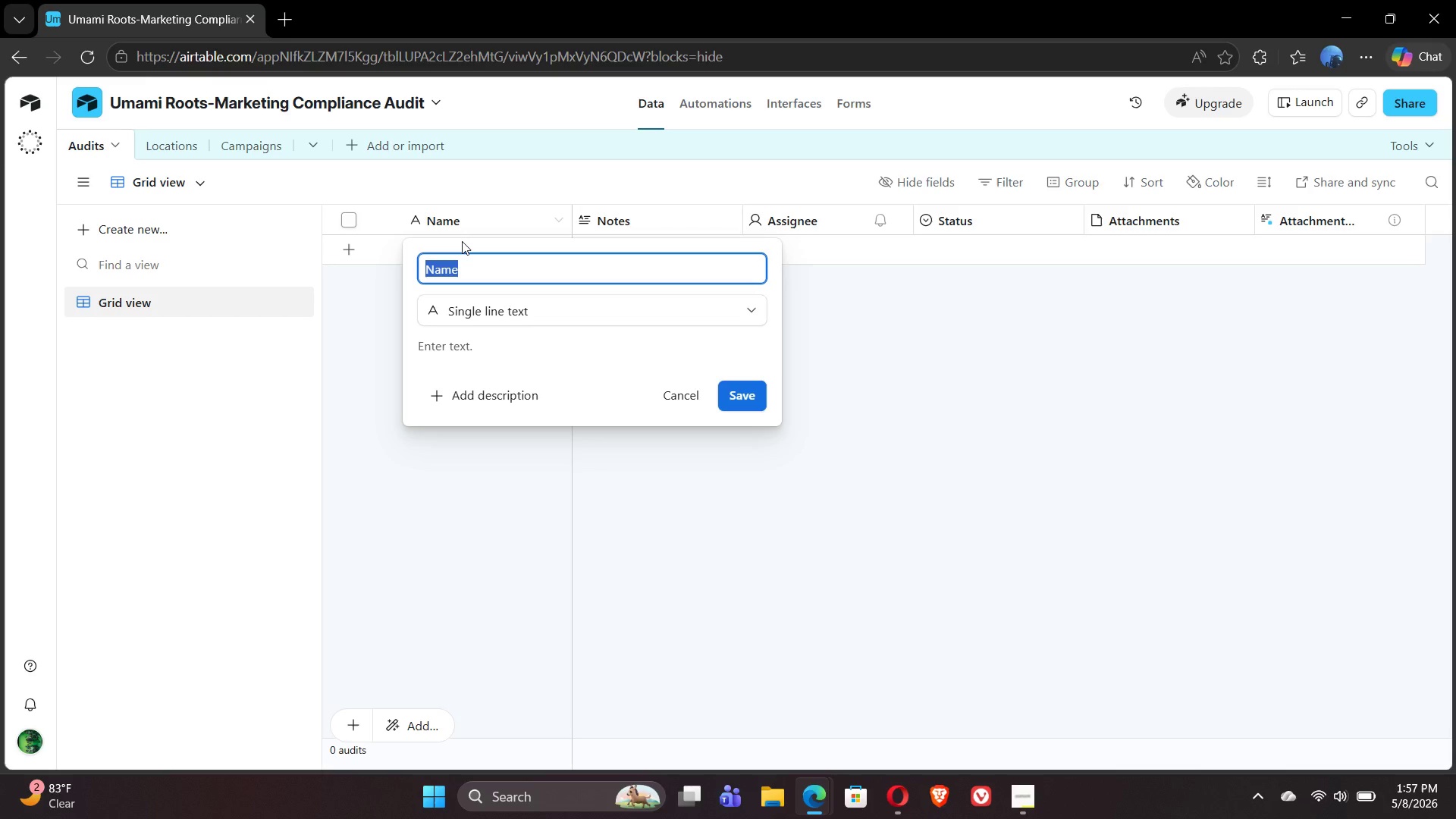 
key(CapsLock)
 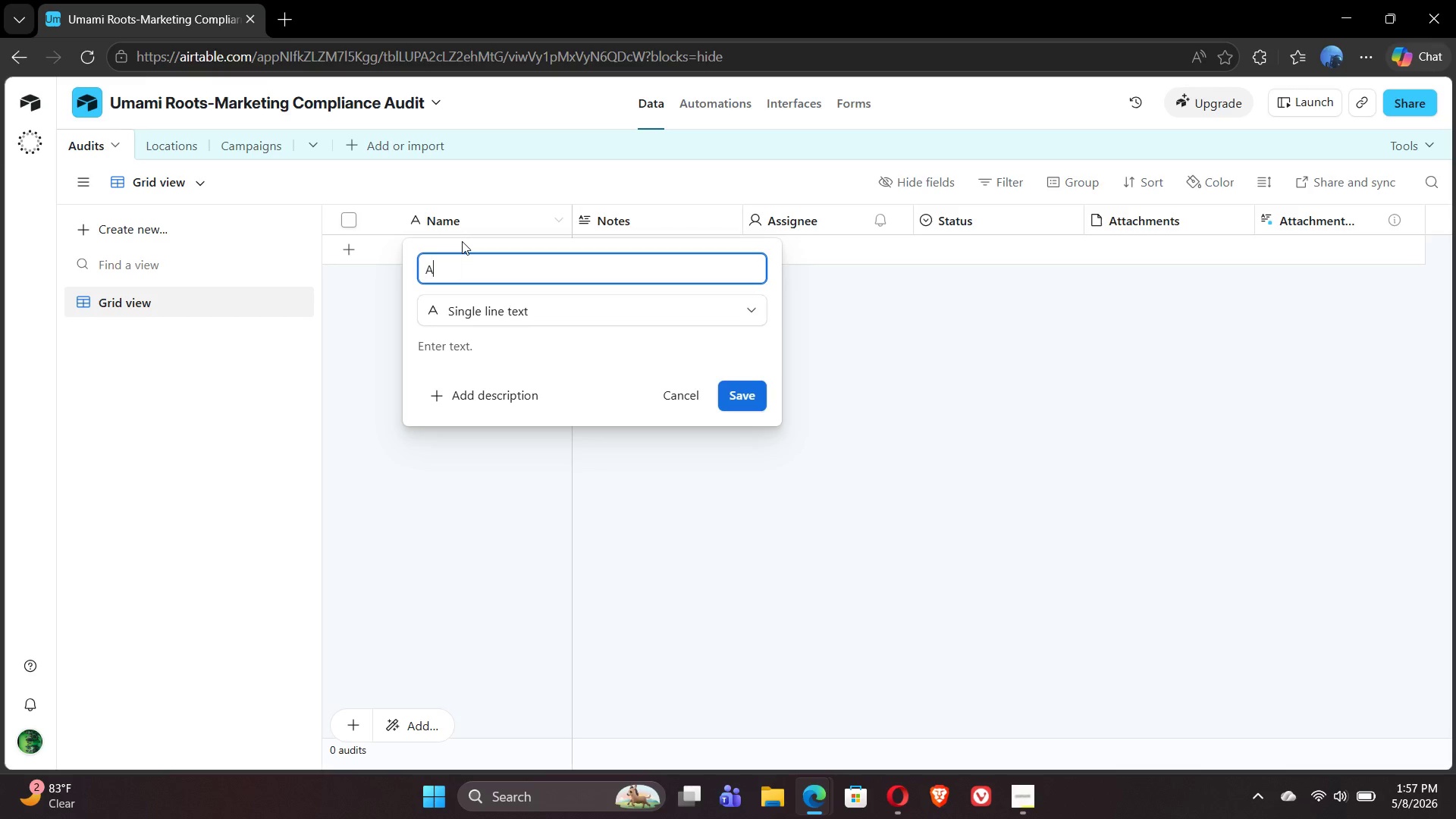 
key(A)
 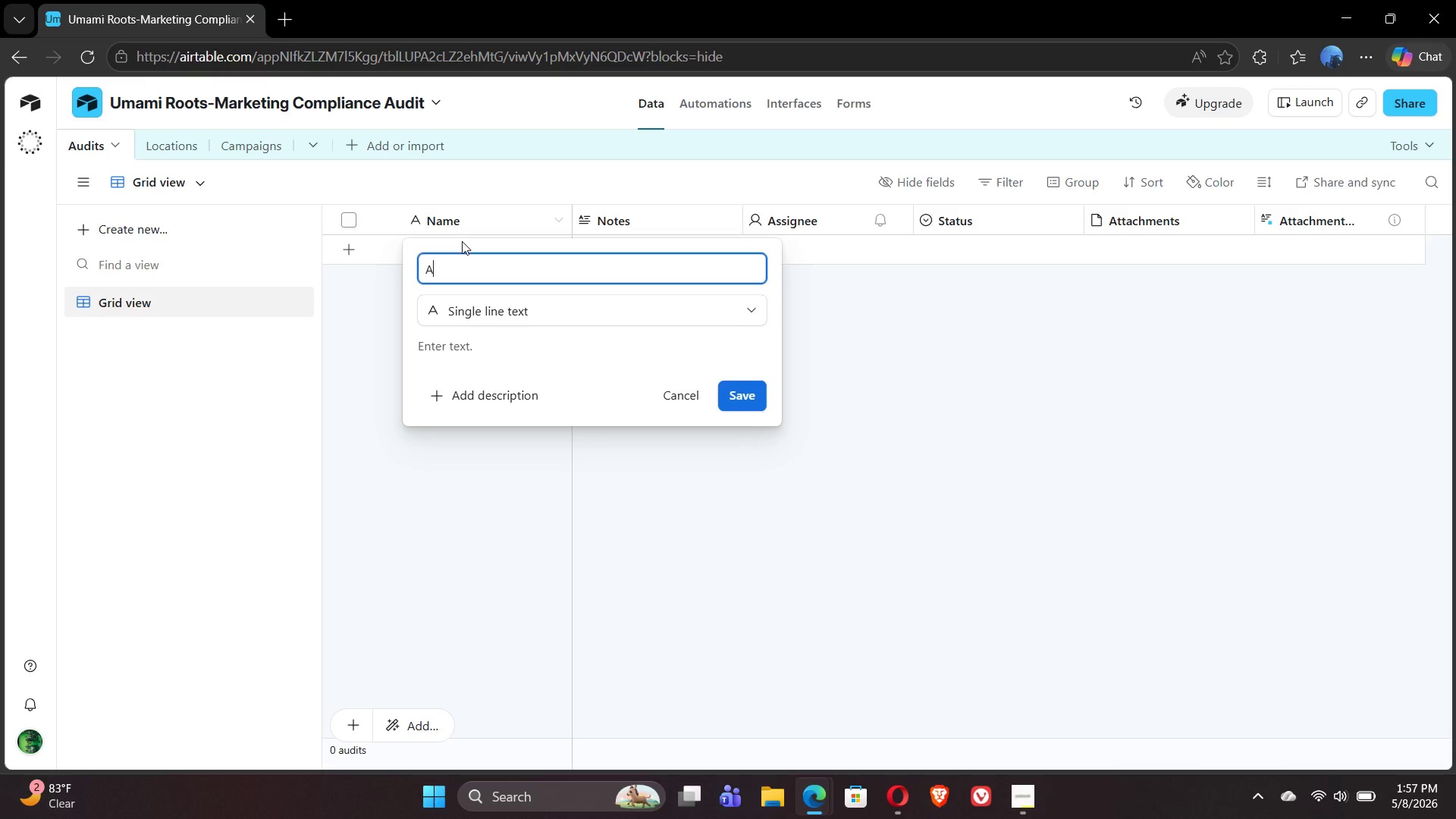 
type(udit ID)
 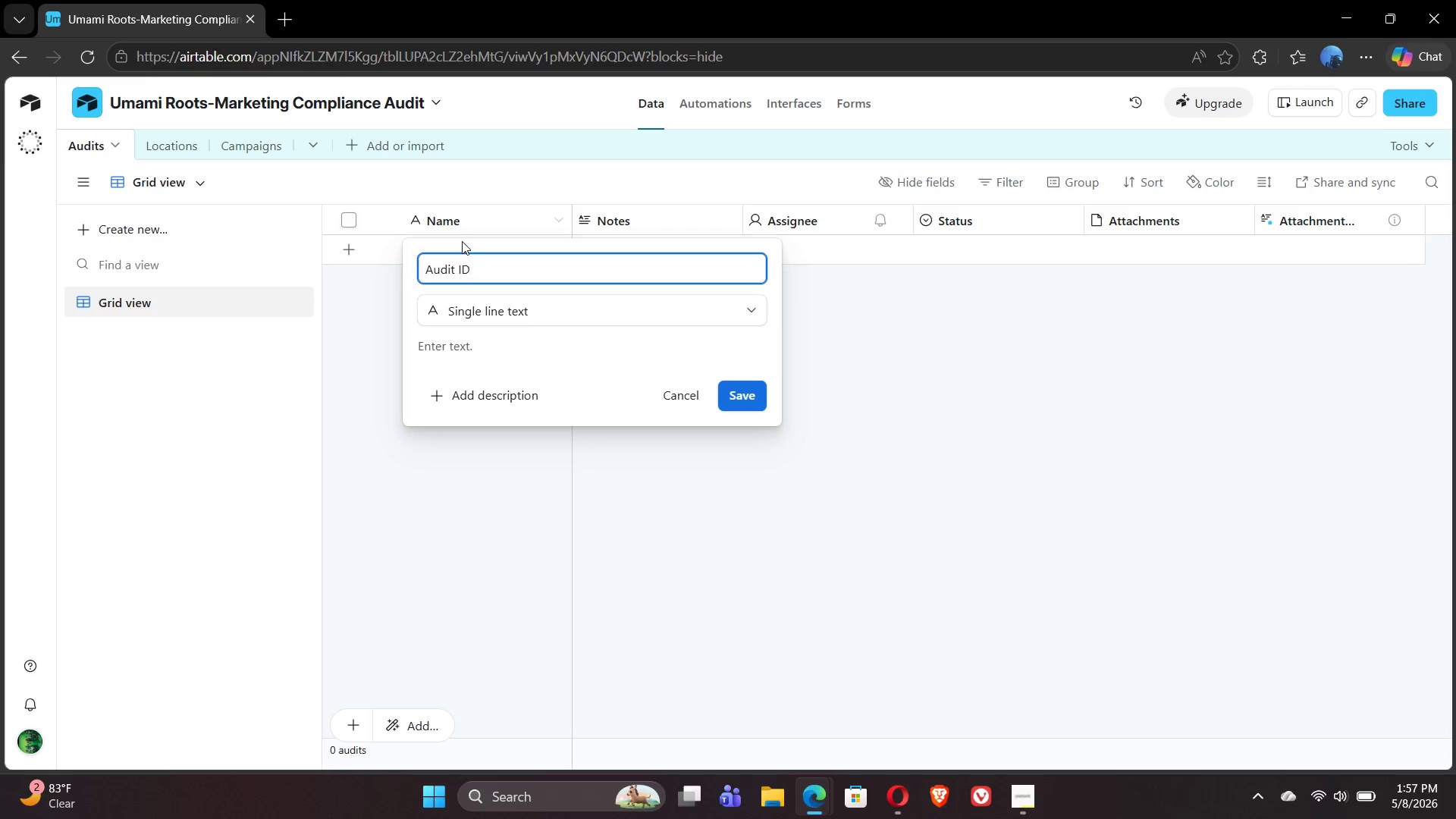 
wait(32.45)
 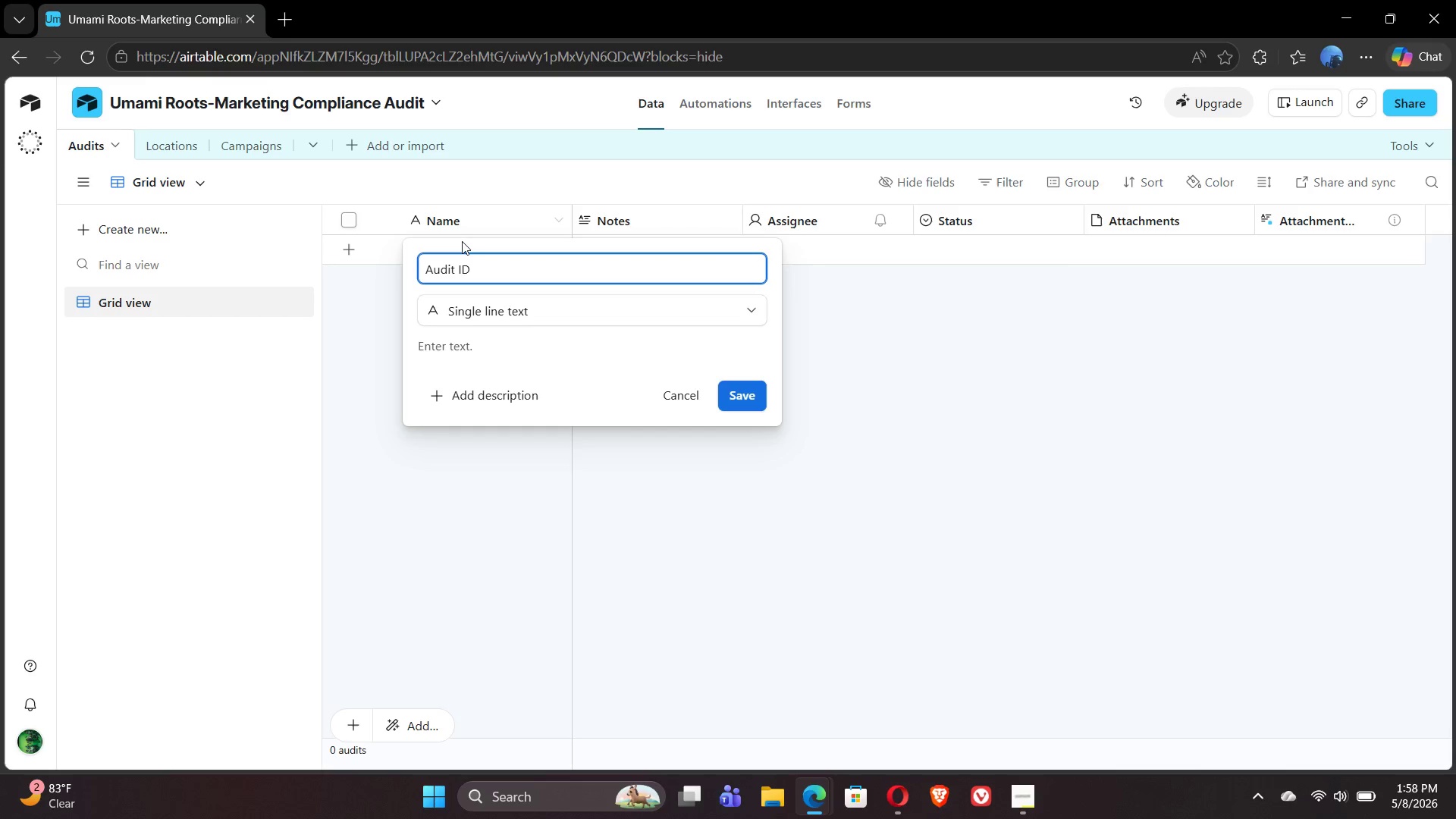 
left_click([737, 403])
 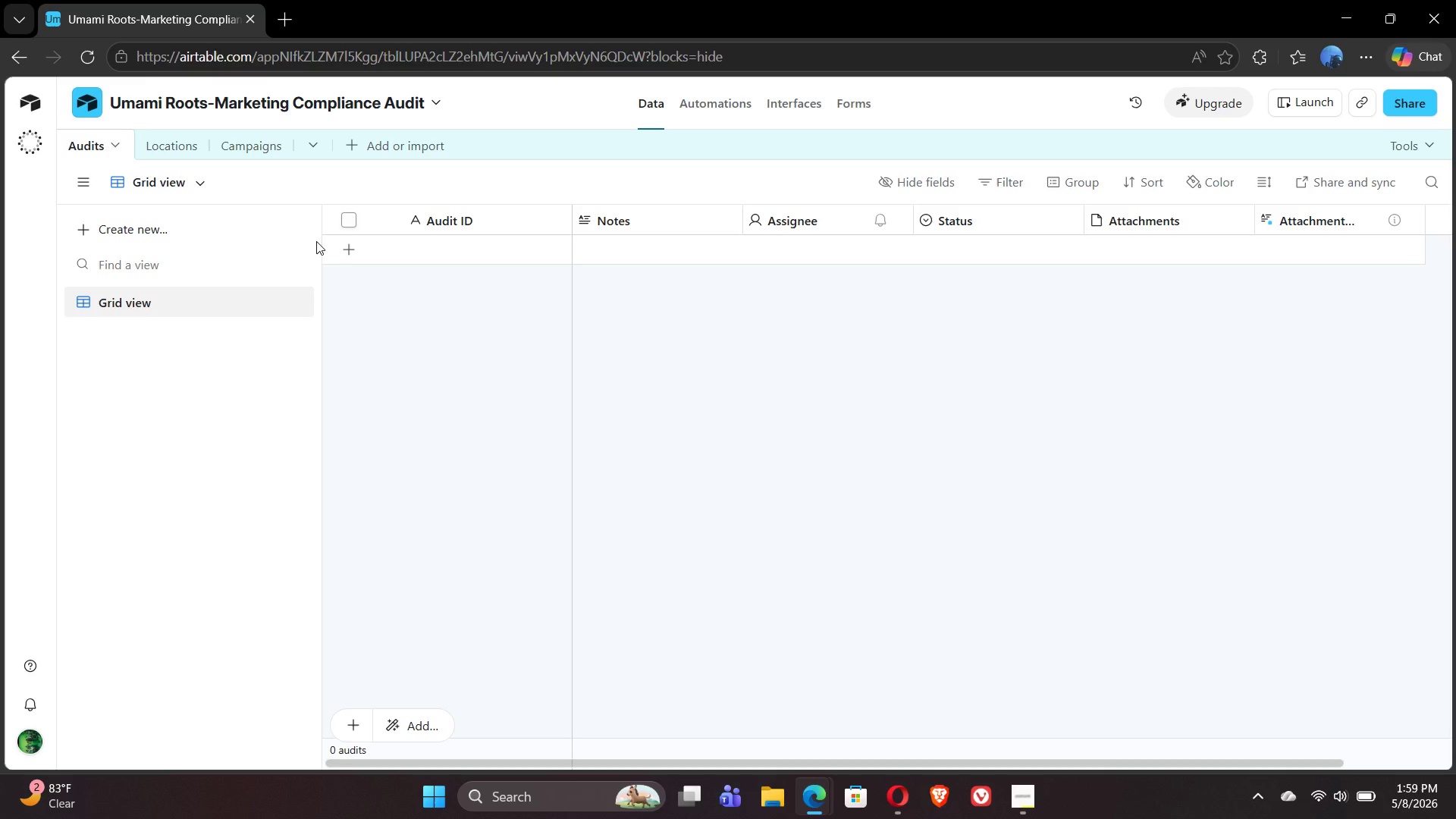 
wait(47.16)
 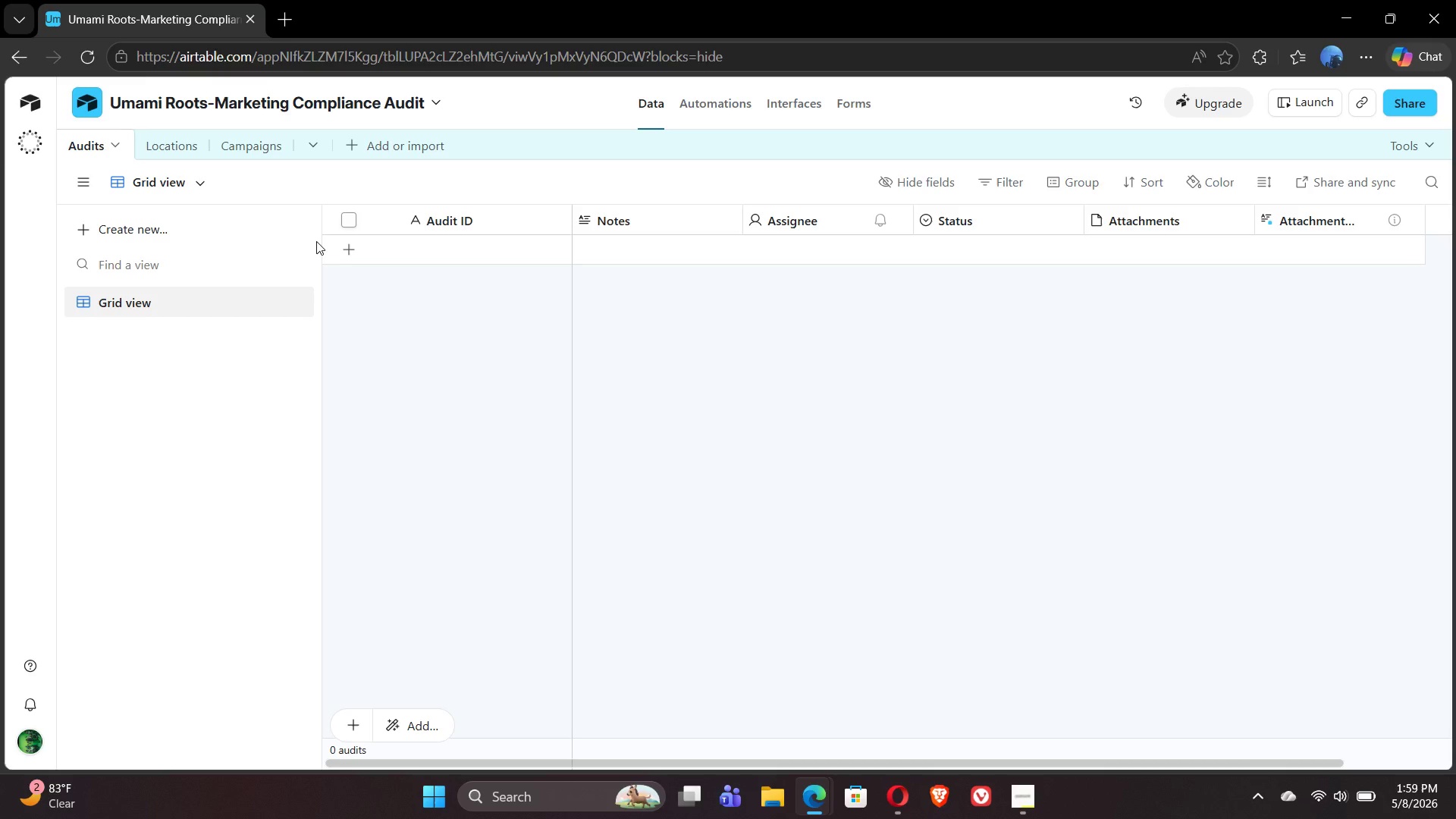 
double_click([617, 218])
 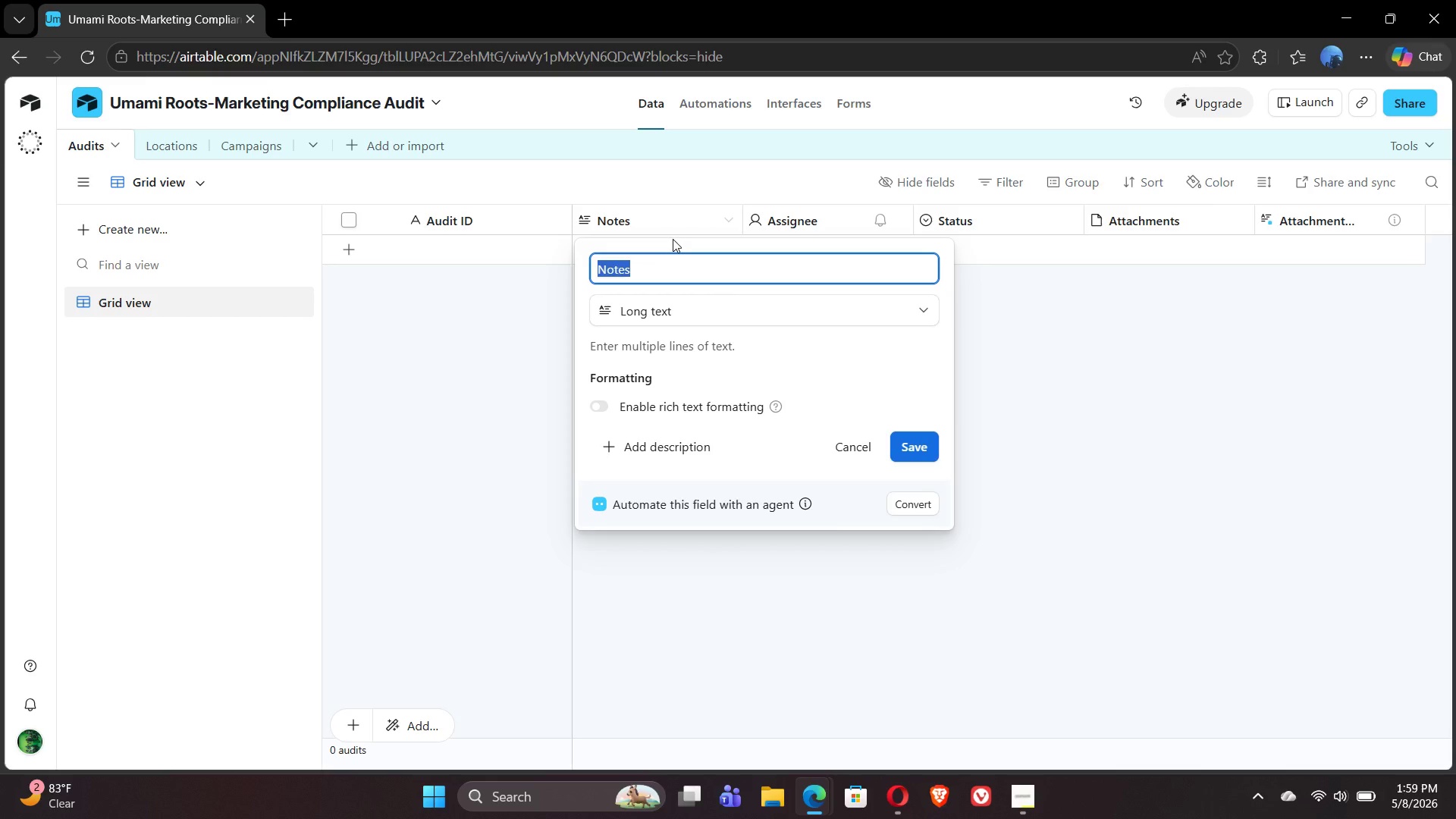 
wait(21.78)
 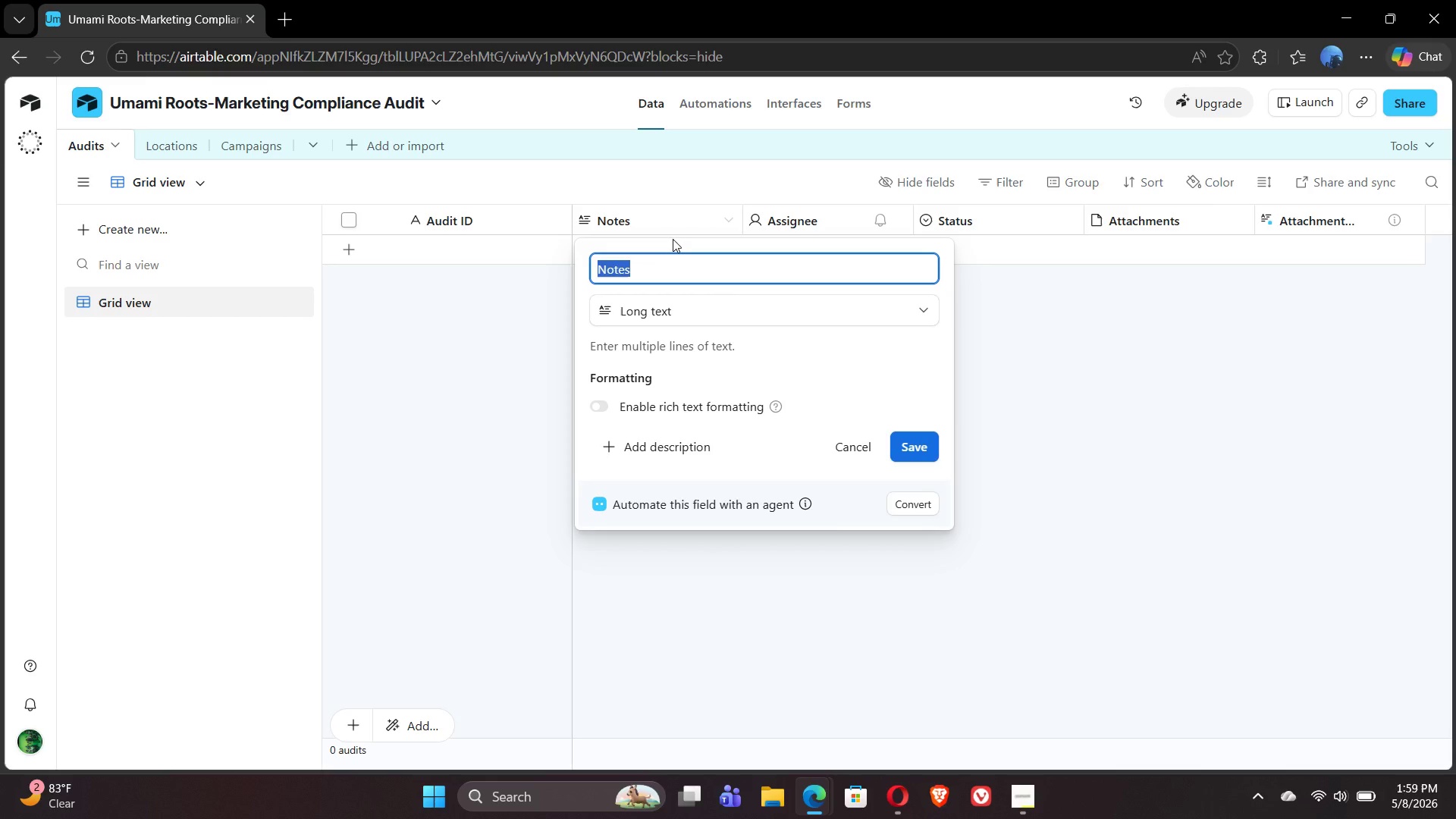 
type(Campaigns Name)
 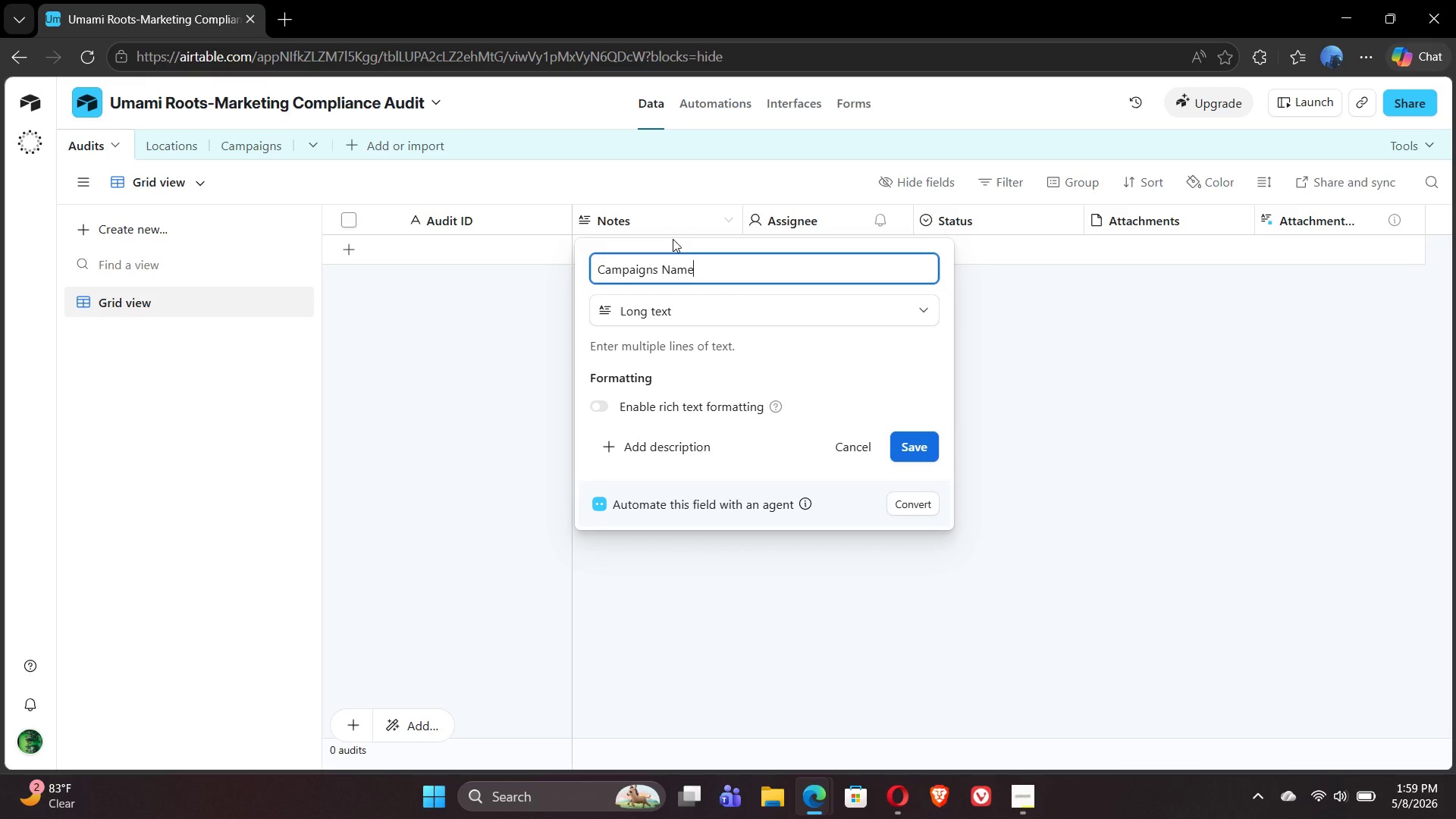 
wait(20.09)
 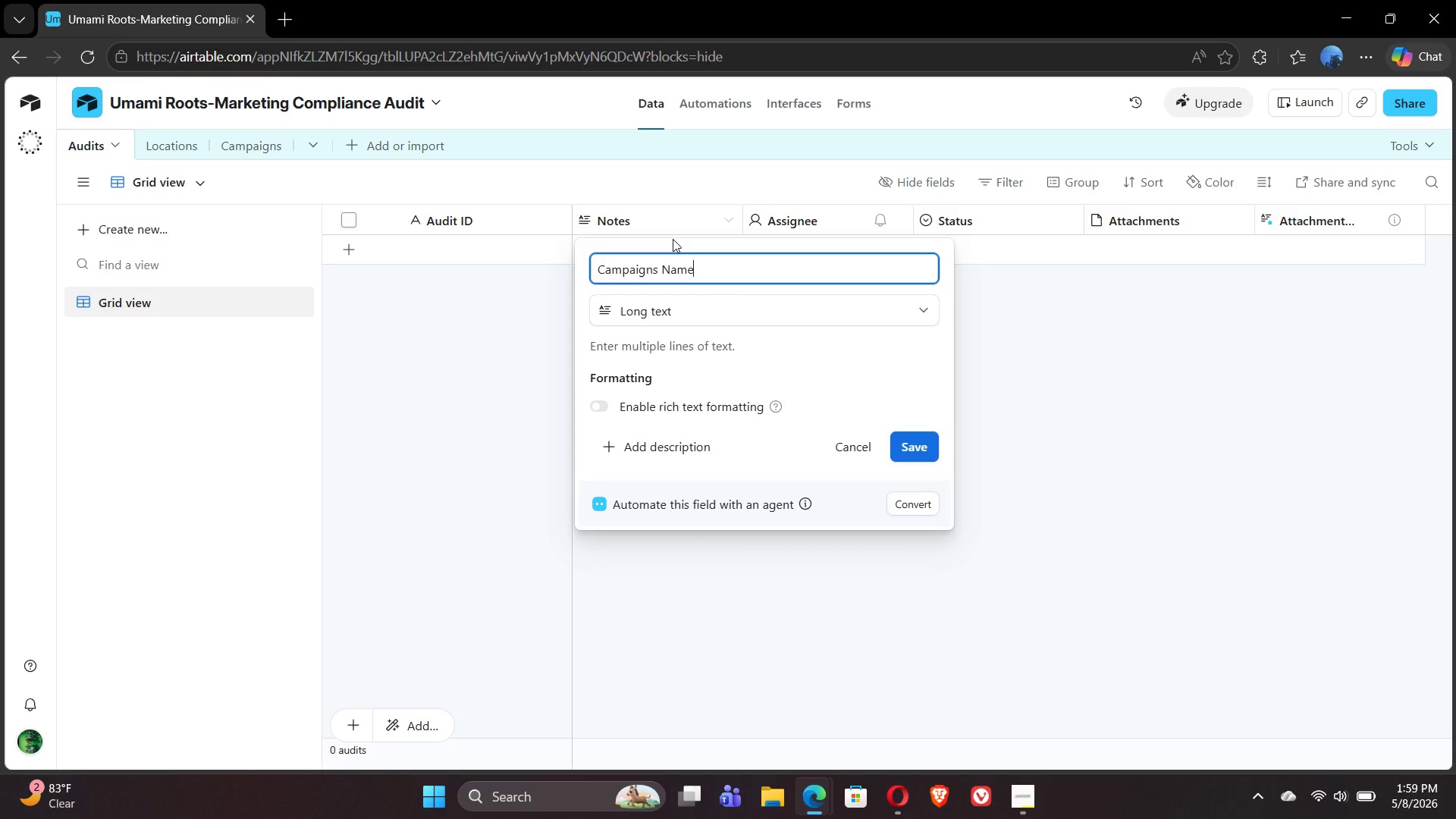 
left_click([878, 309])
 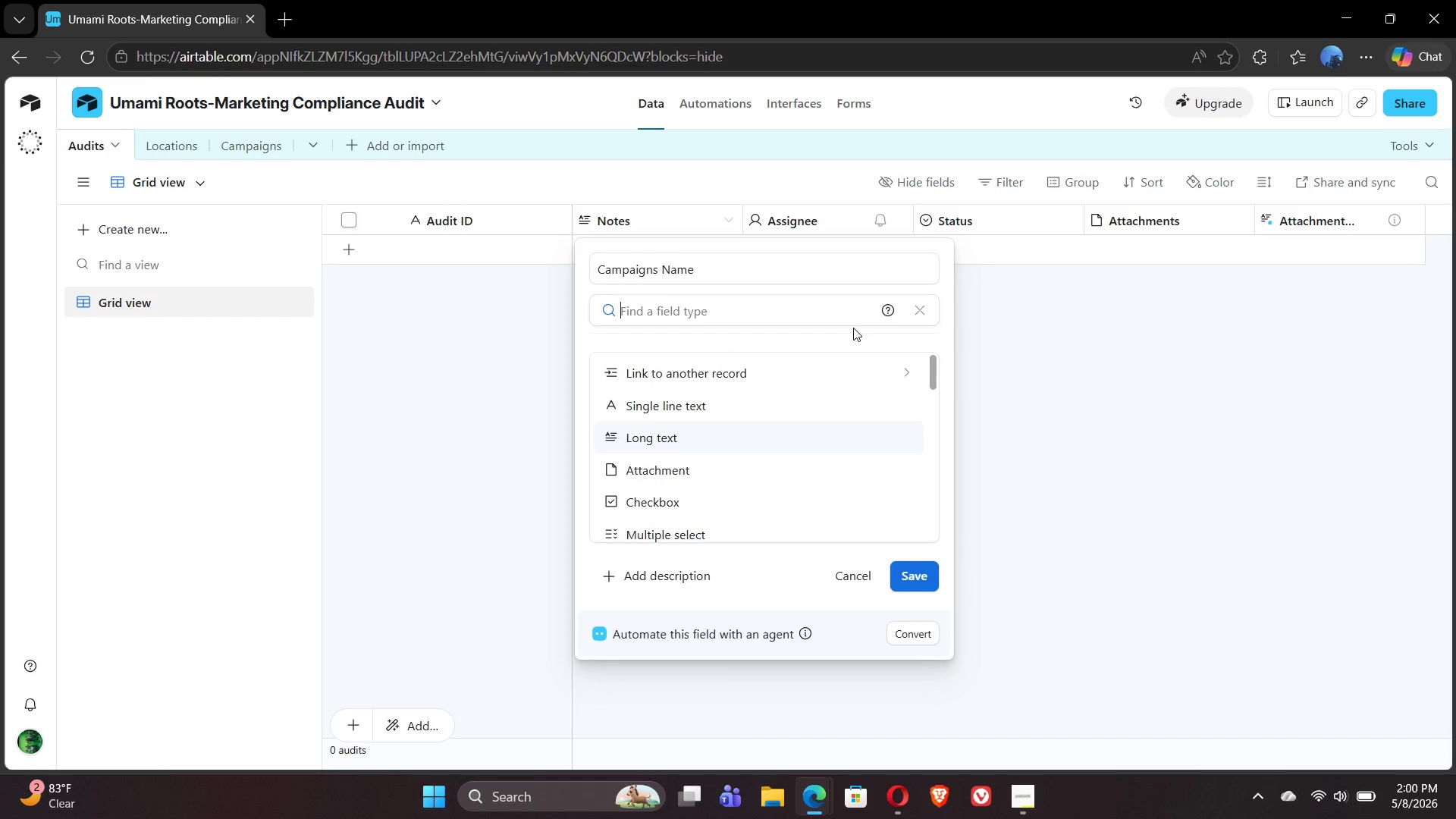 
left_click([717, 394])
 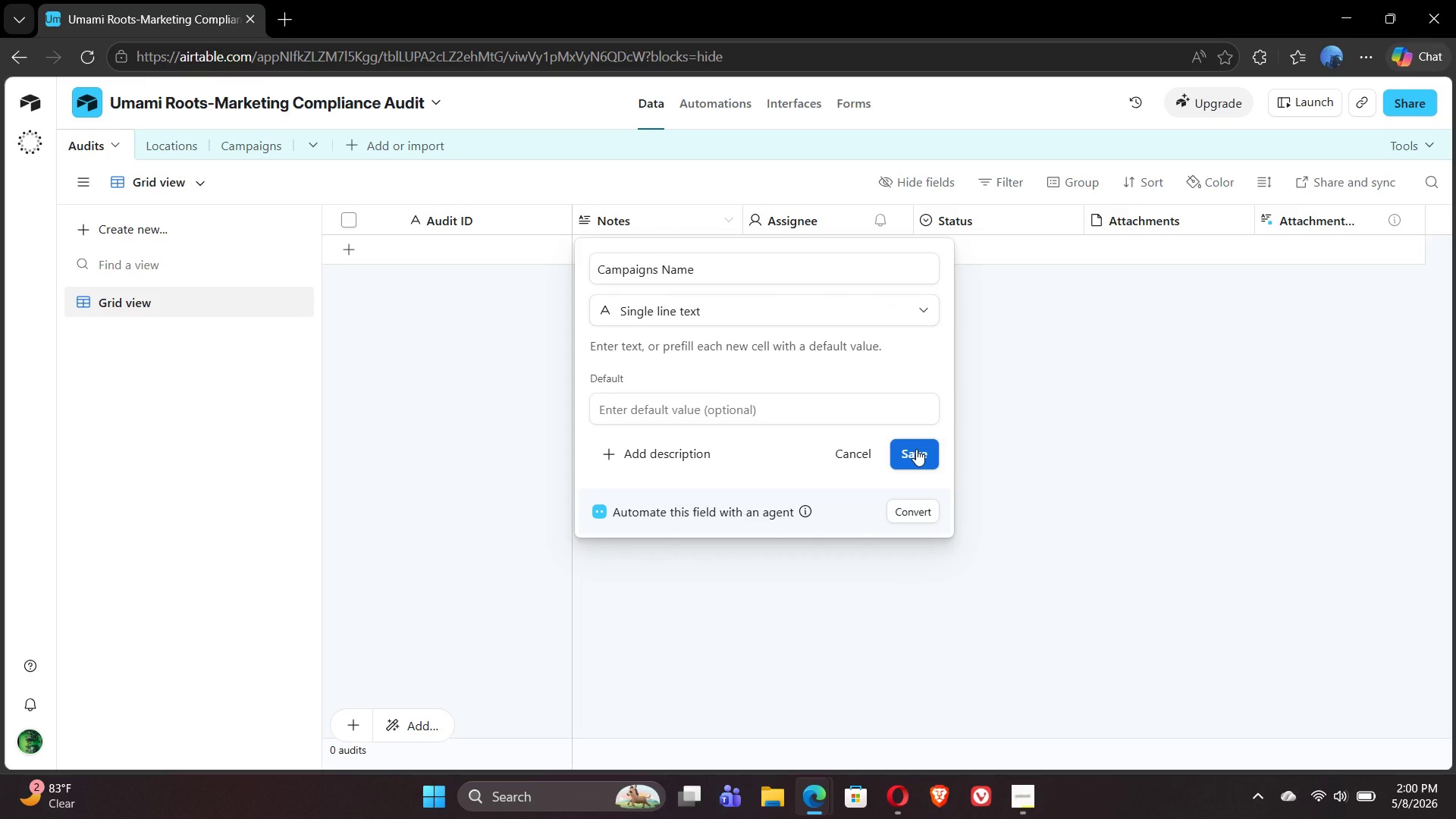 
wait(8.33)
 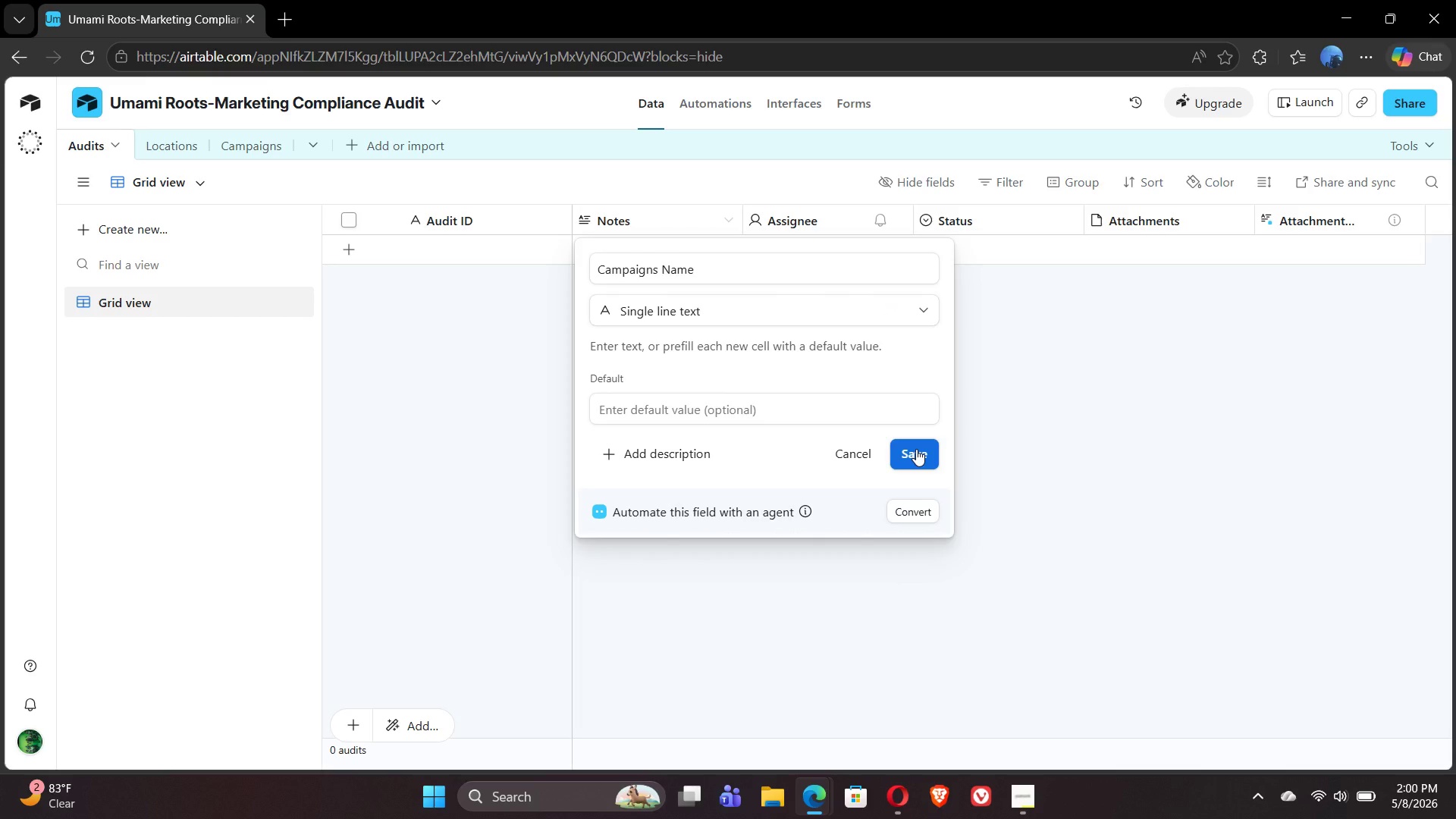 
left_click([915, 456])
 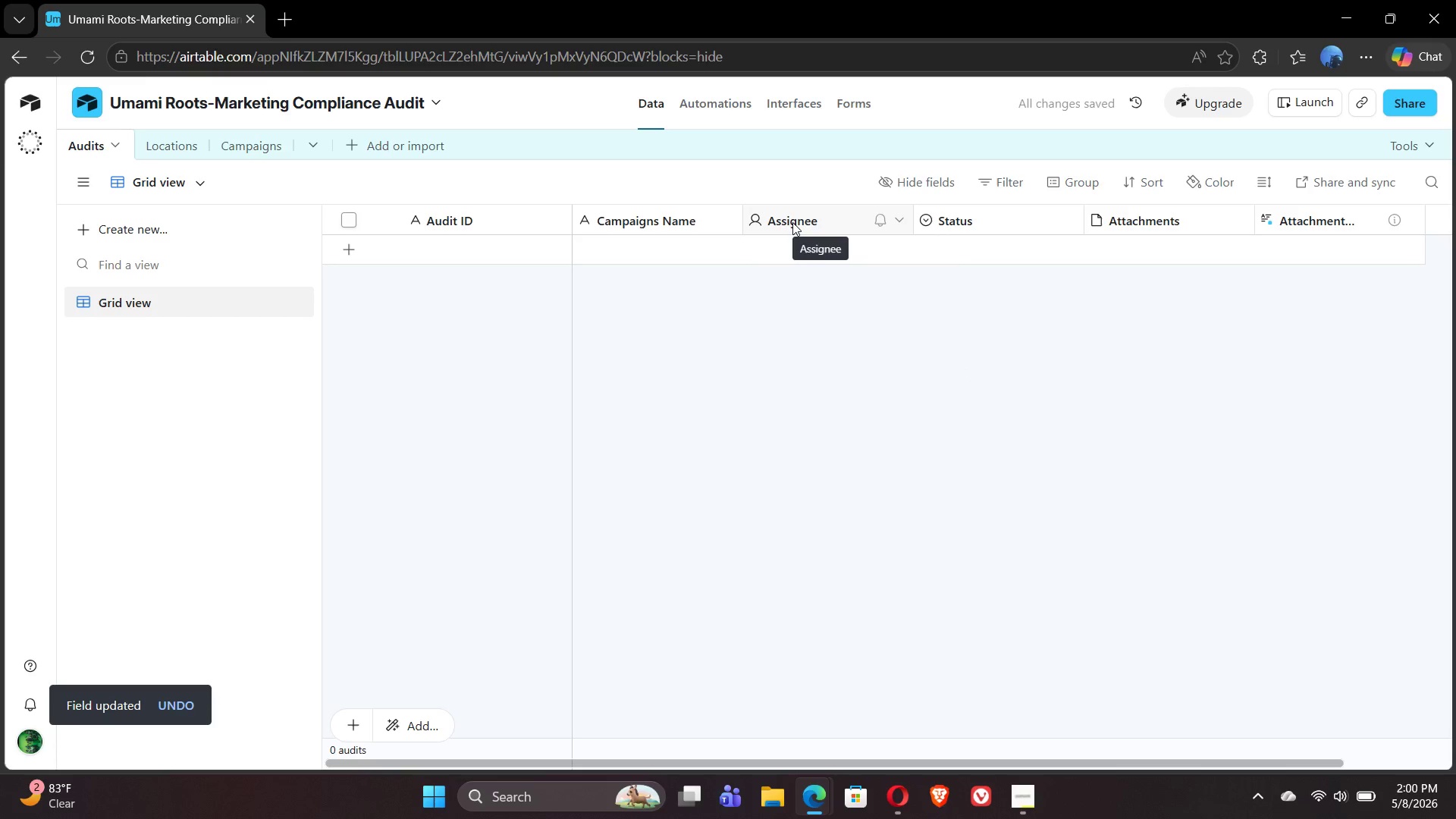 
double_click([792, 222])
 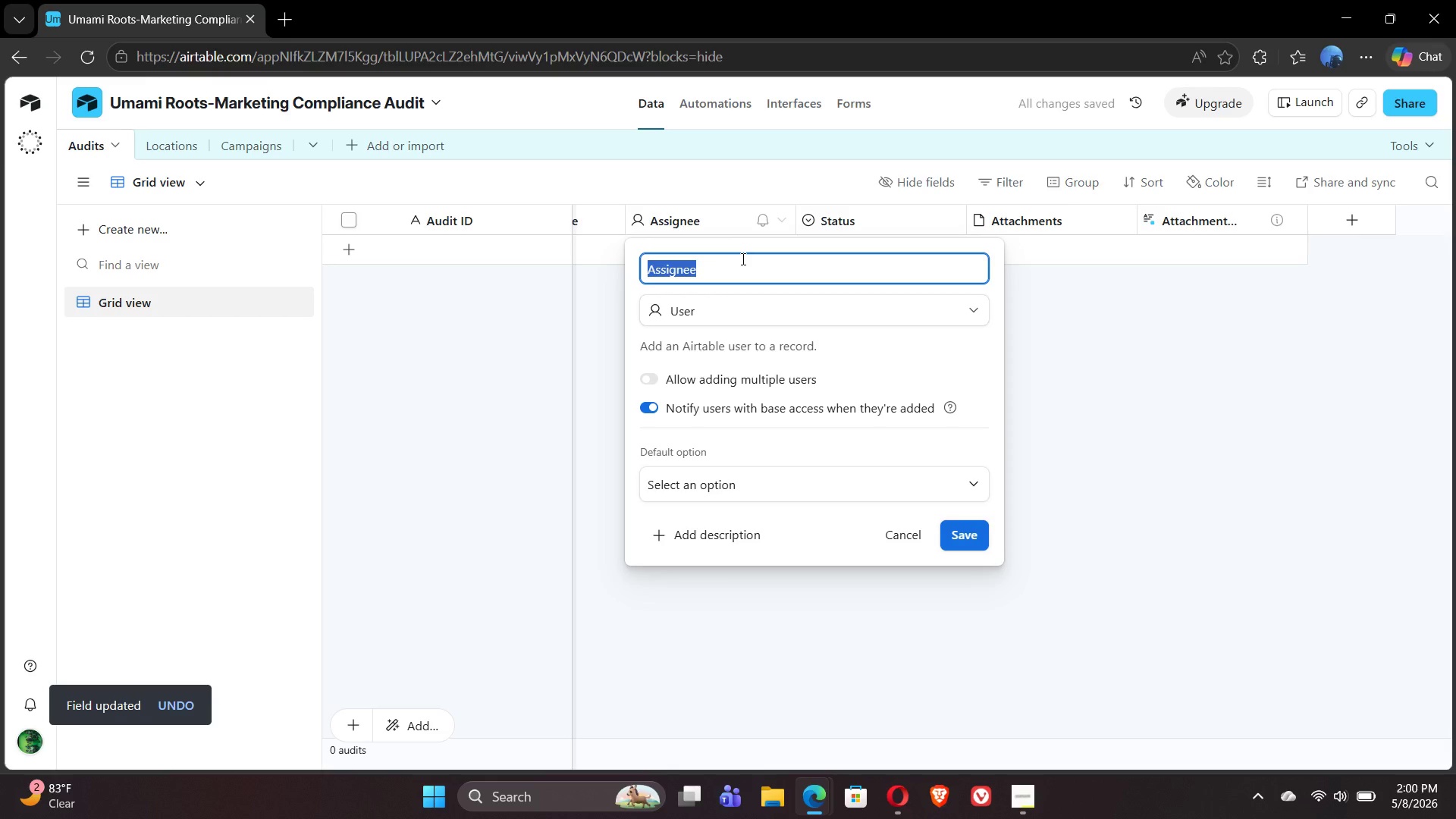 
type(LOcation)
key(Backspace)
key(Backspace)
key(Backspace)
key(Backspace)
key(Backspace)
key(Backspace)
key(Backspace)
type(ocation ID)
 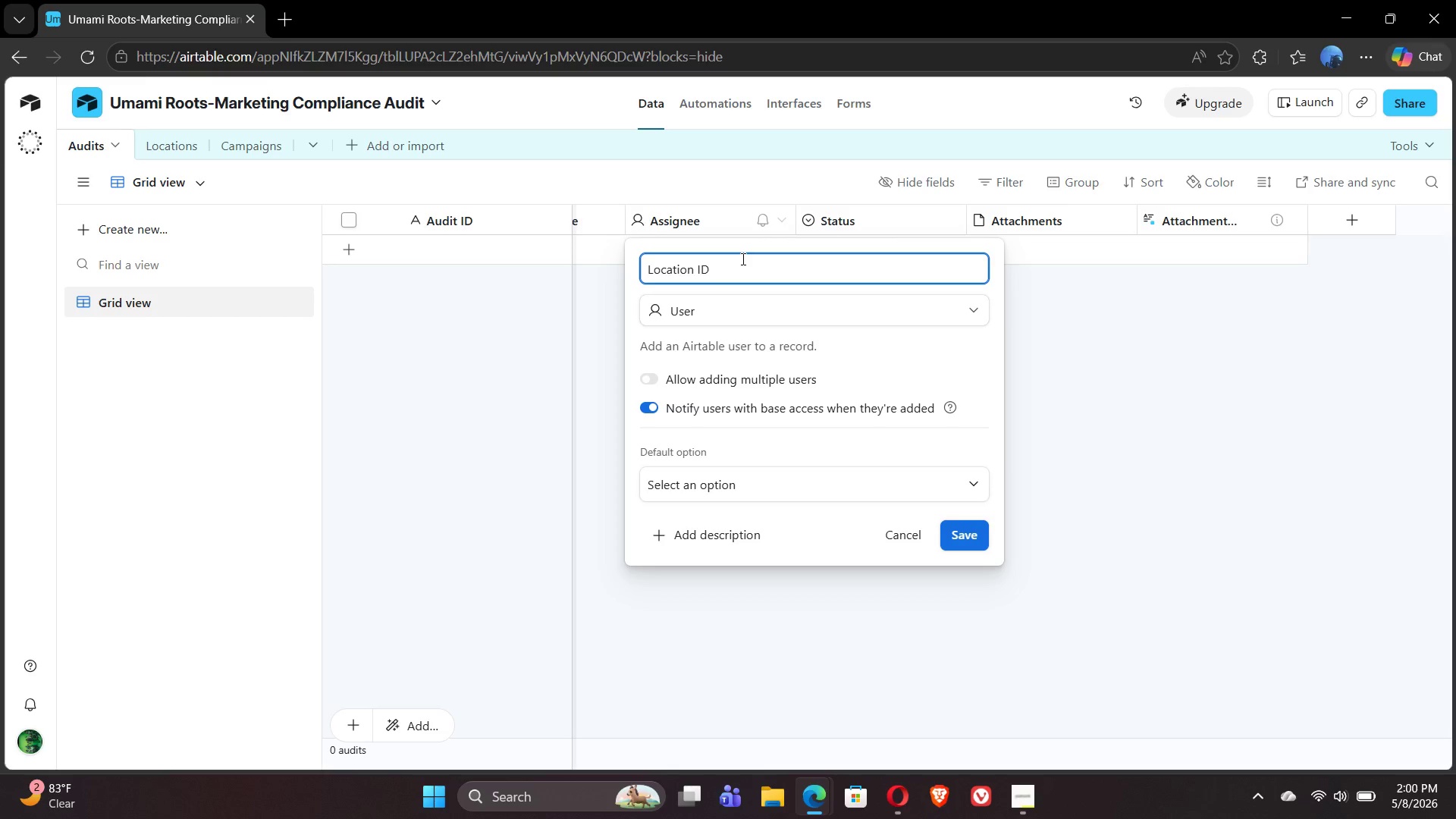 
wait(5.22)
 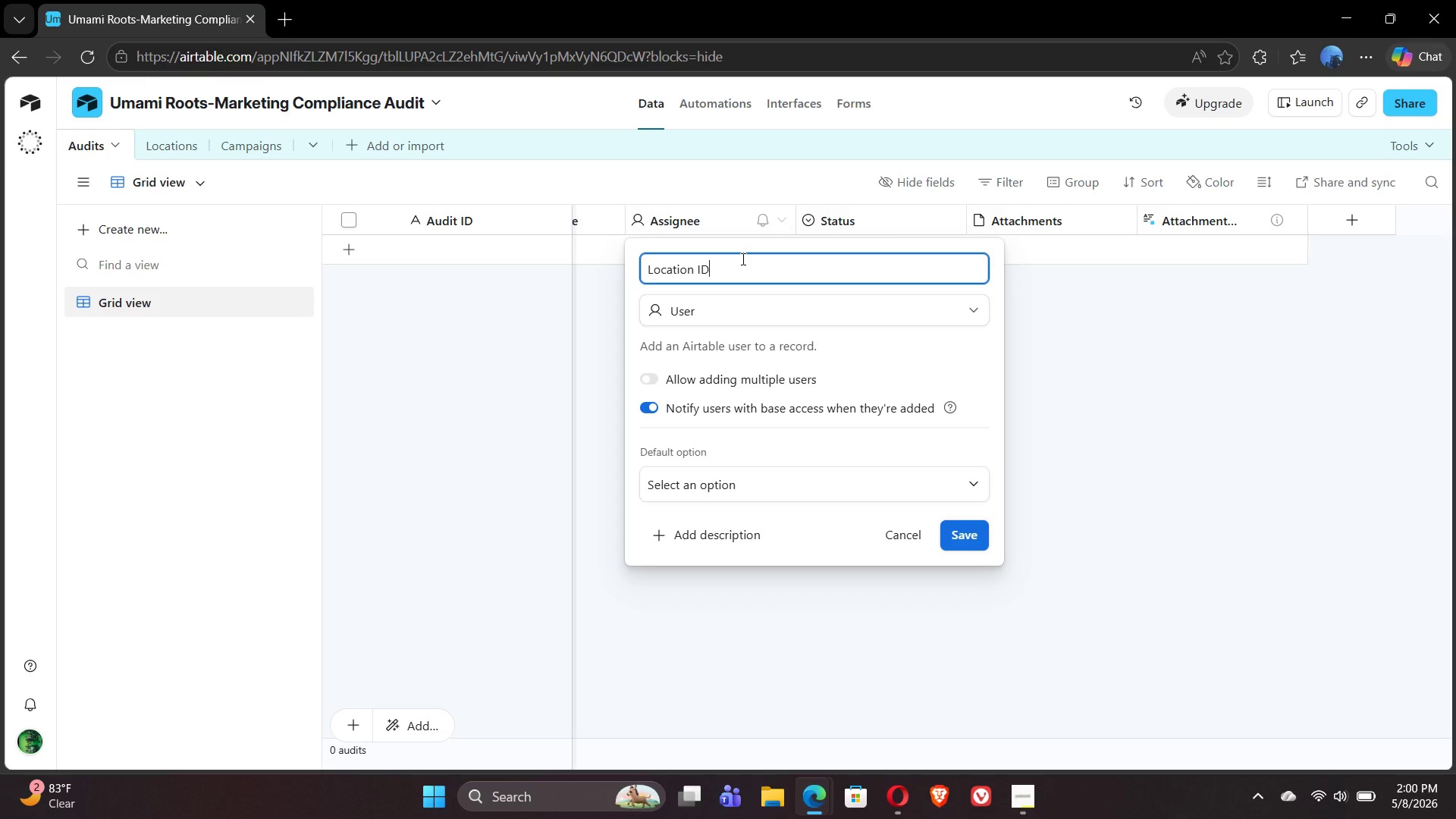 
left_click([817, 312])
 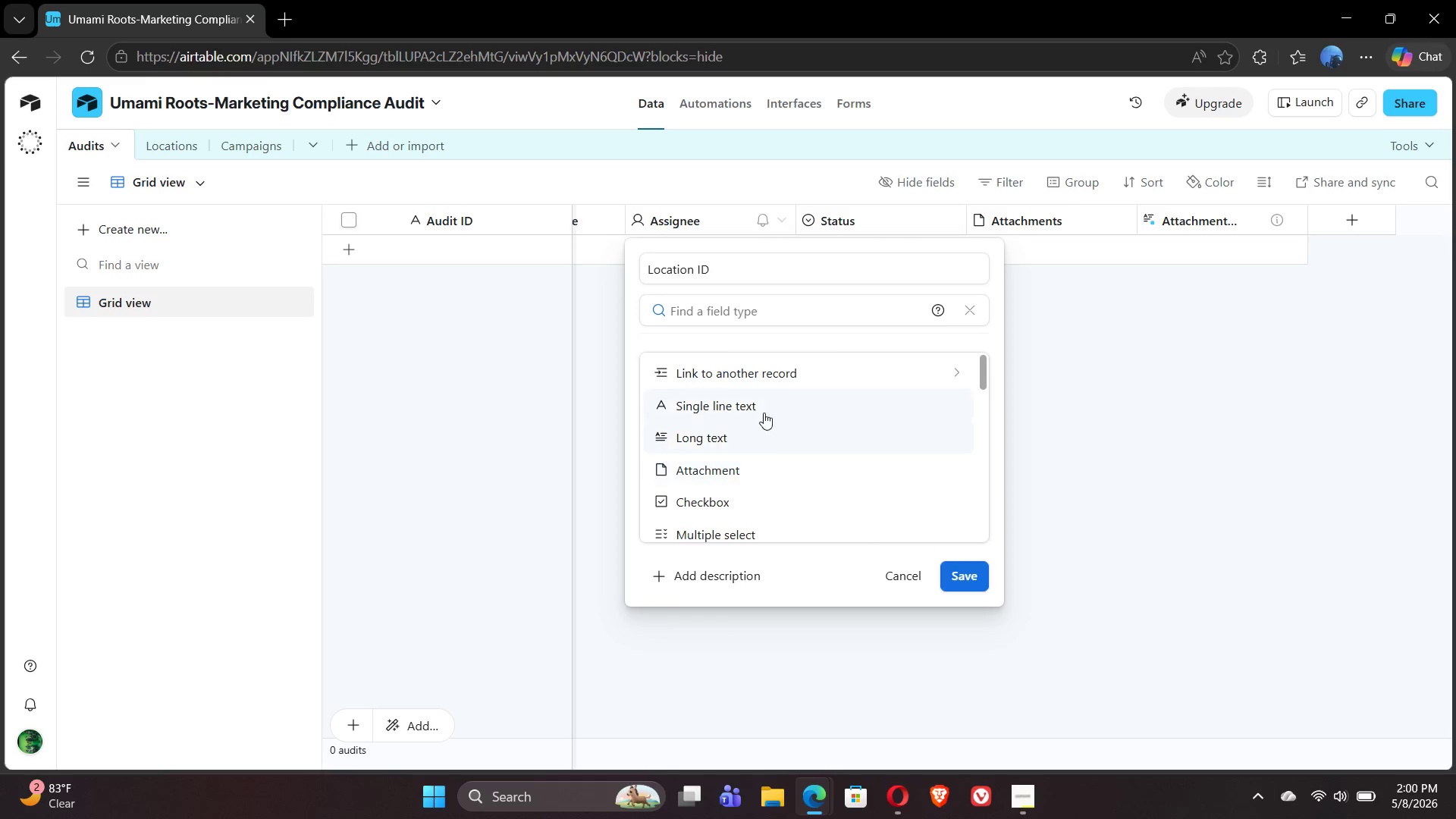 
left_click([767, 405])
 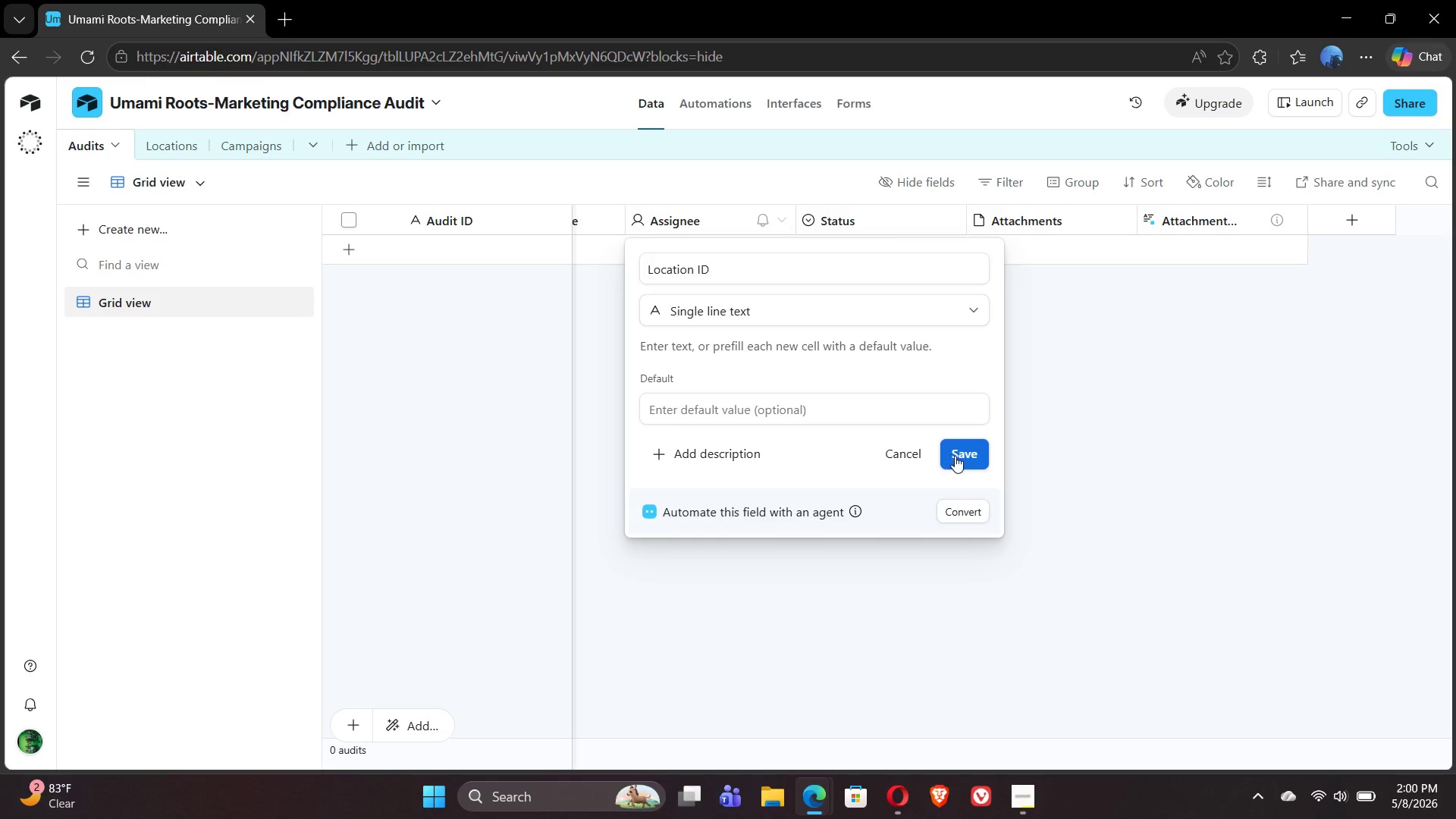 
left_click([963, 459])
 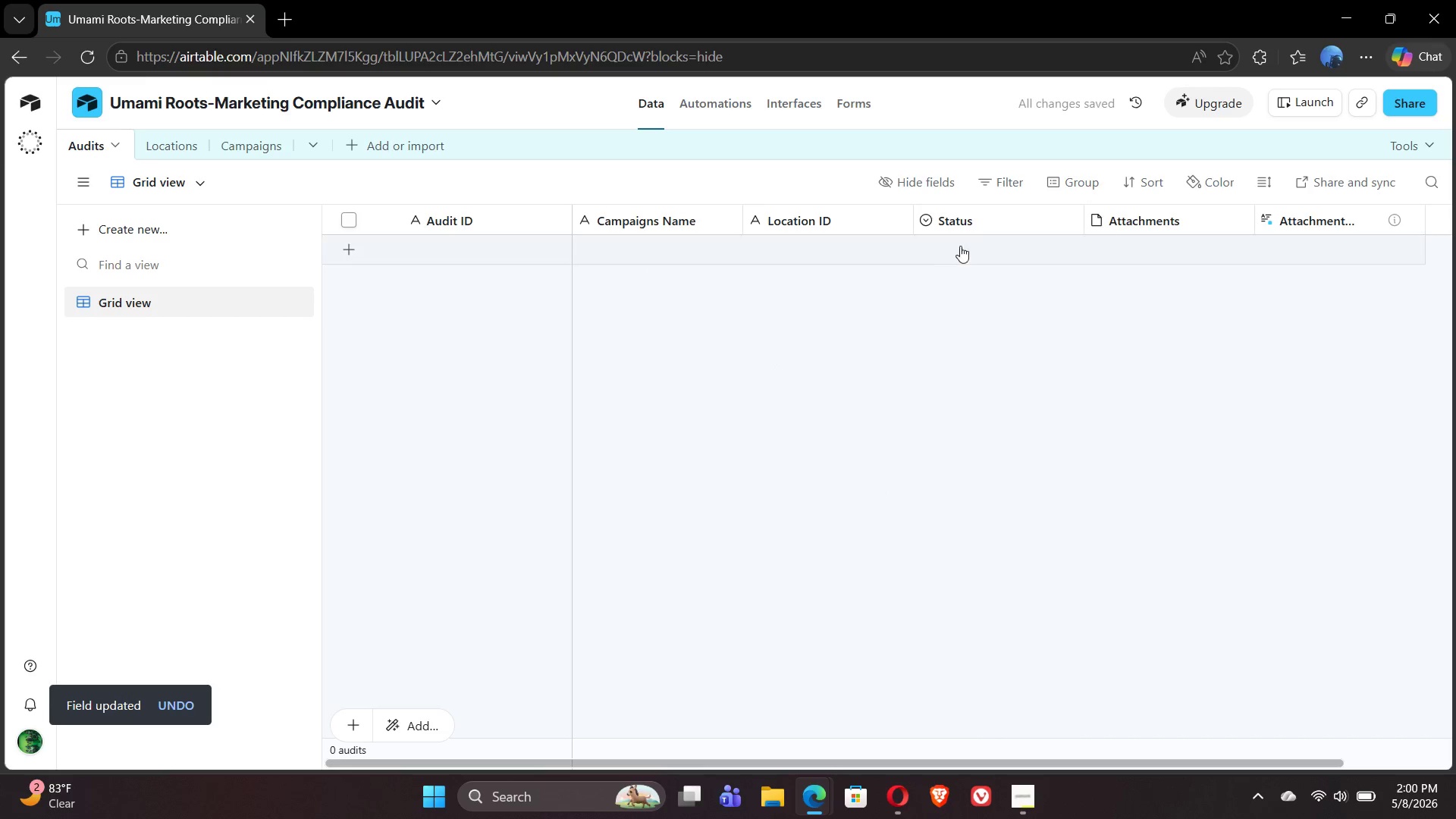 
double_click([977, 219])
 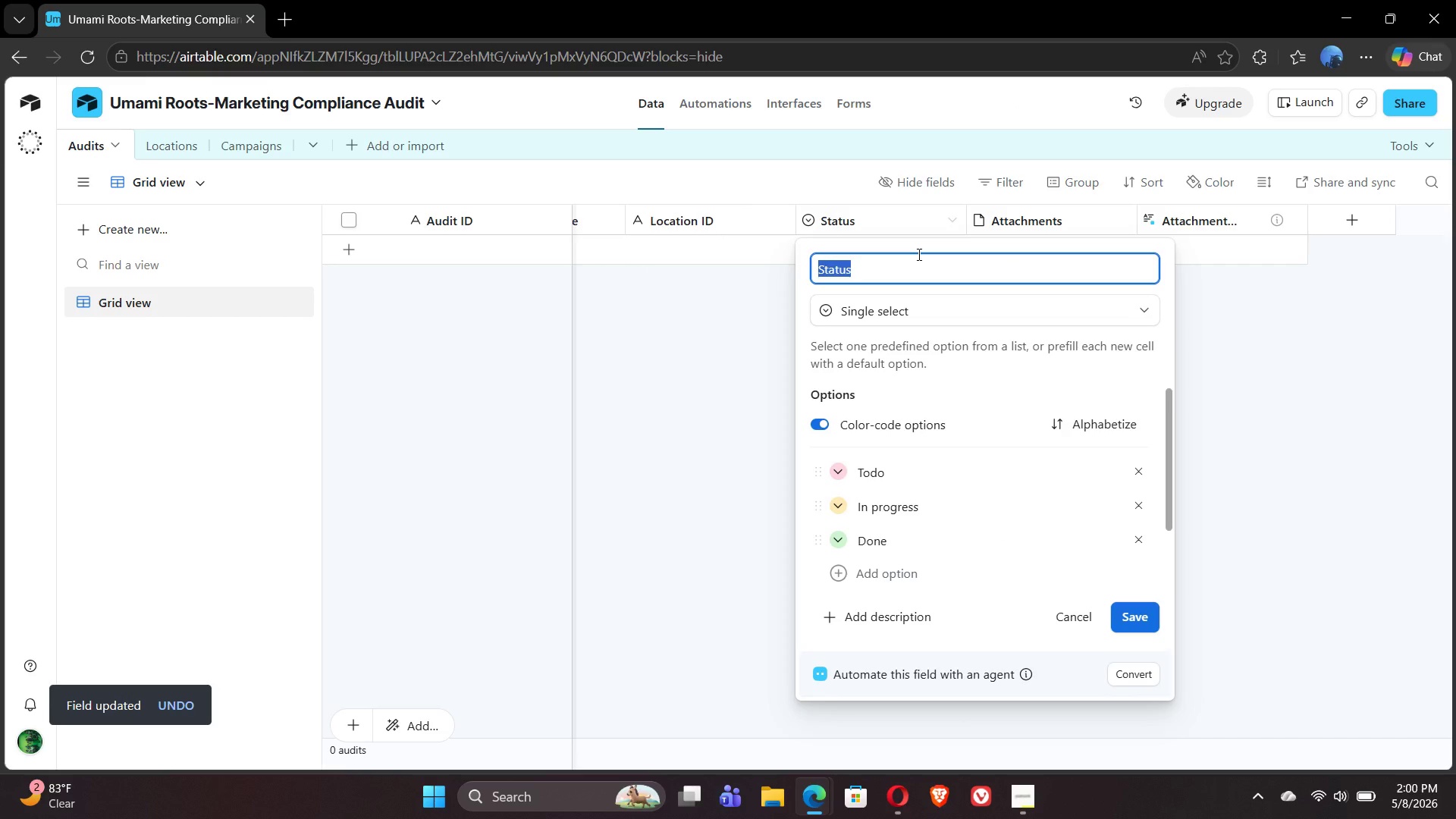 
type(Audit Date)
 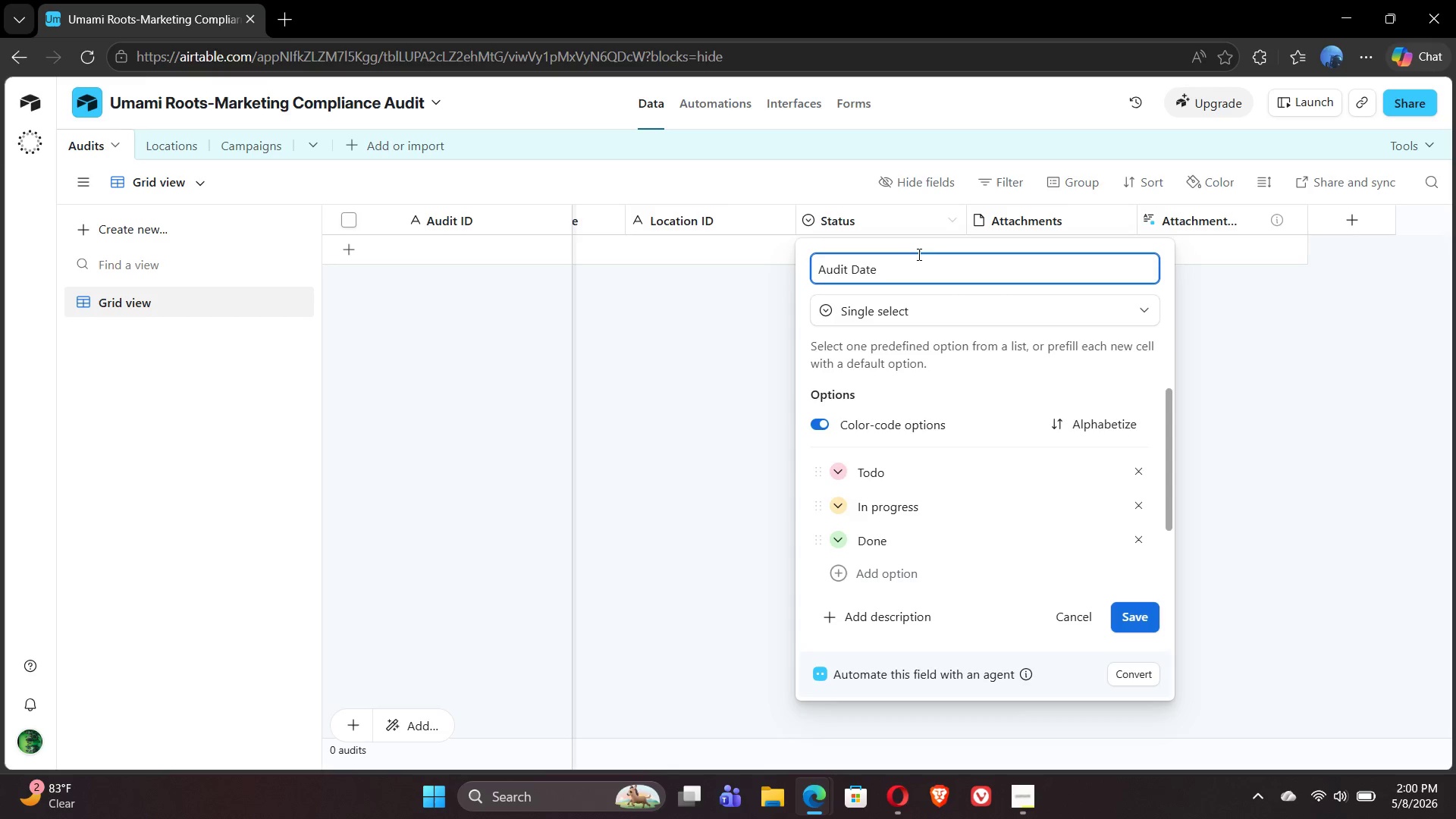 
left_click([1094, 305])
 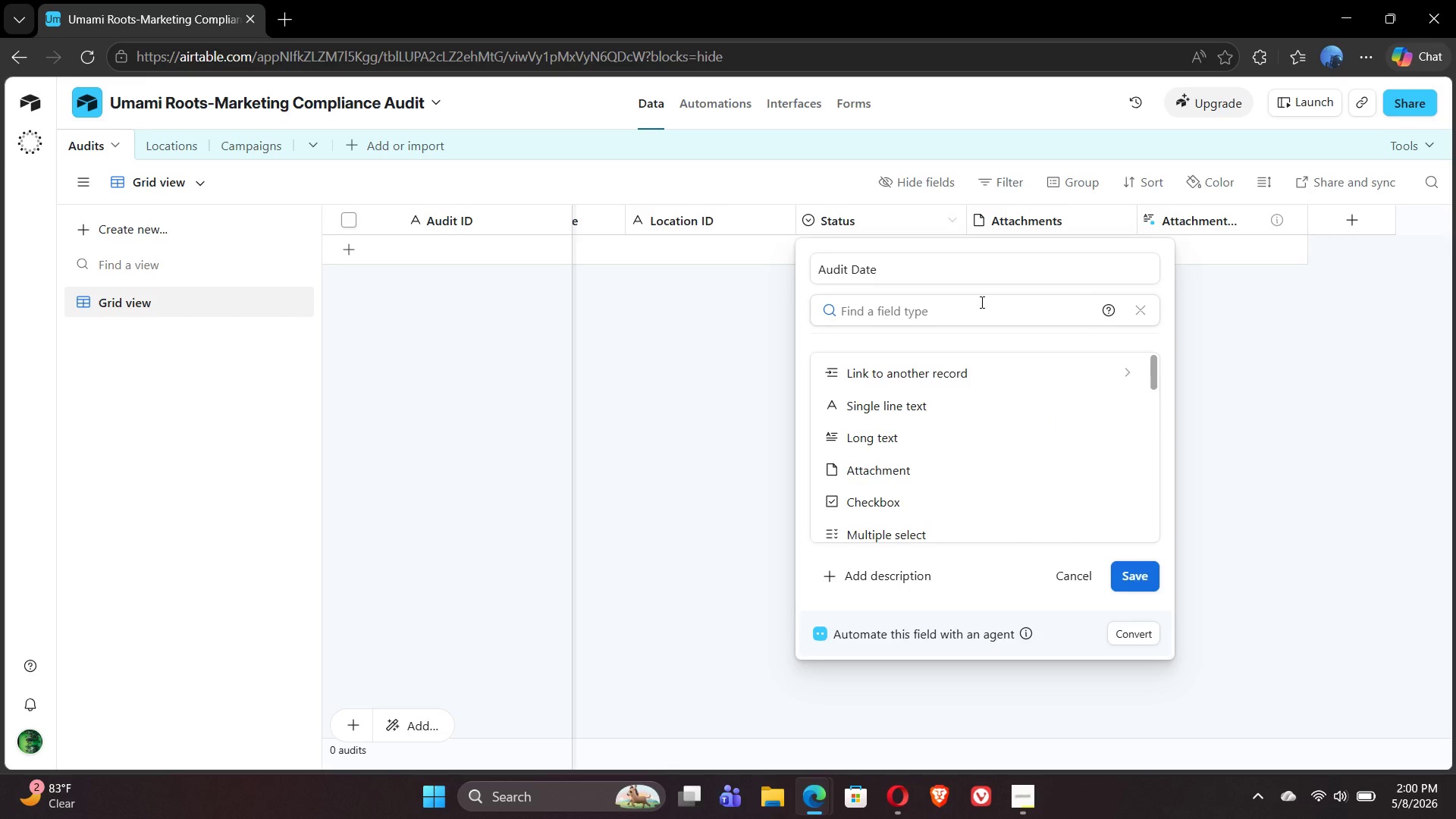 
type(dat)
 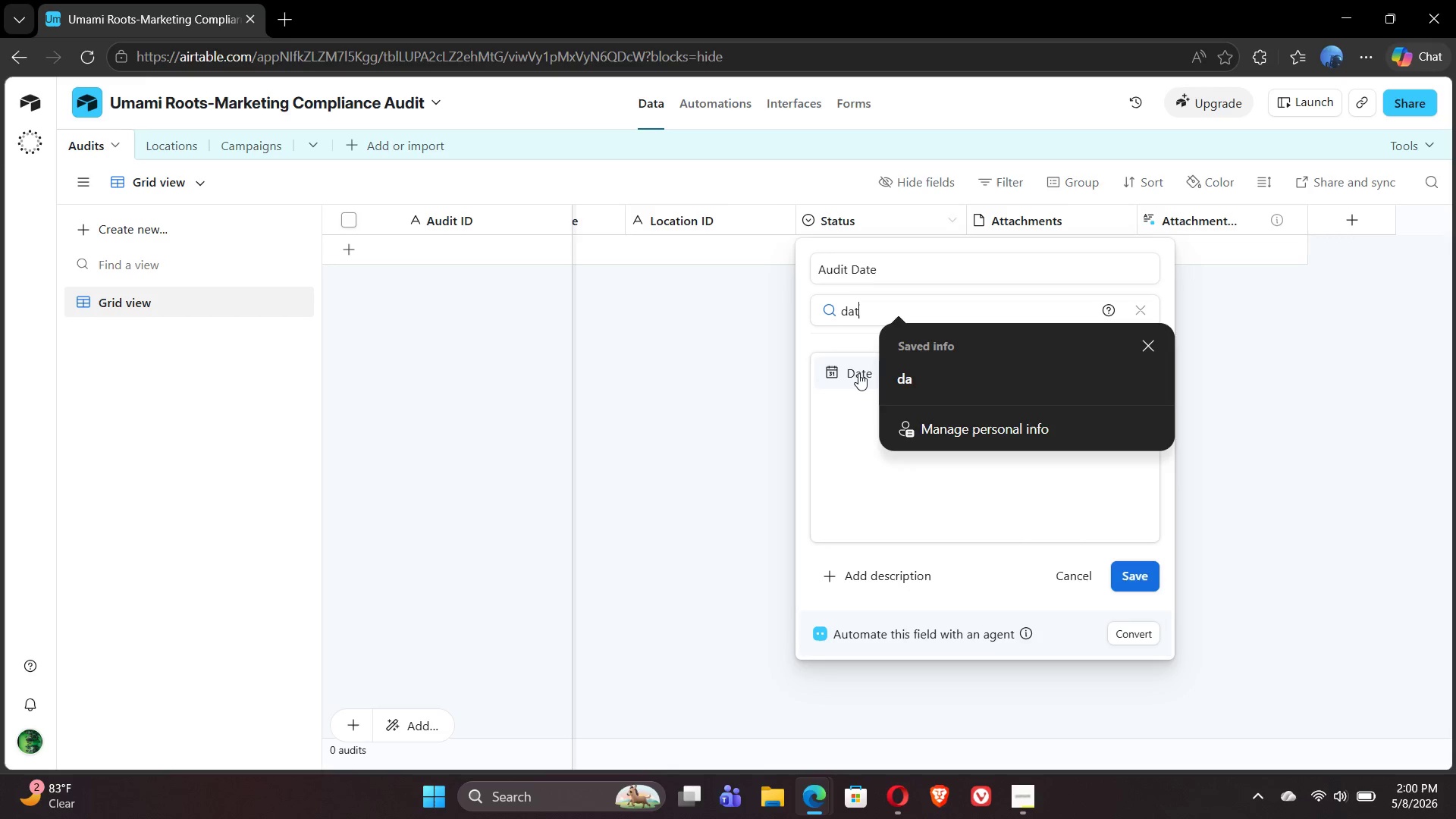 
left_click([857, 374])
 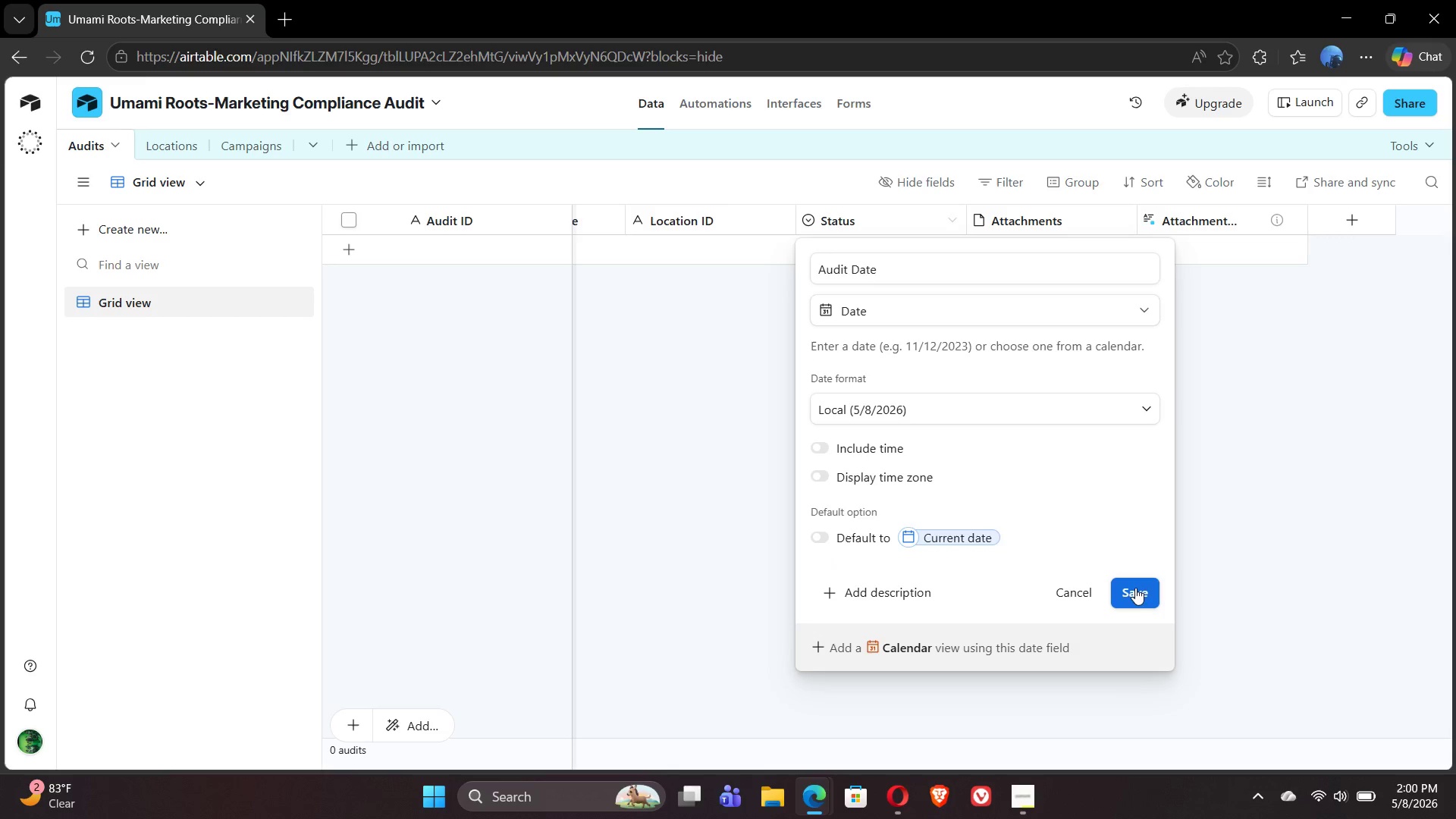 
left_click([1136, 593])
 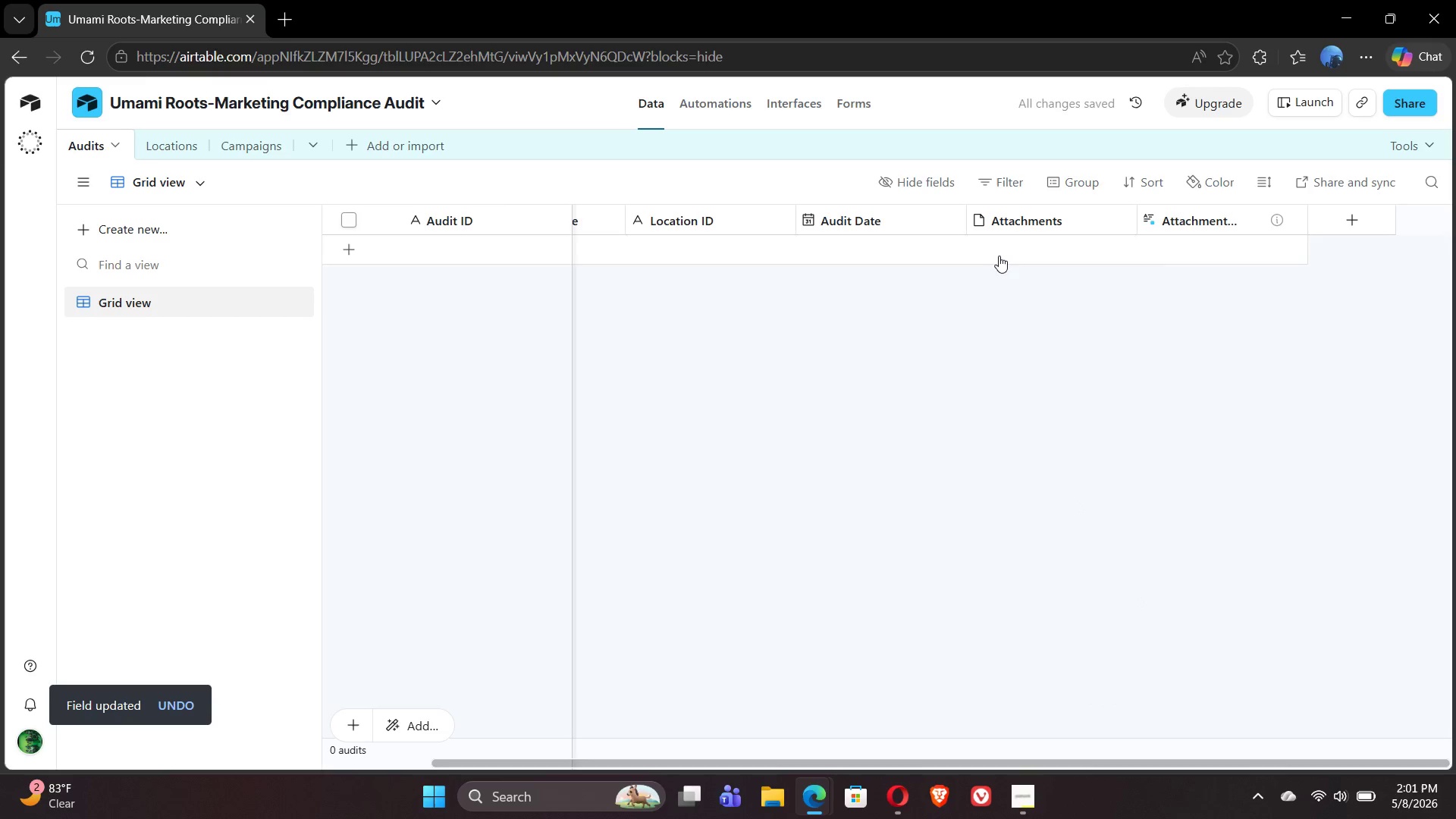 
wait(5.19)
 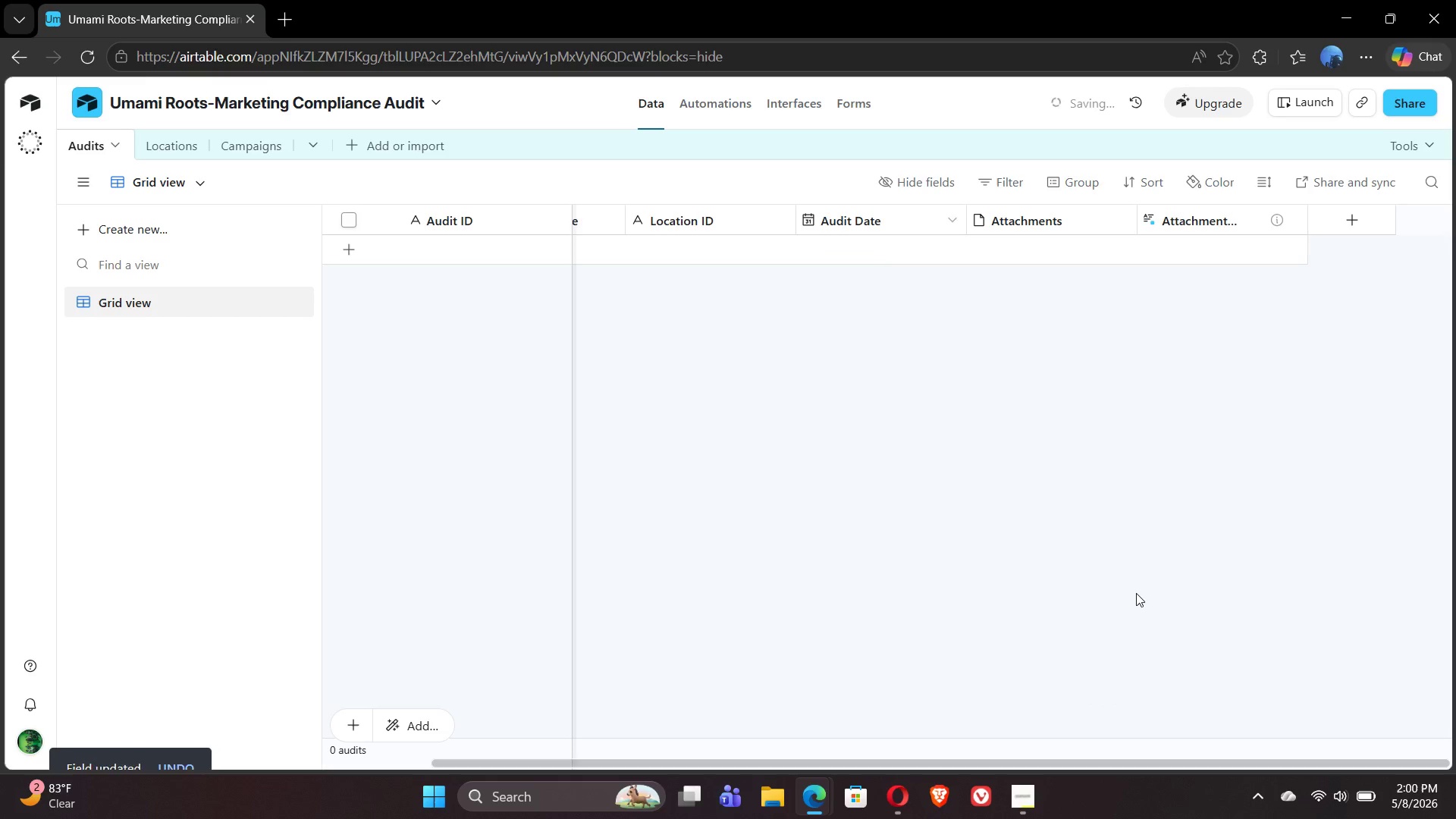 
double_click([1036, 219])
 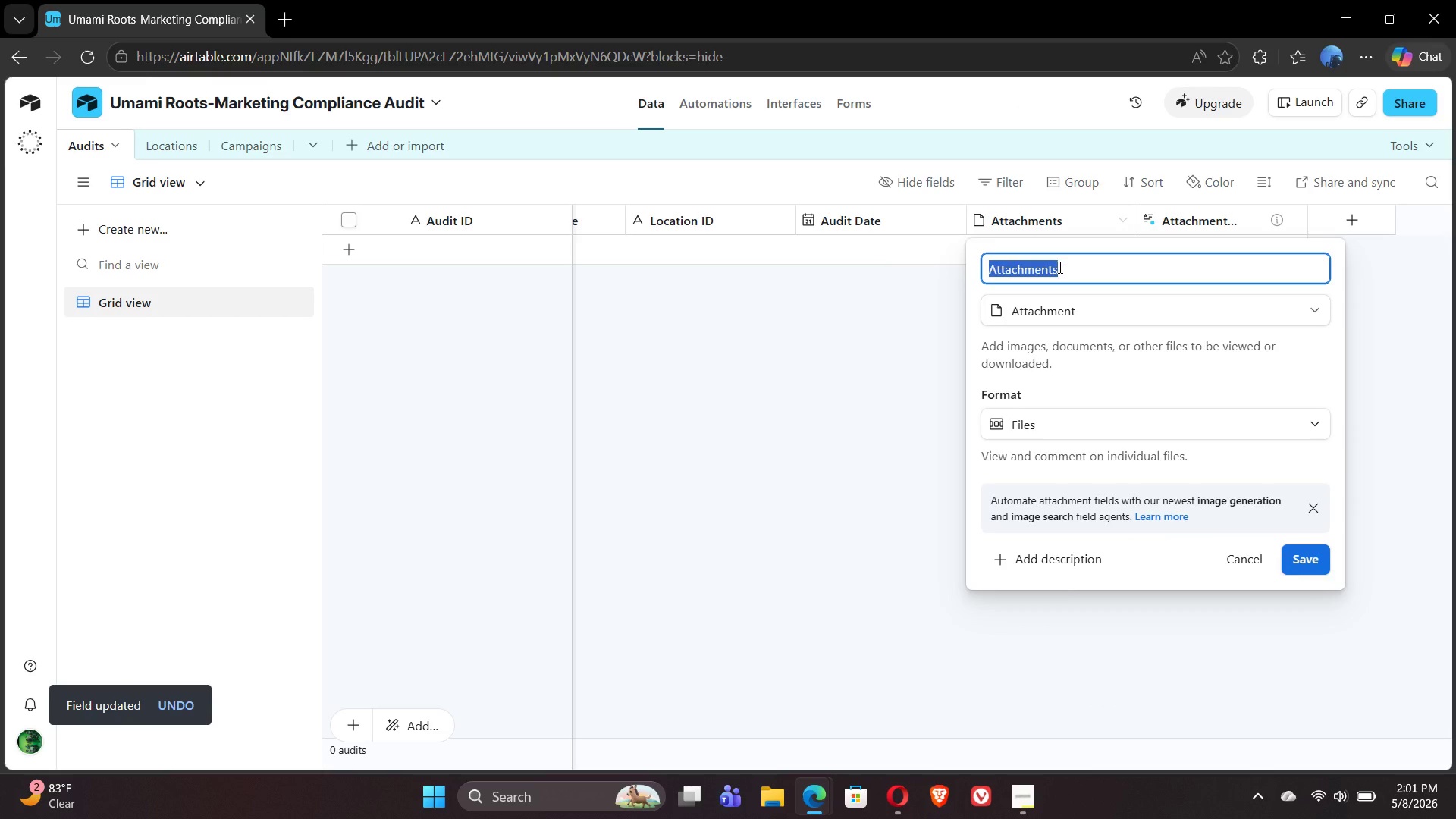 
type(Media Channel)
 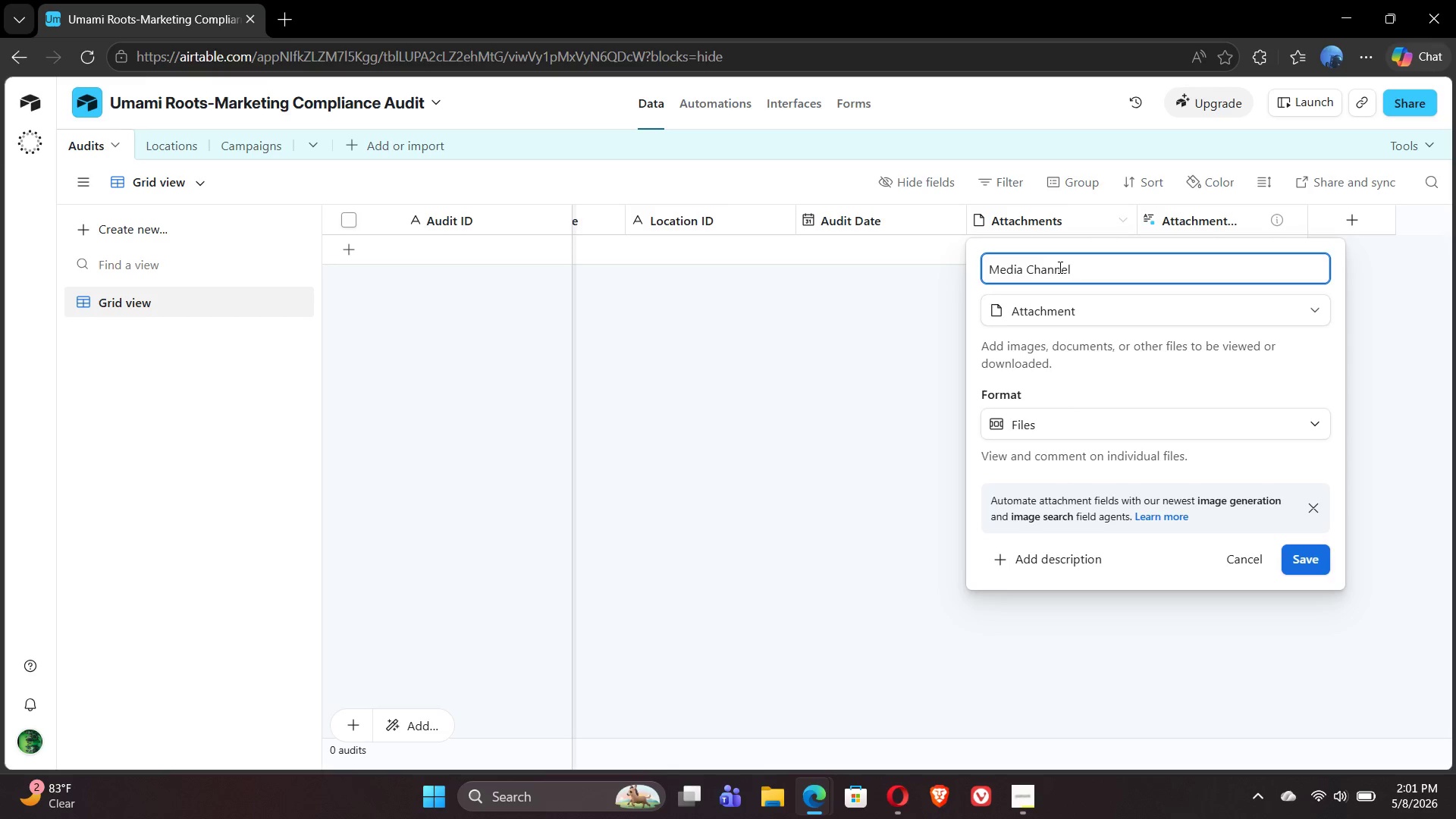 
left_click([1103, 305])
 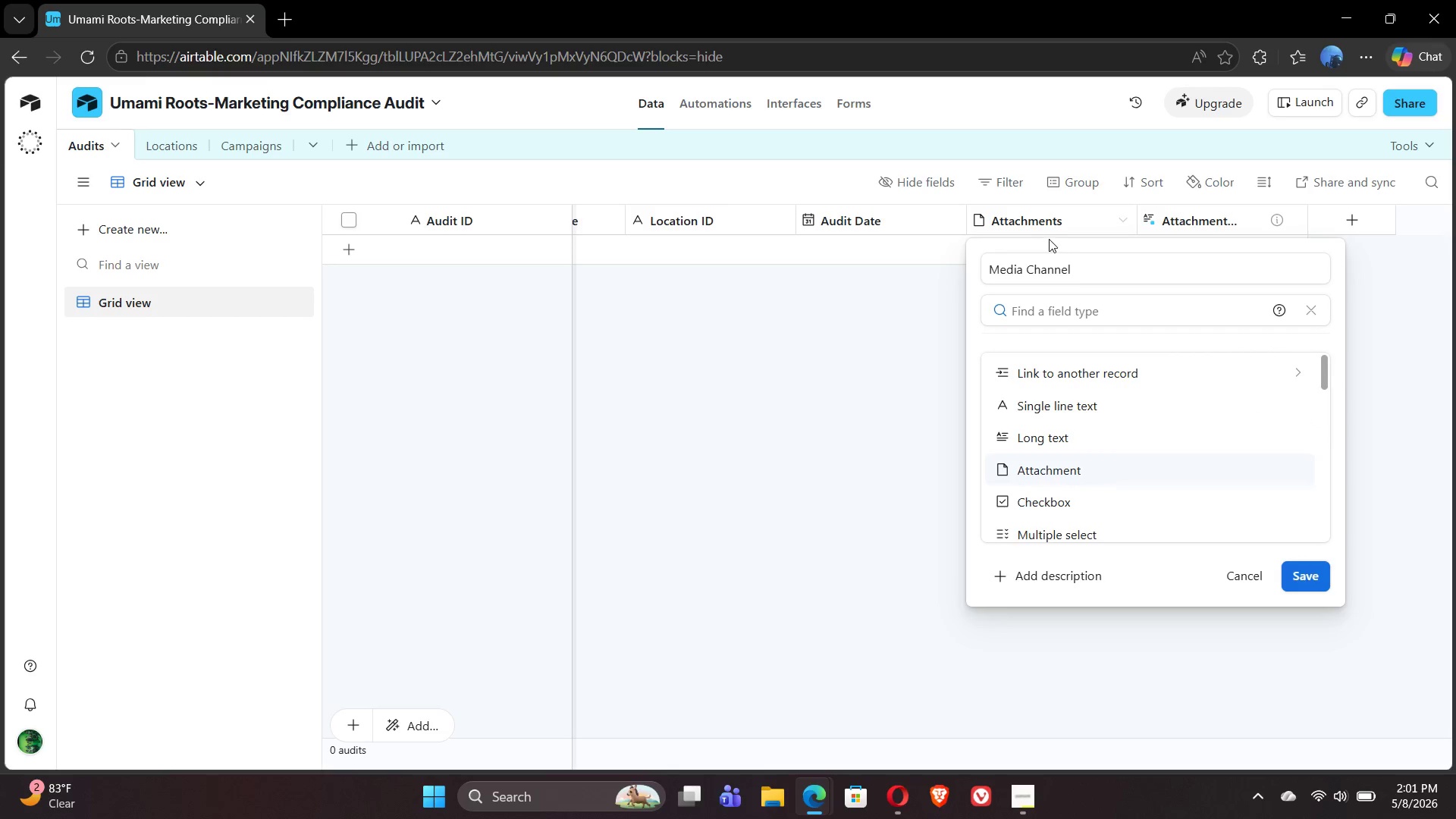 
type(sin)
 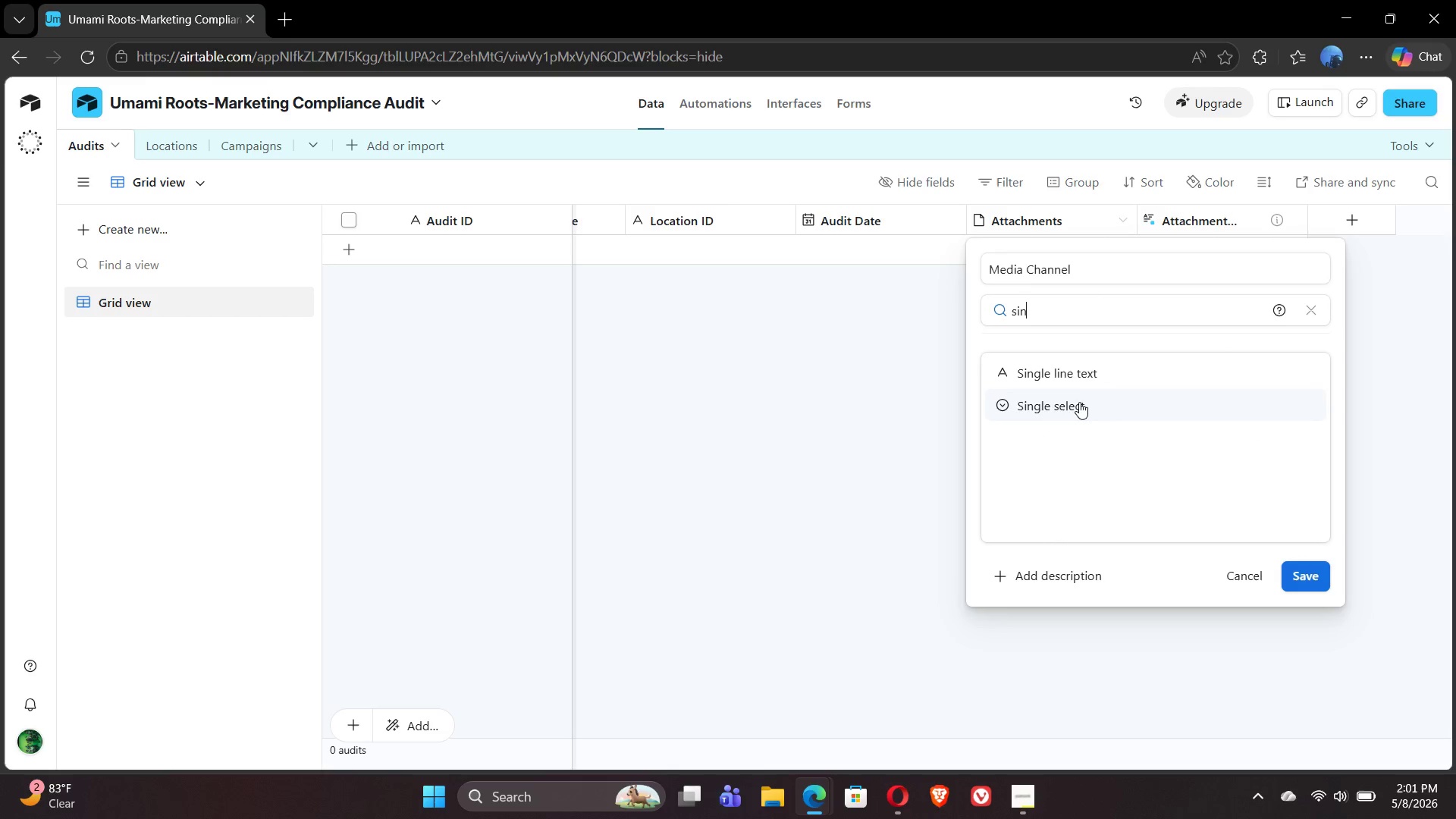 
left_click([1081, 409])
 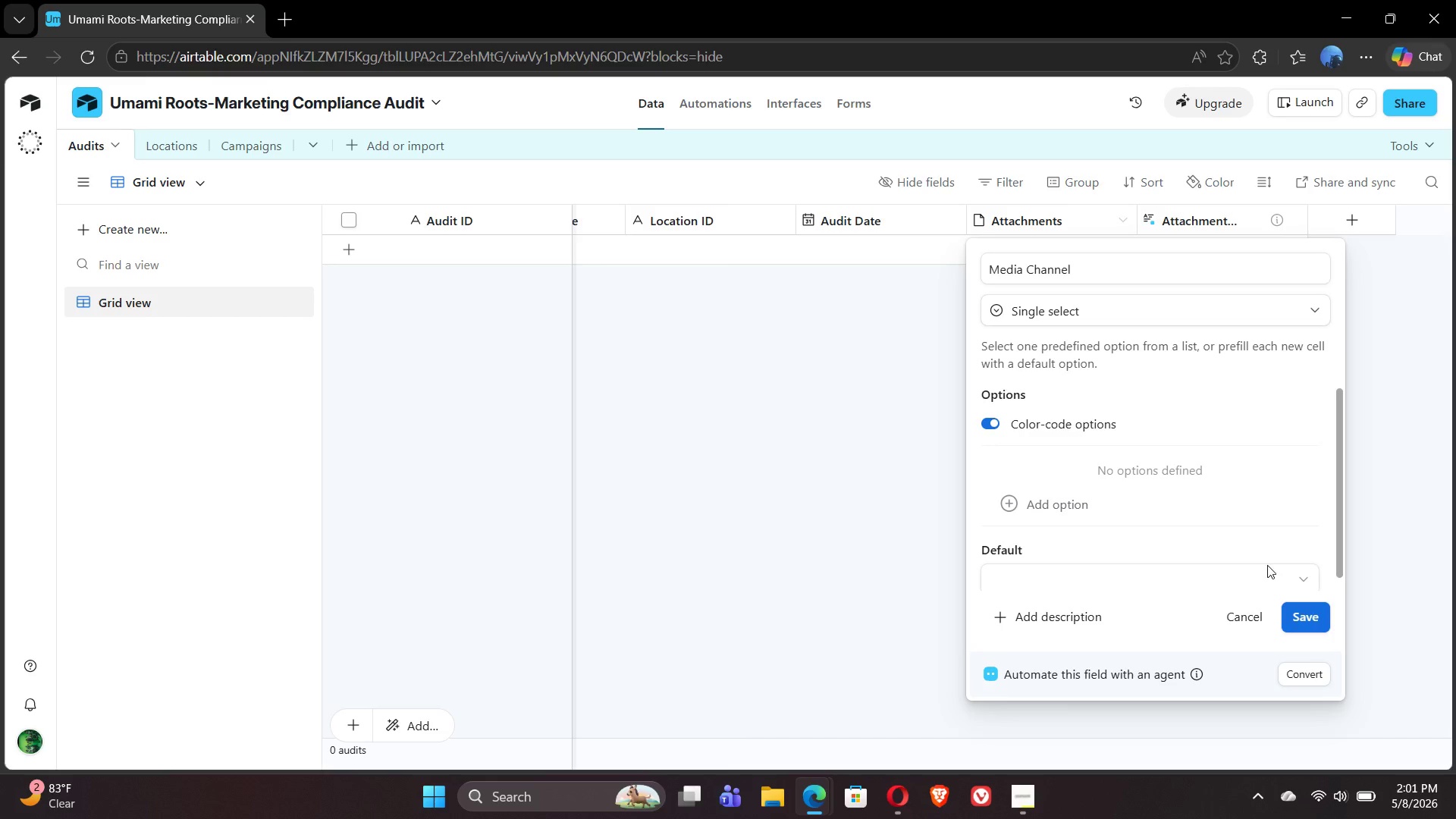 
left_click([1313, 617])
 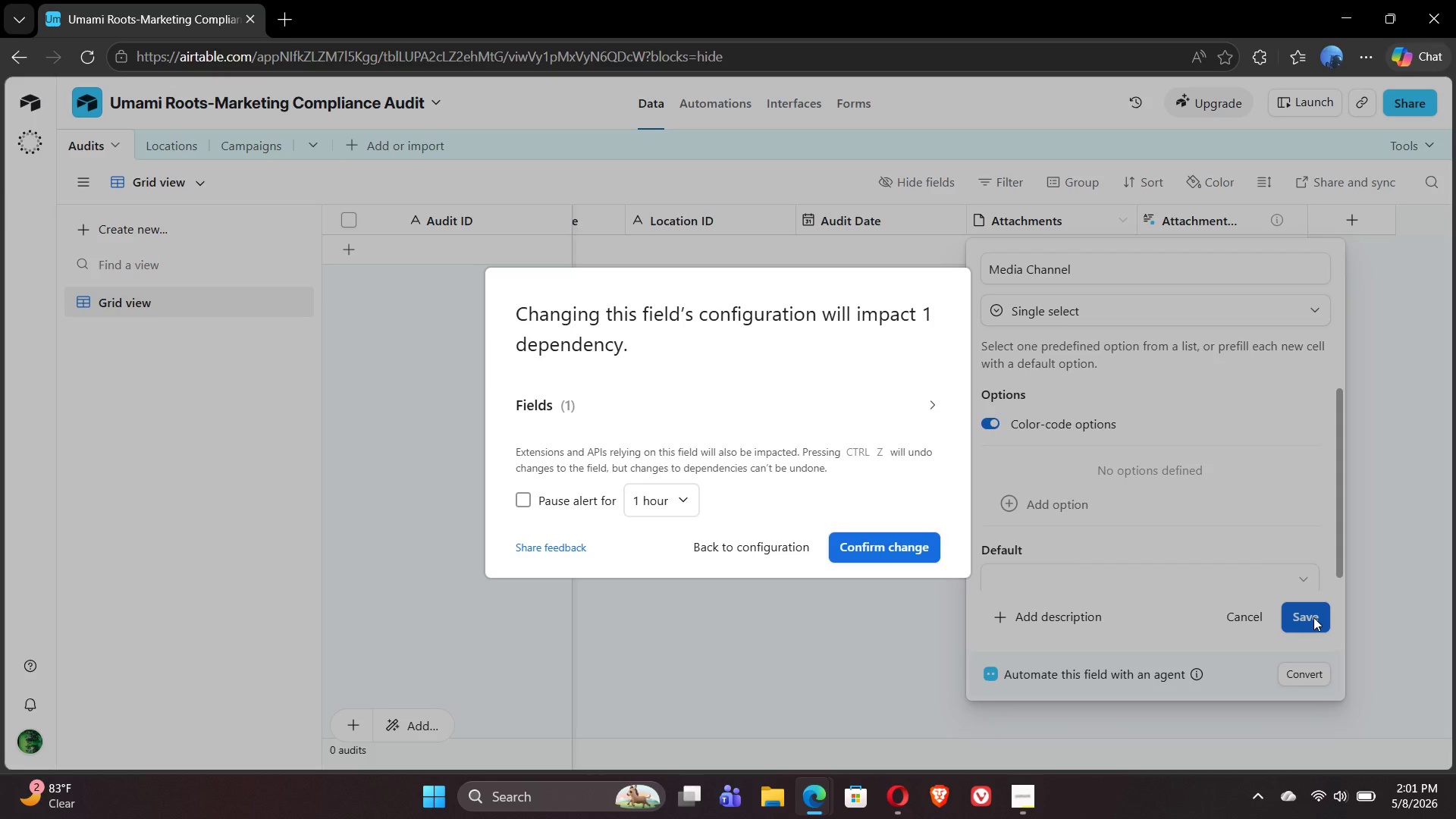 
wait(29.31)
 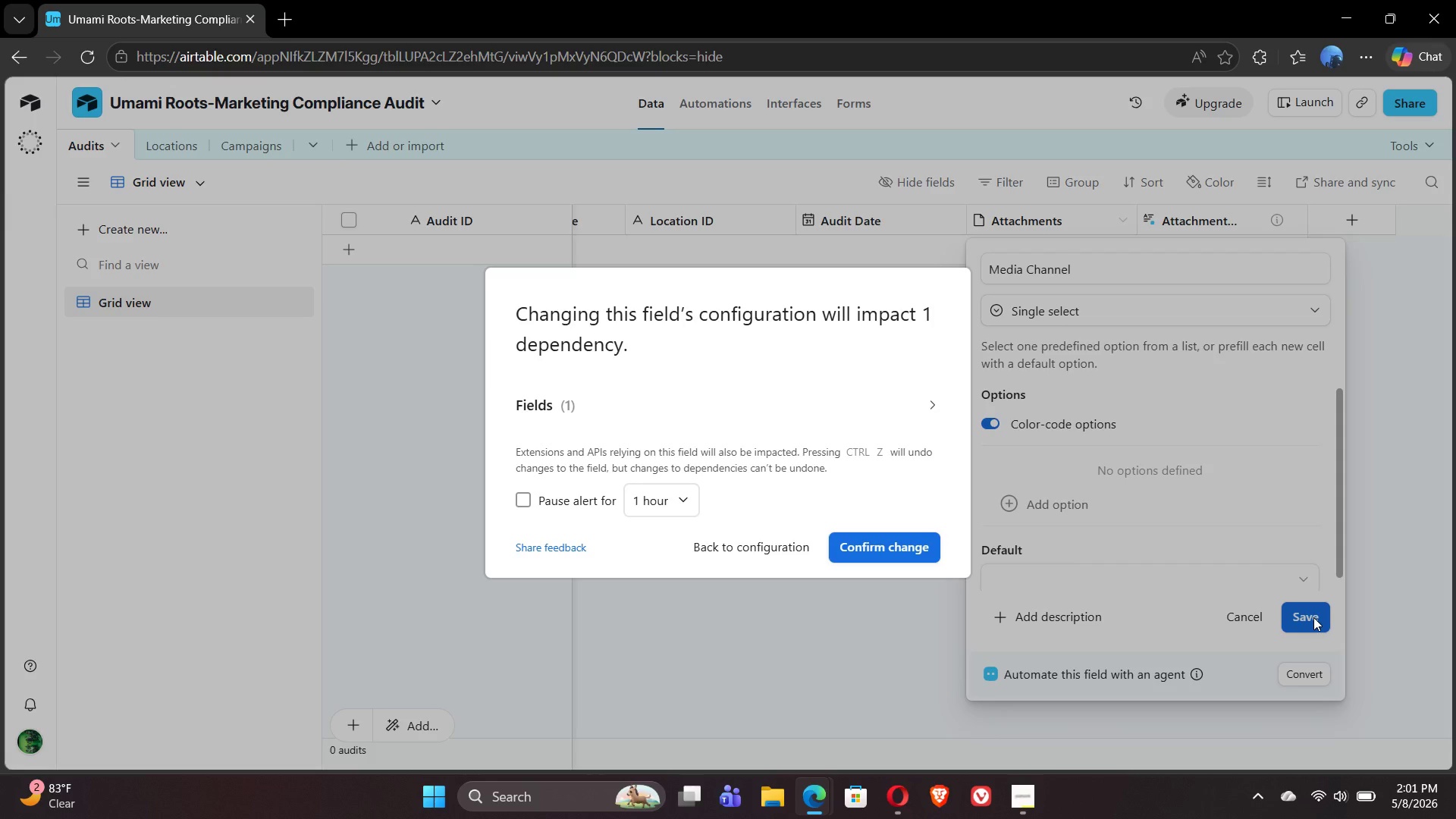 
left_click([884, 551])
 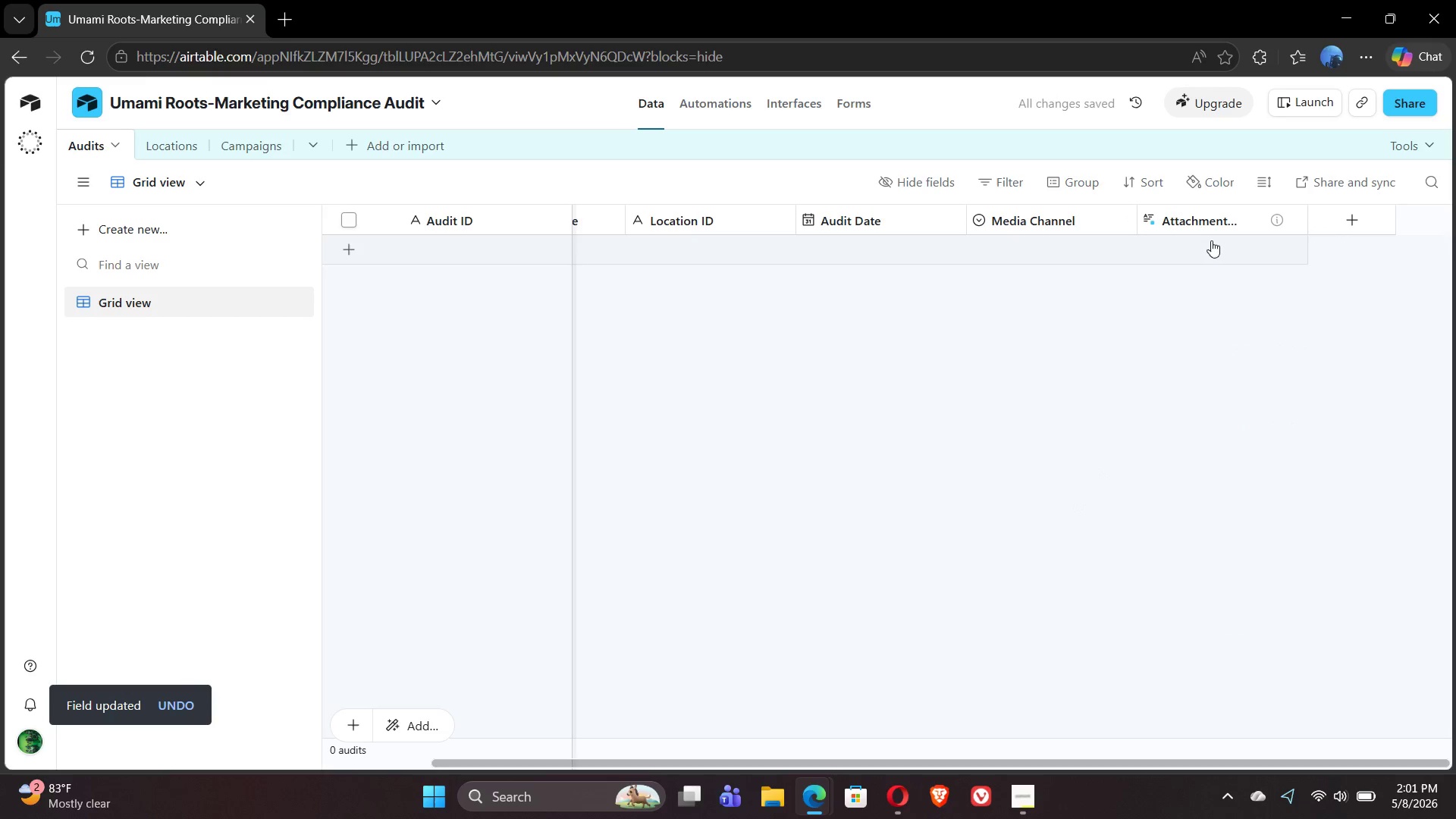 
right_click([1213, 224])
 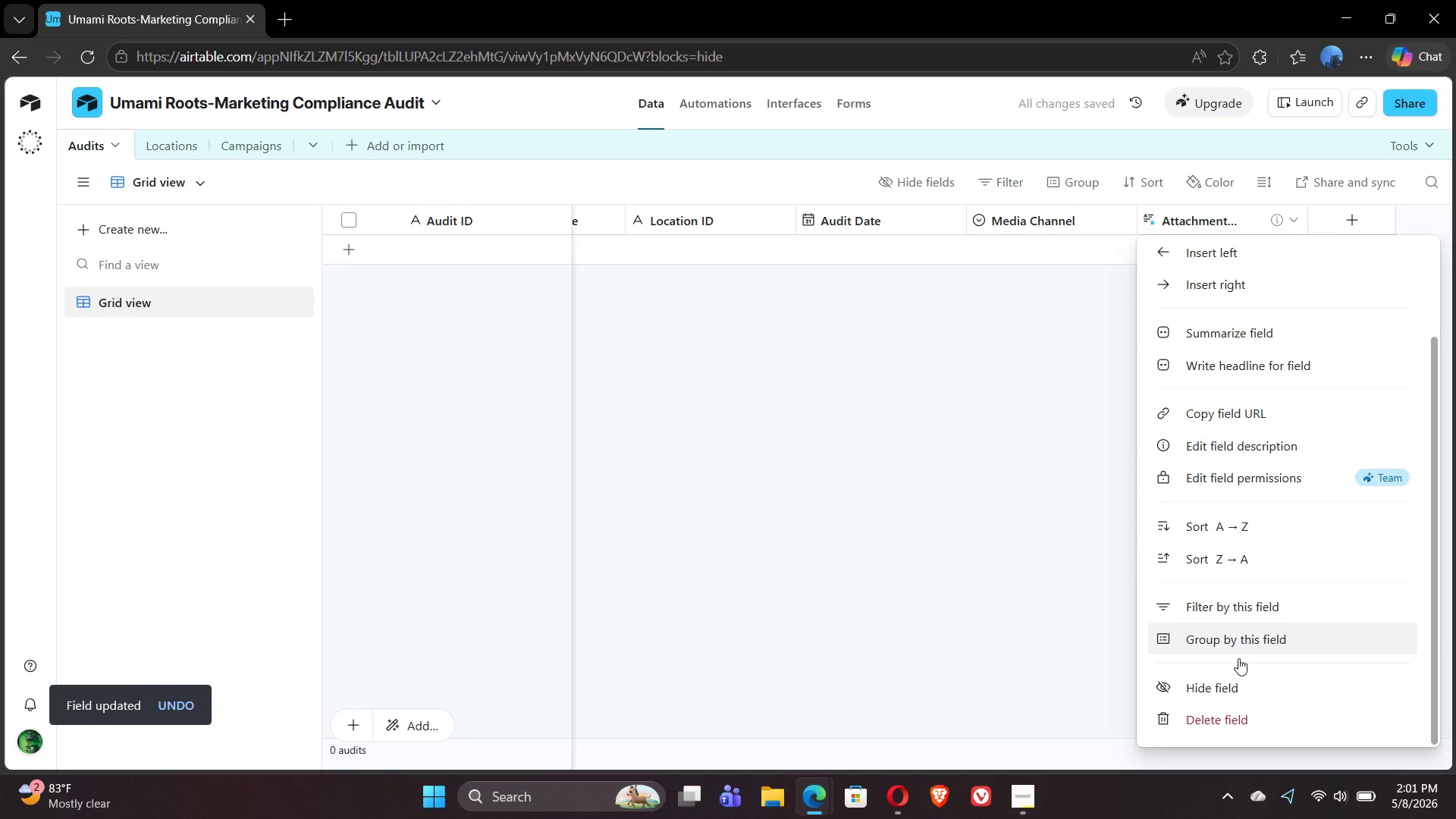 
left_click([1241, 713])
 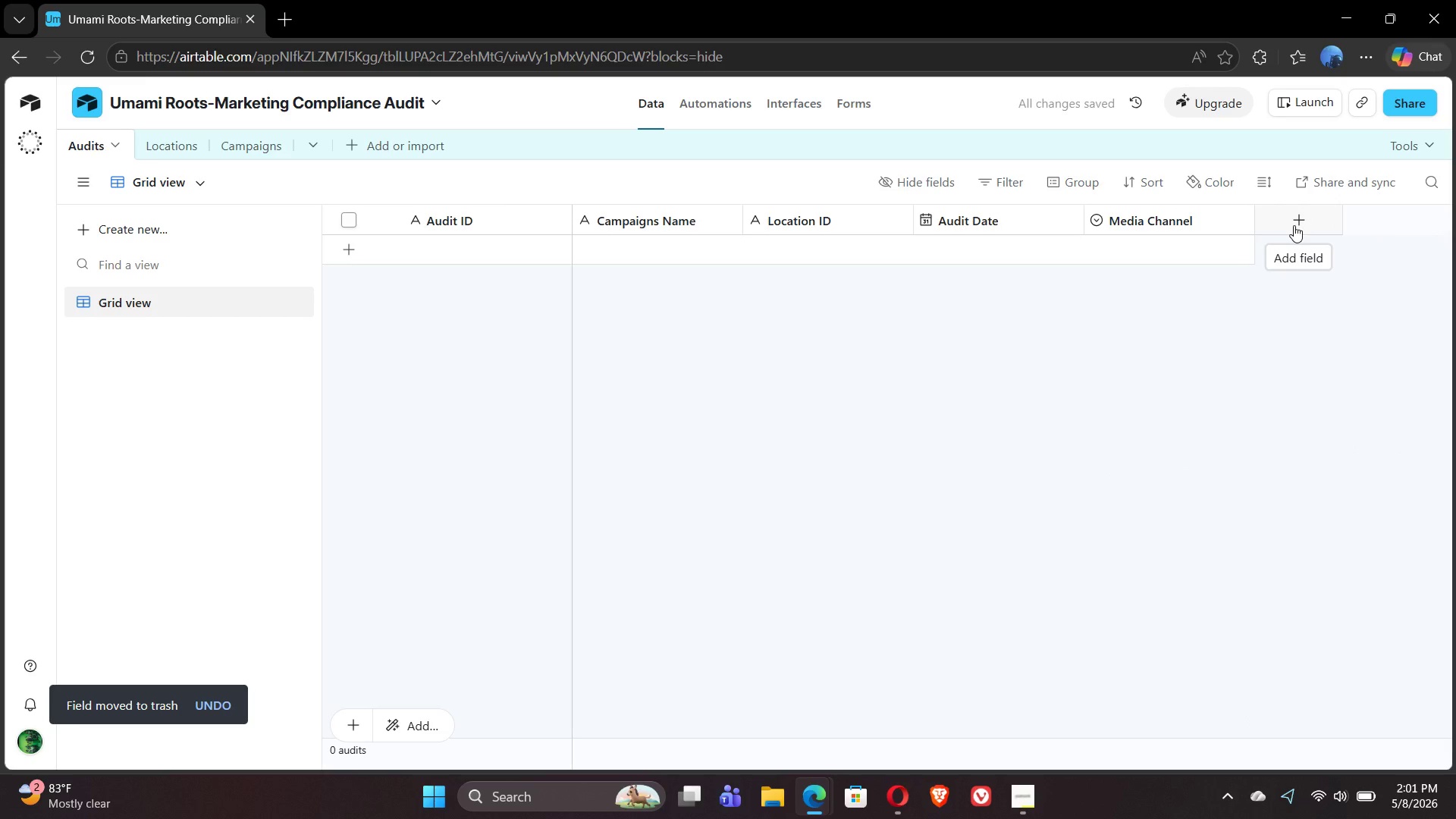 
left_click([1294, 225])
 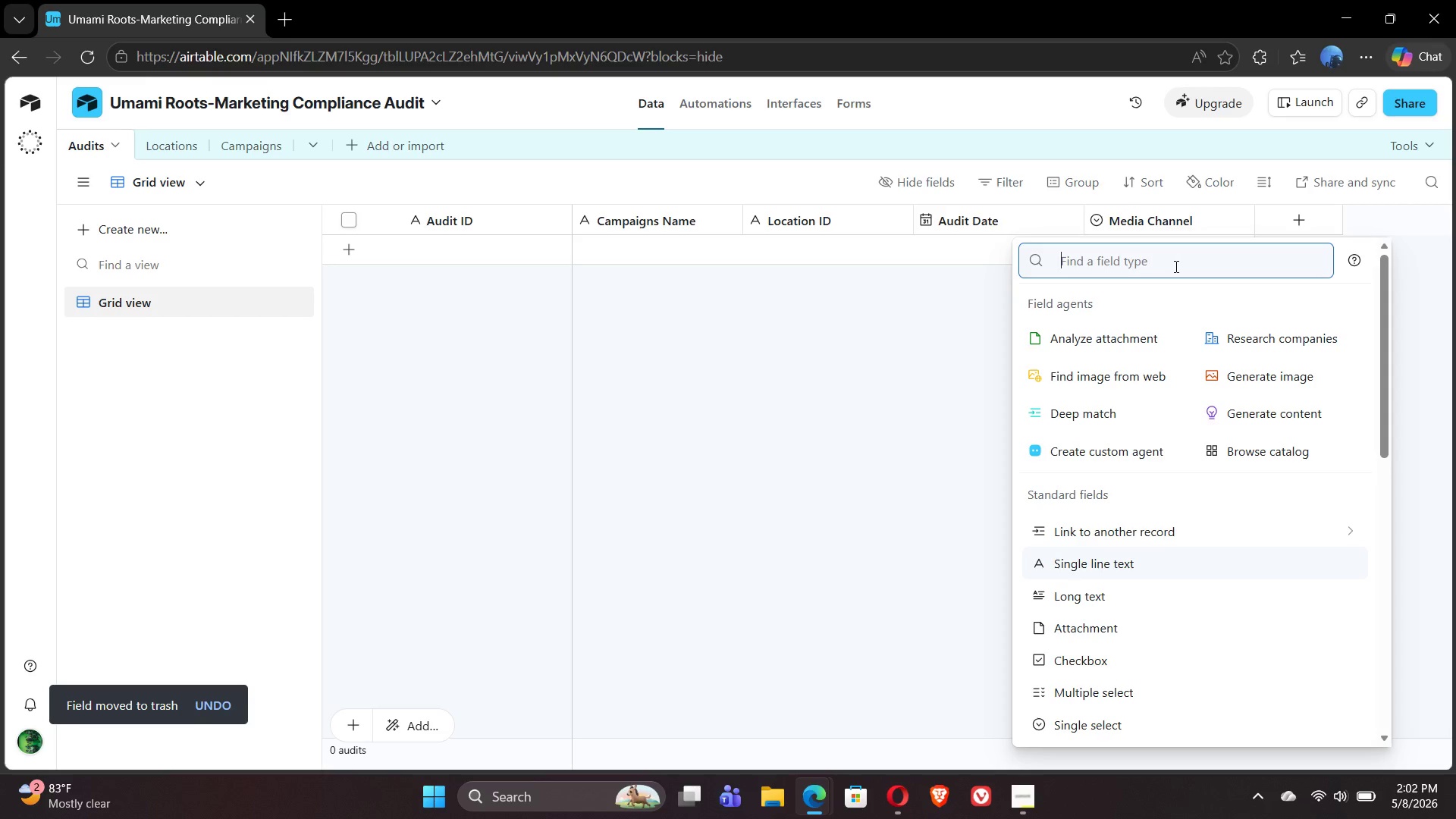 
wait(5.08)
 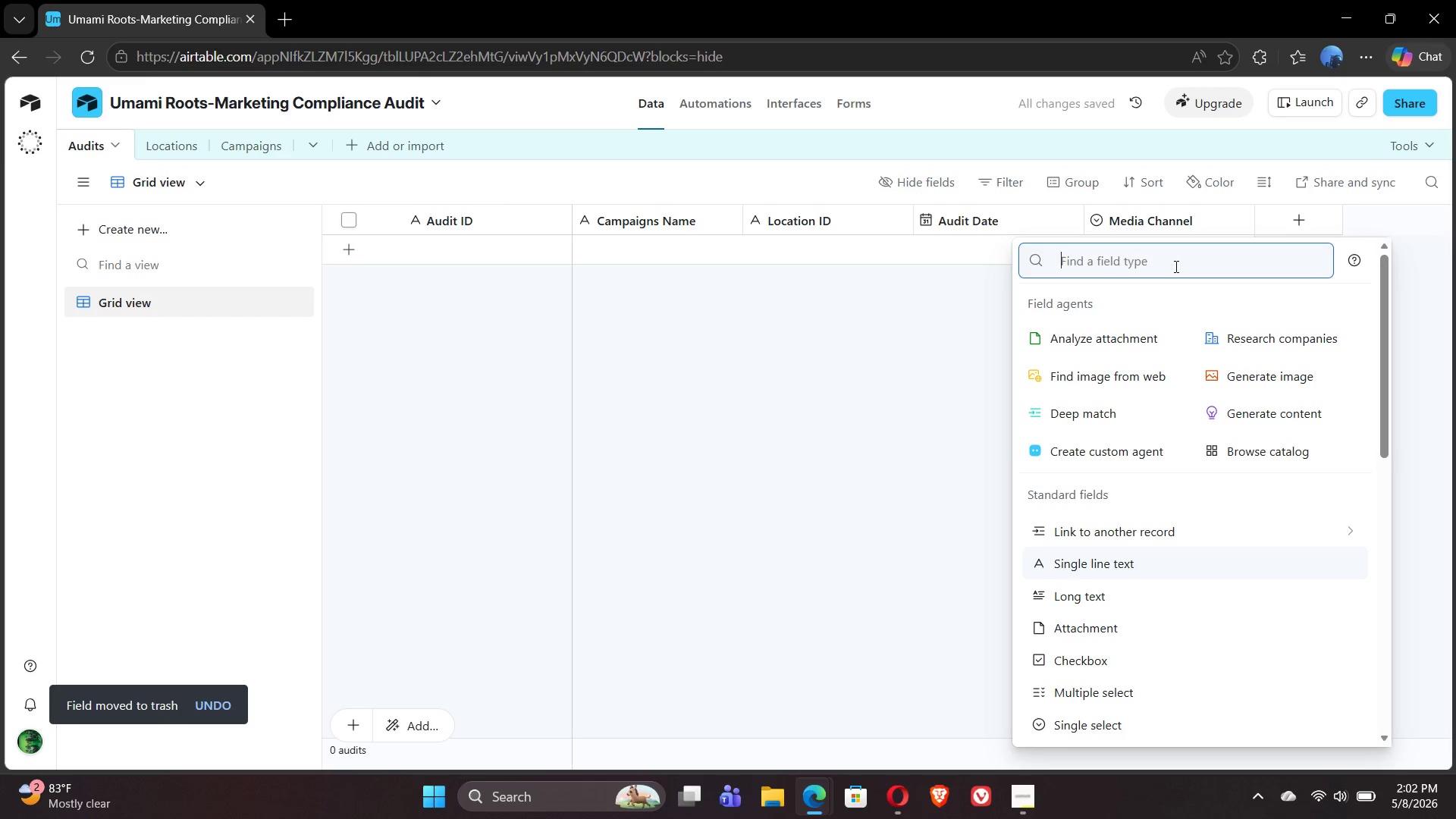 
type(num)
 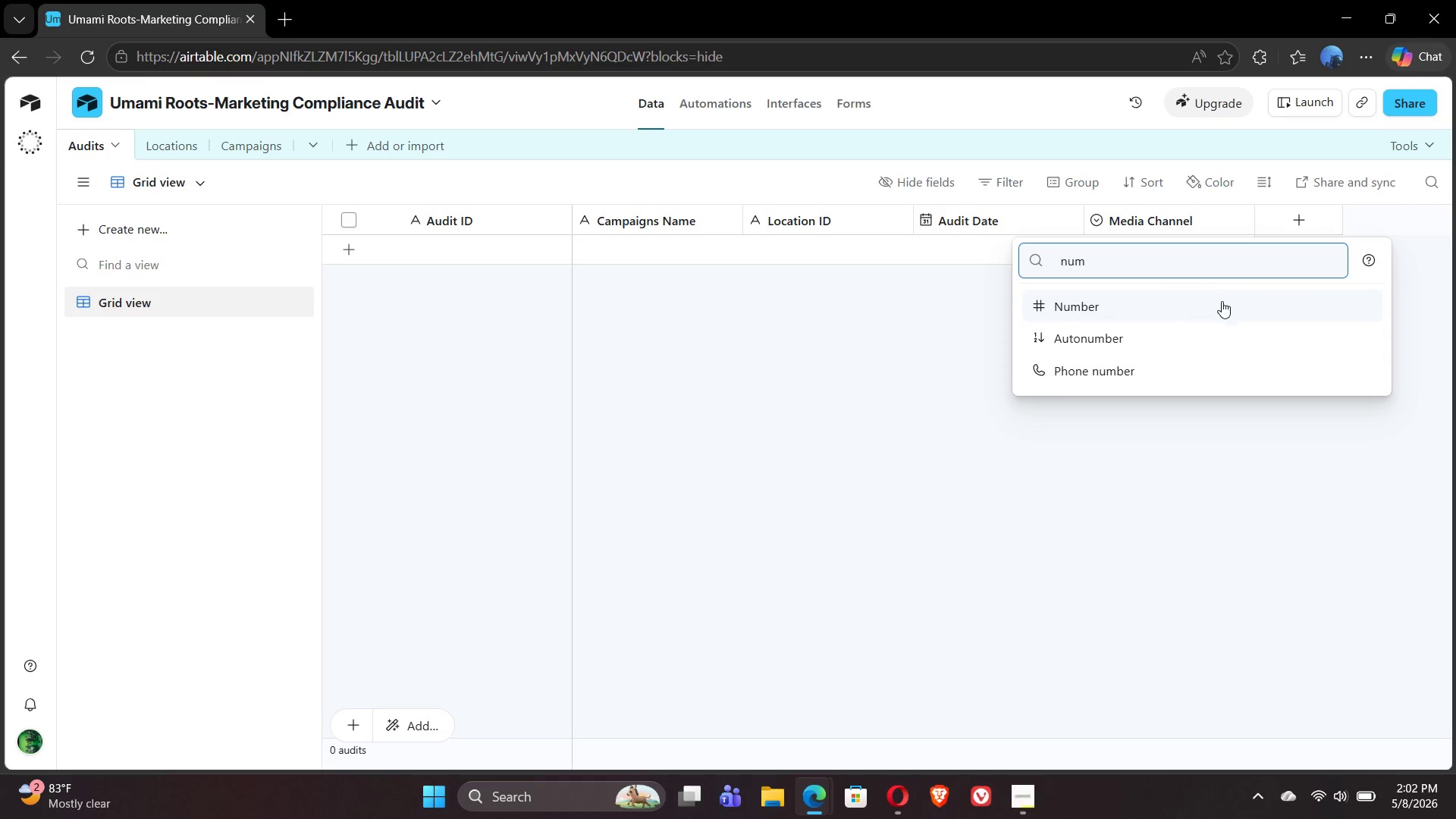 
left_click([1222, 304])
 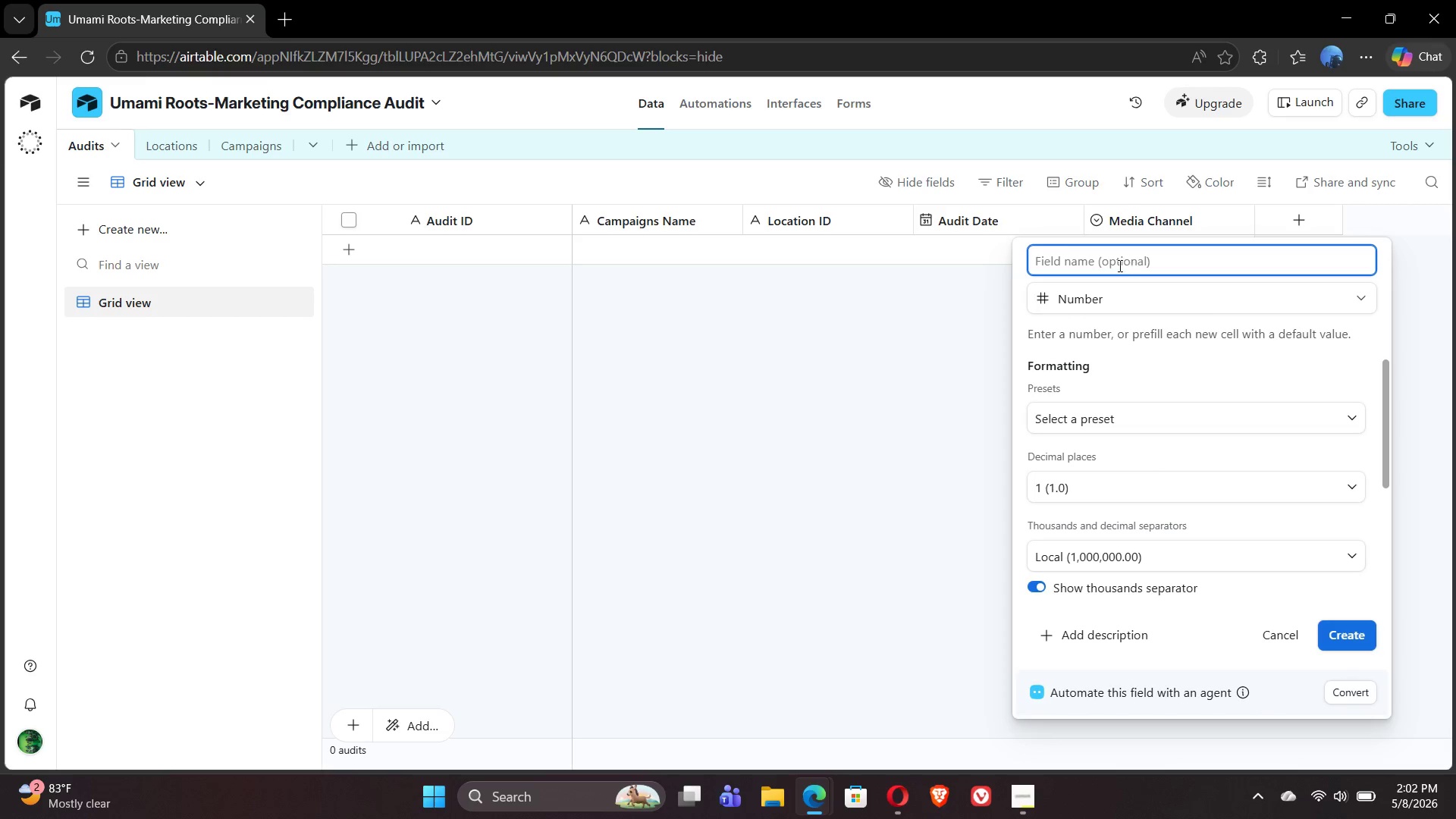 
left_click([1110, 263])
 